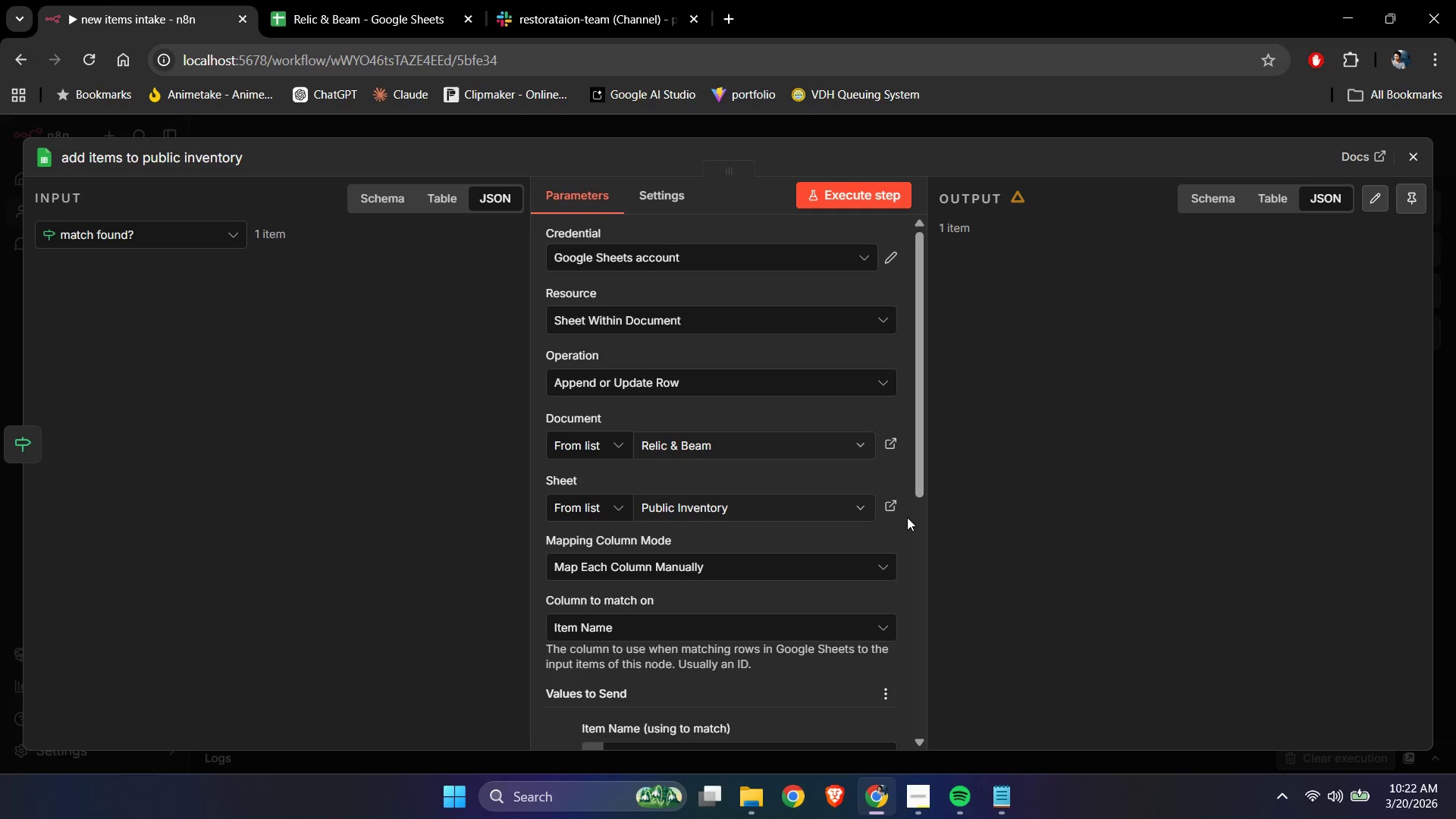 
scroll: coordinate [778, 534], scroll_direction: down, amount: 5.0
 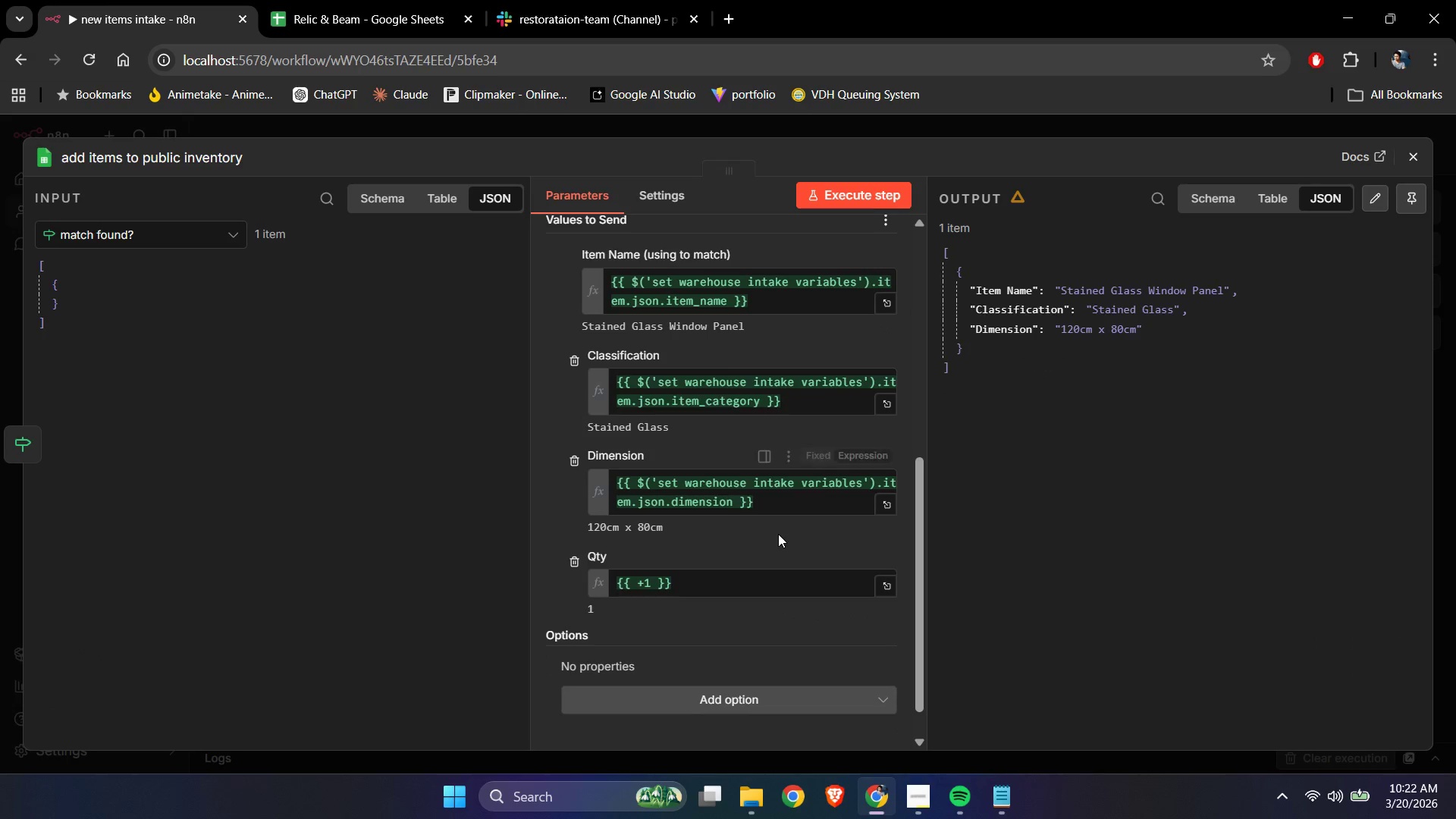 
scroll: coordinate [716, 442], scroll_direction: up, amount: 5.0
 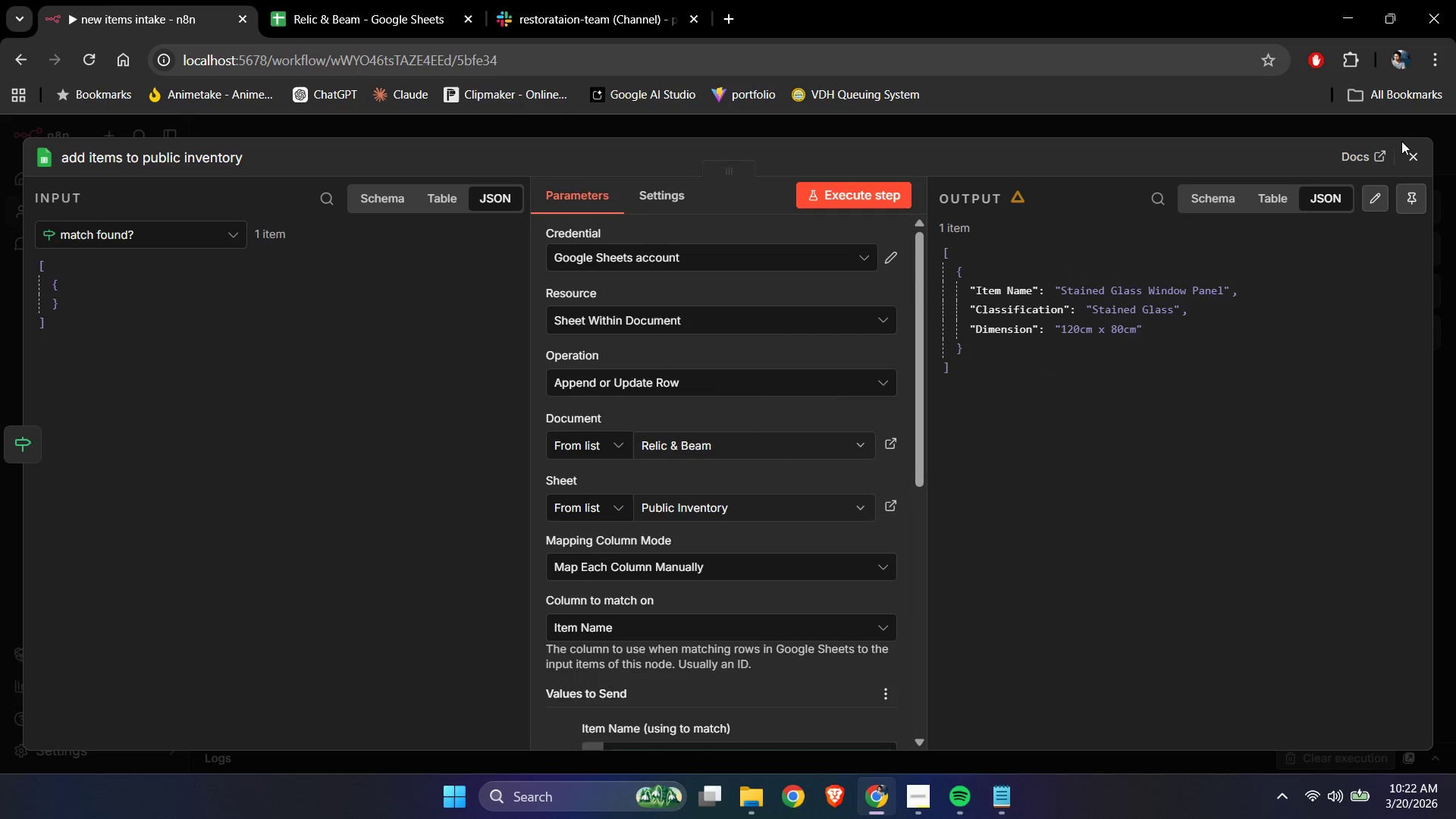 
left_click([1408, 150])
 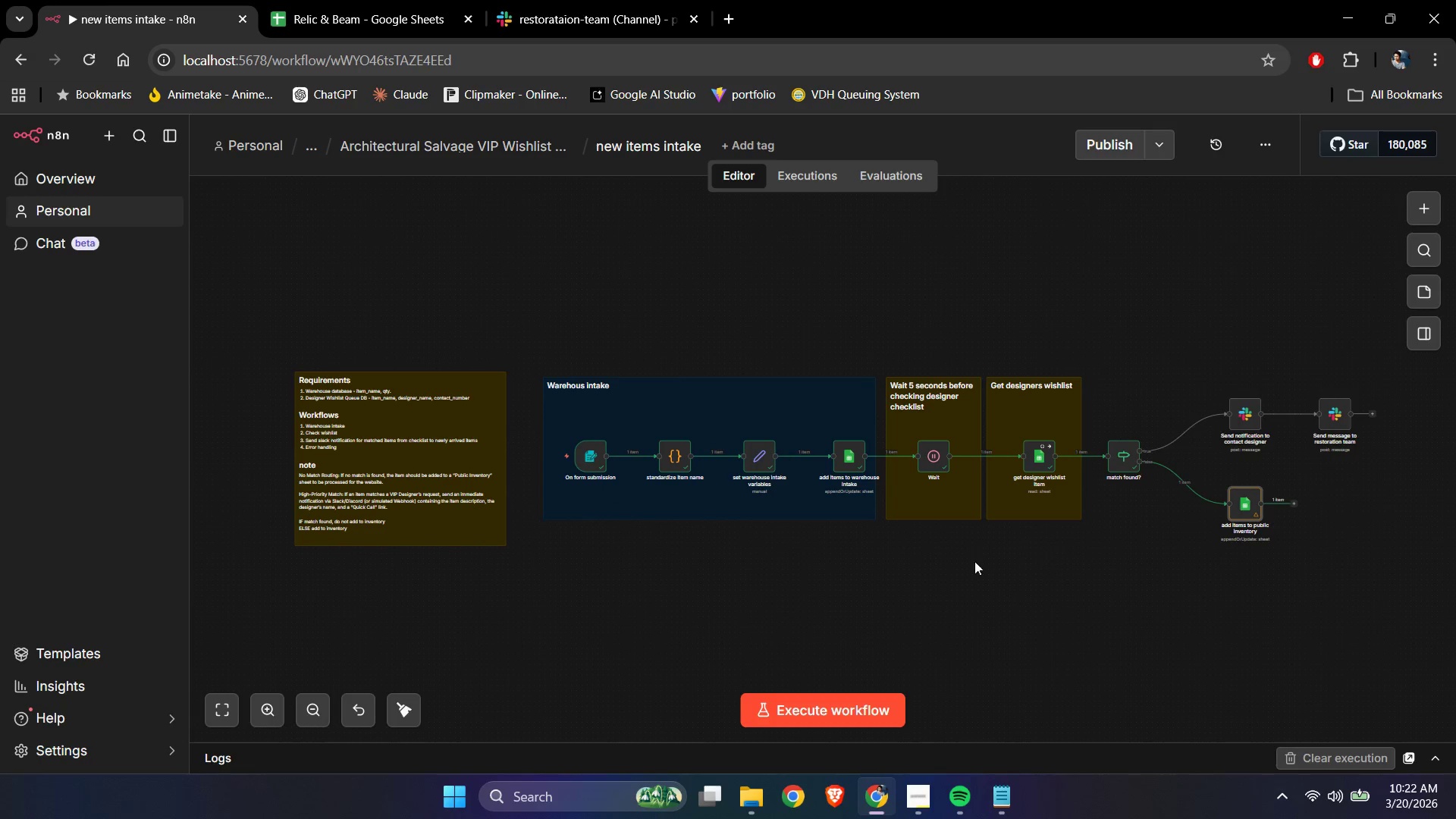 
left_click([966, 588])
 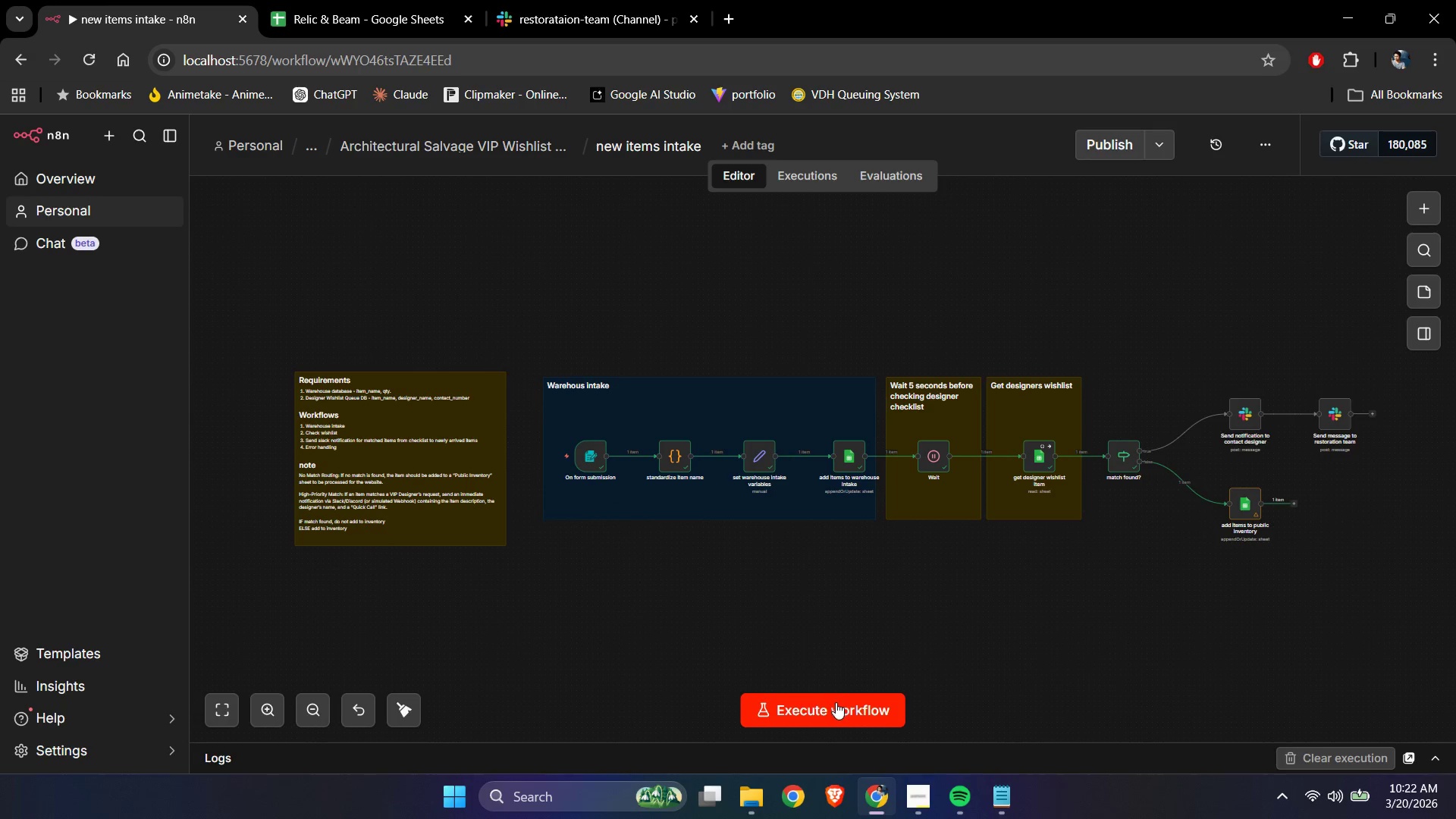 
left_click([835, 703])
 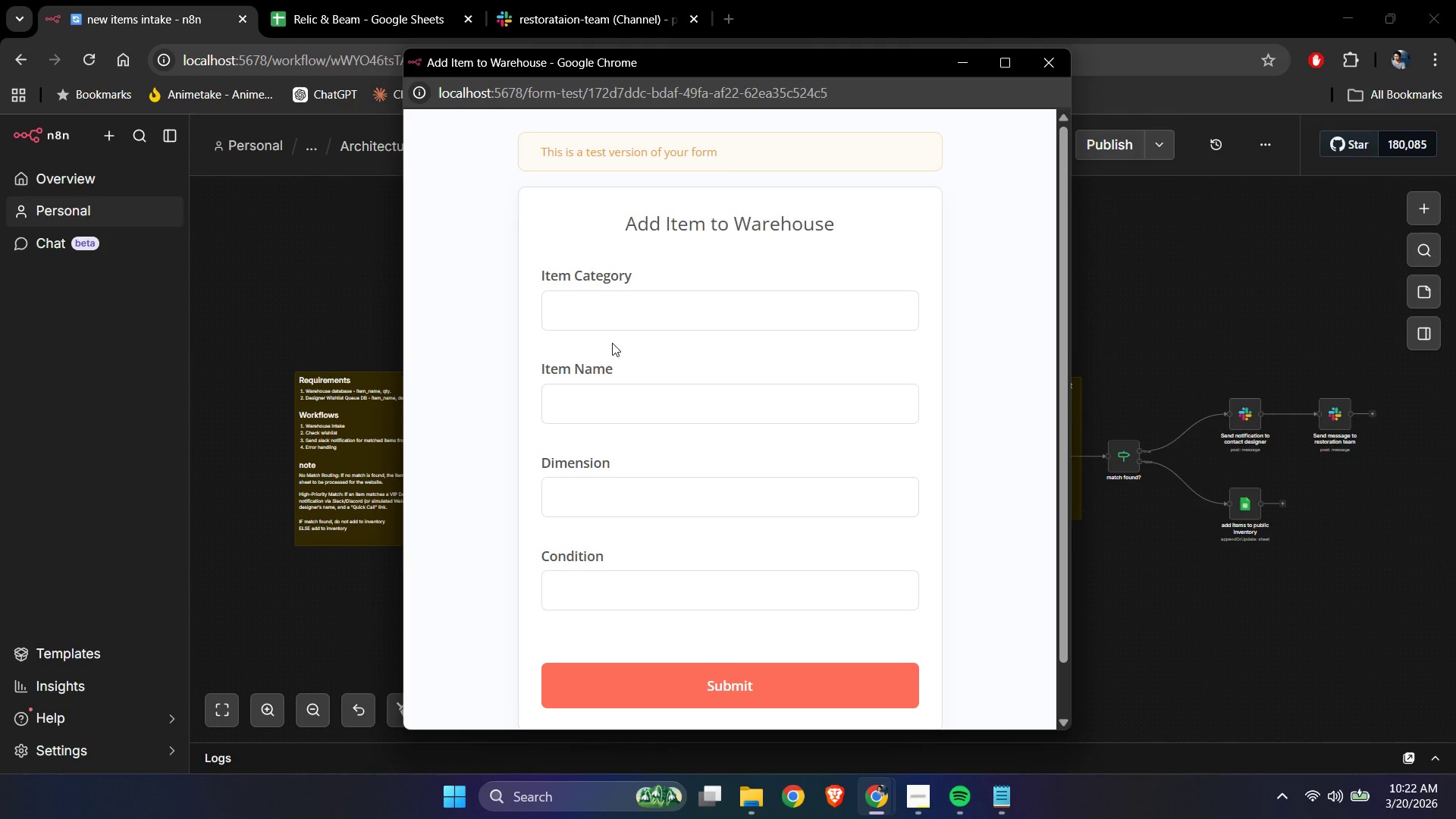 
left_click([620, 312])
 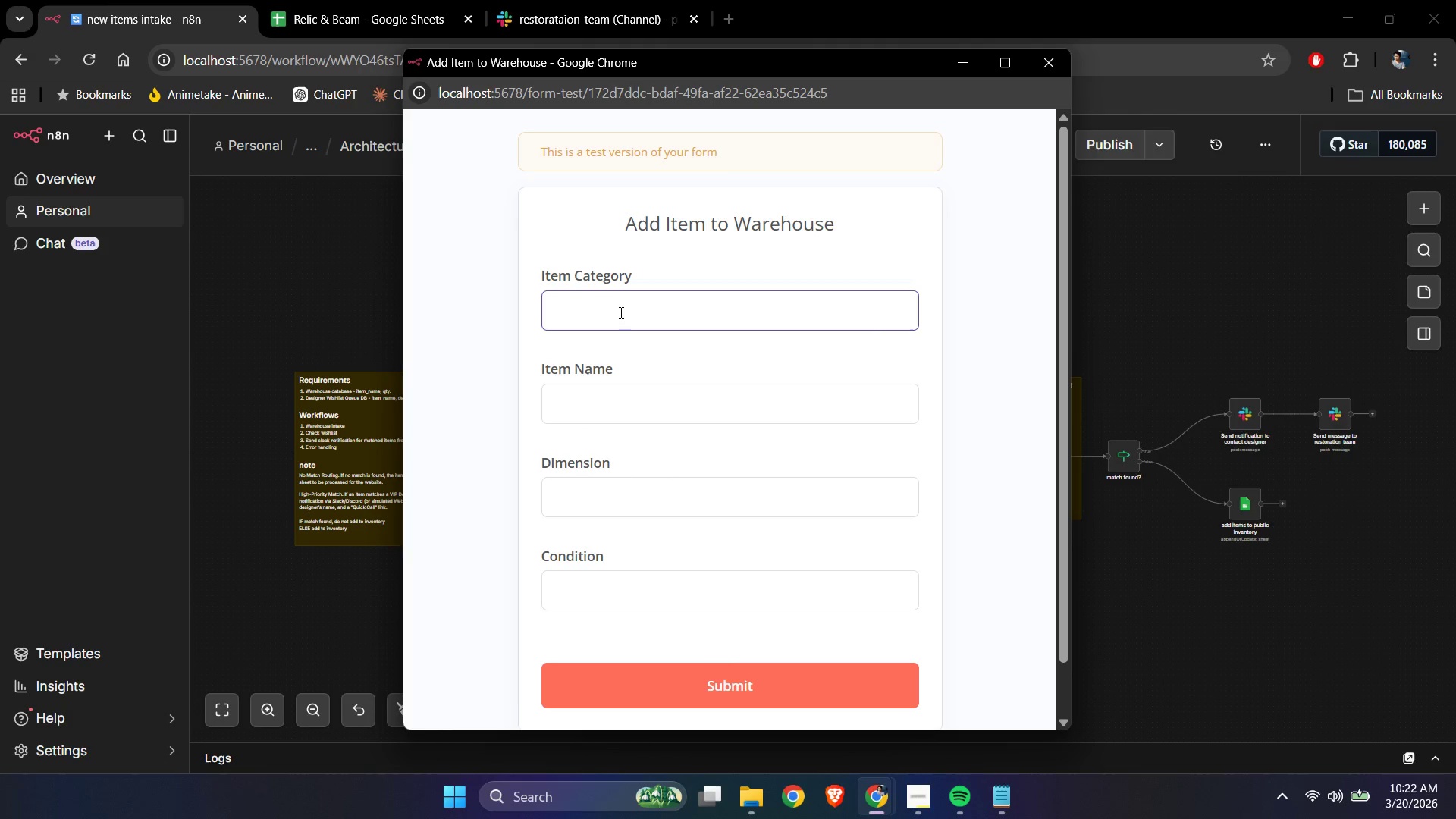 
type(Stained Glass)
 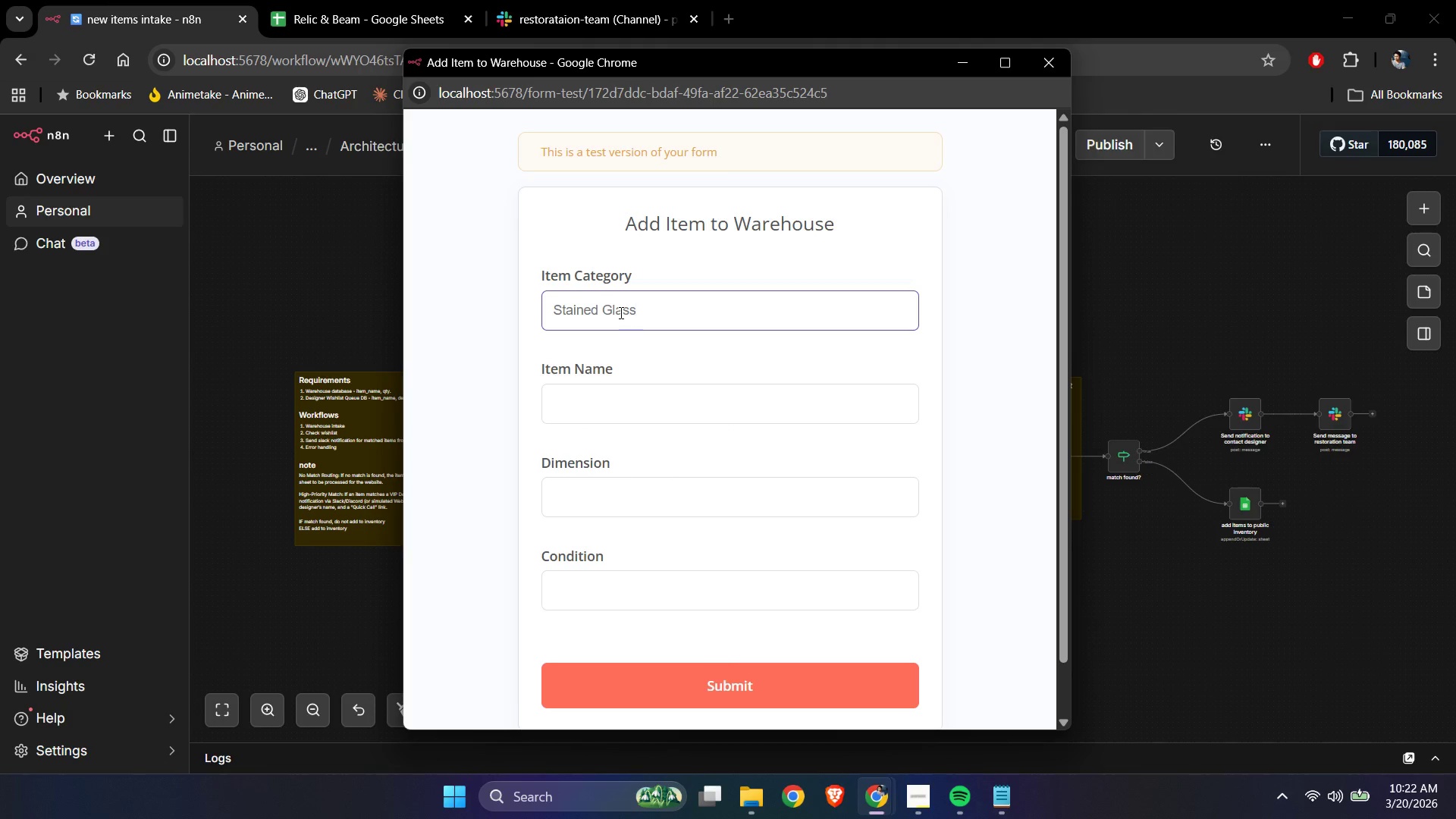 
key(Control+A)
 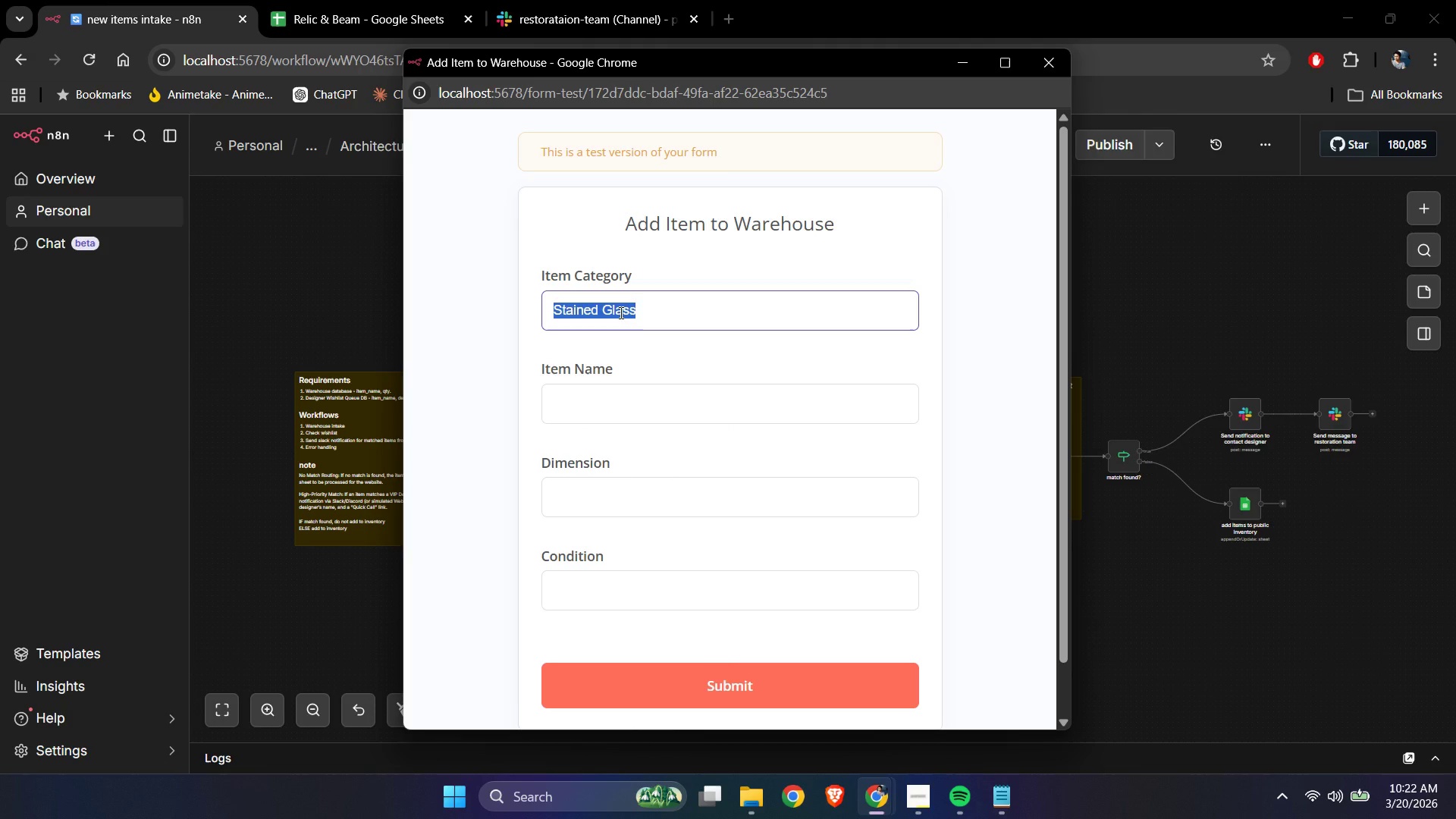 
key(Control+C)
 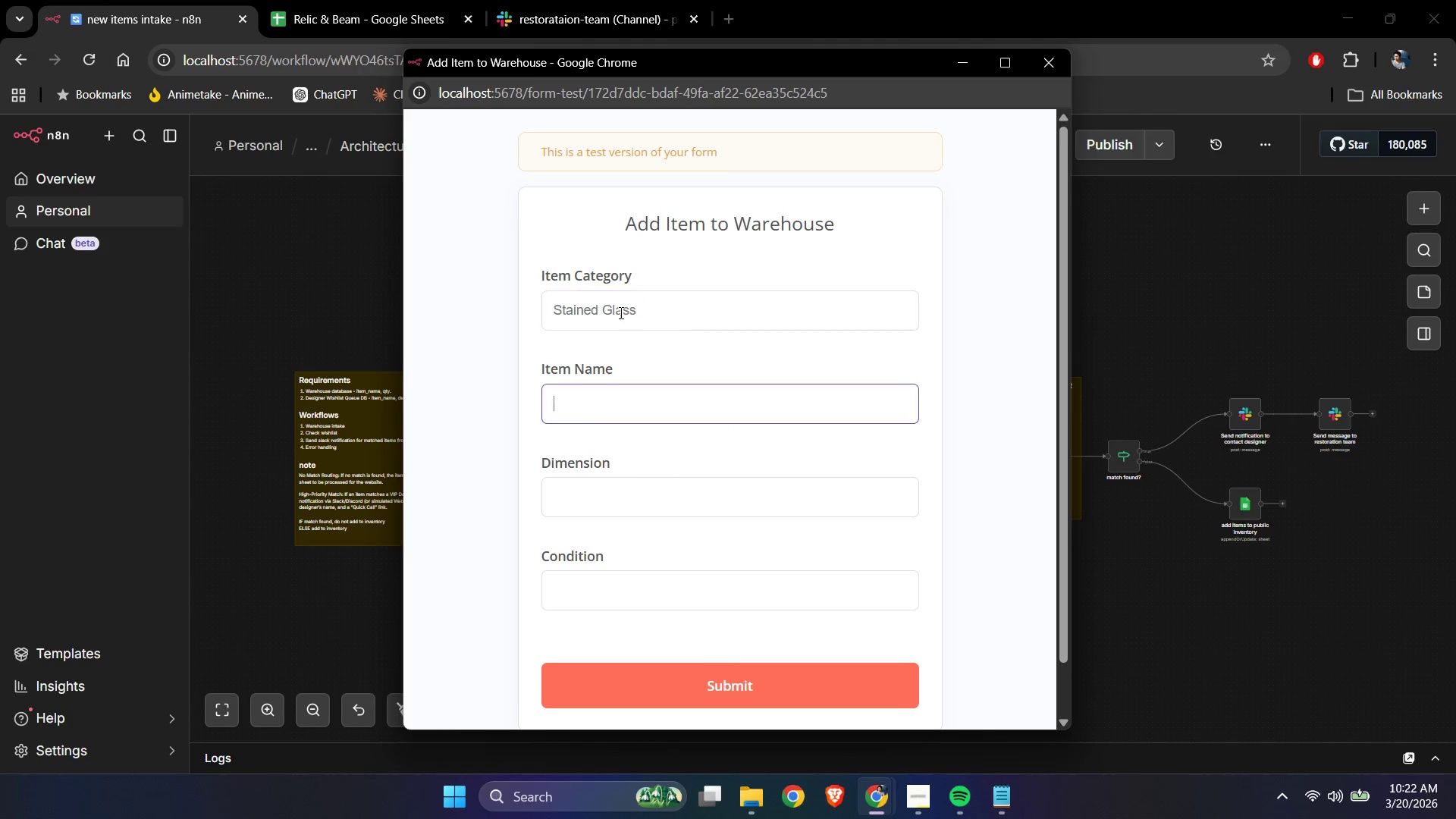 
key(Tab)
 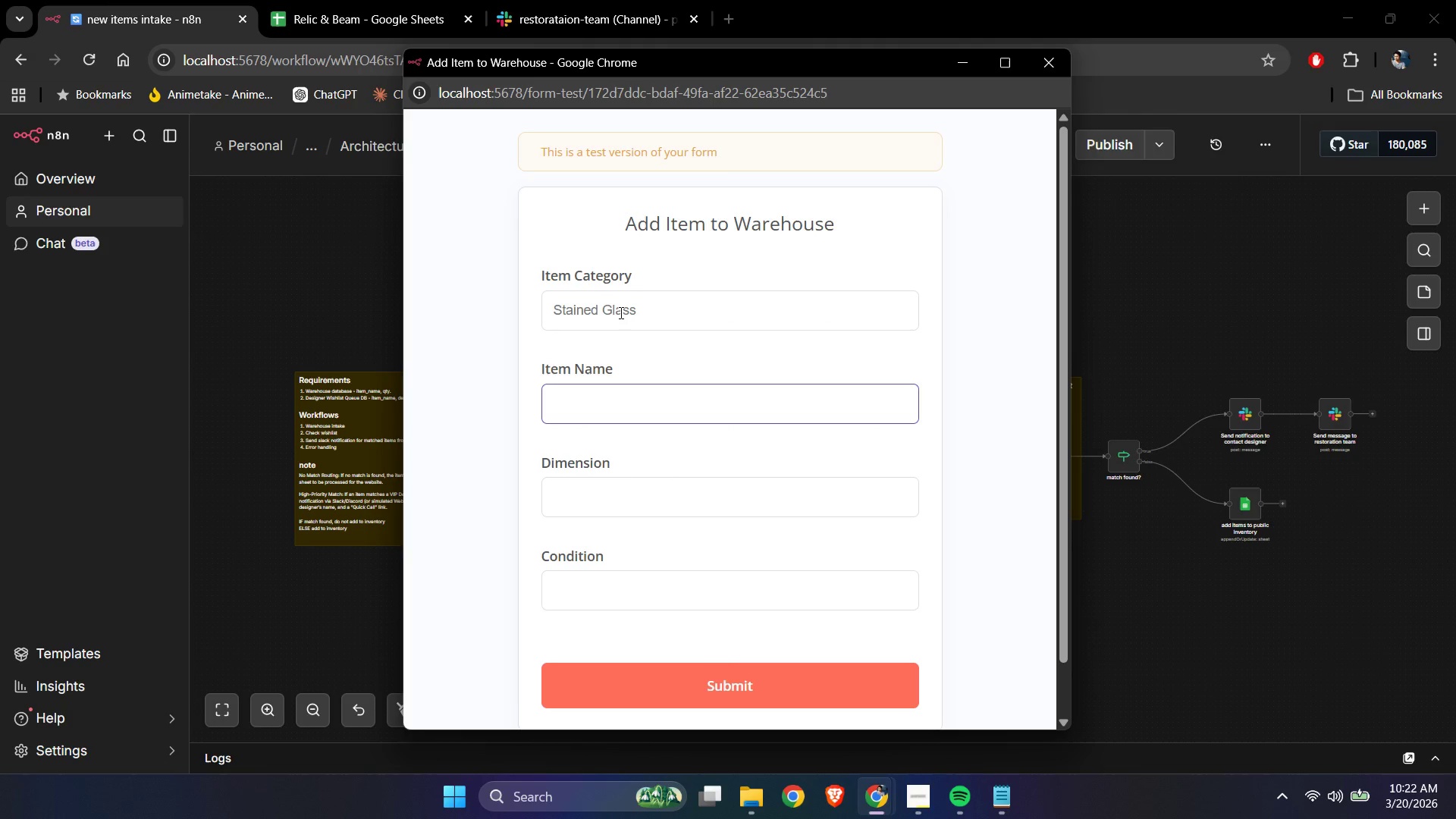 
key(Control+ControlLeft)
 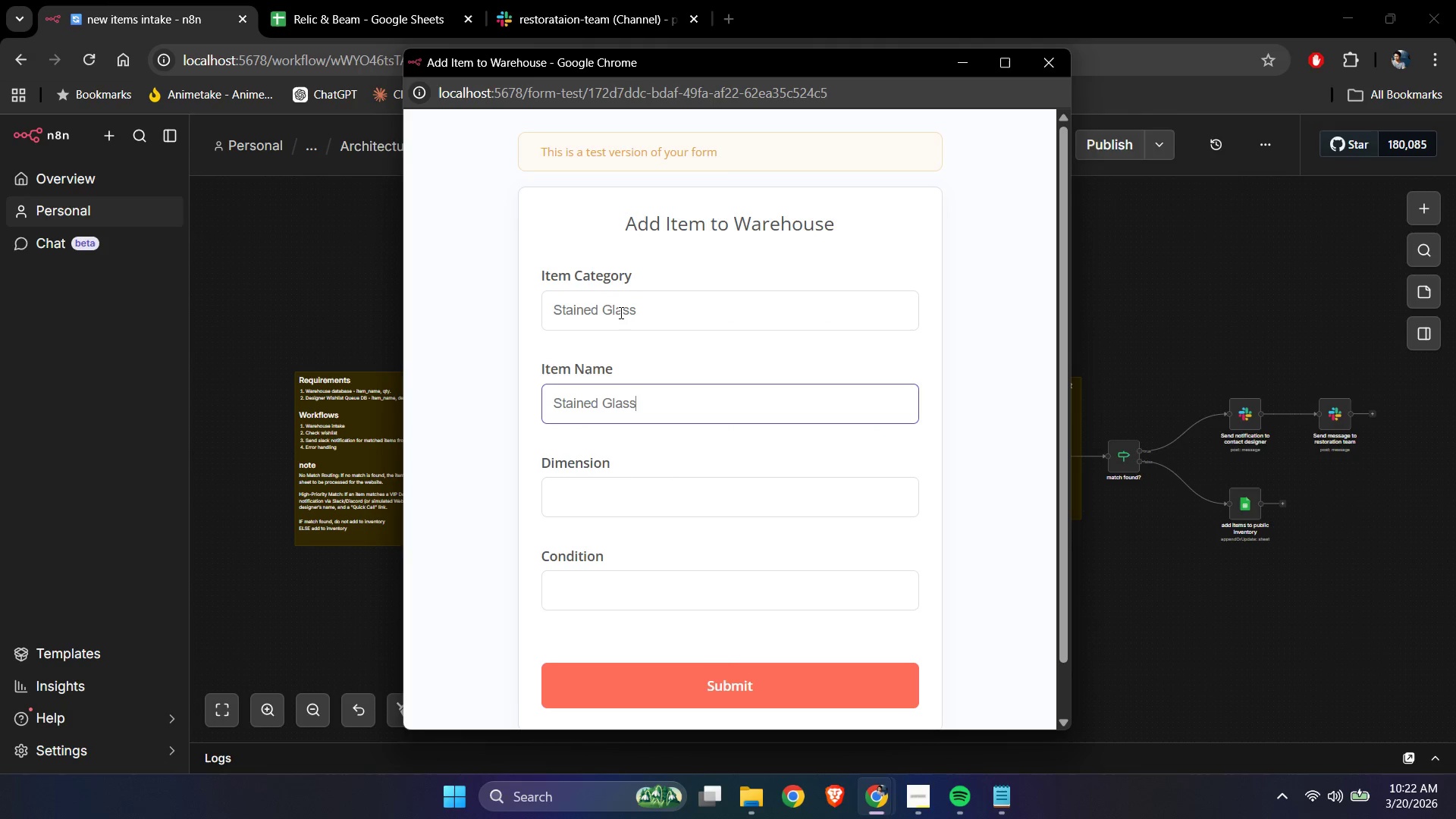 
key(Control+V)
 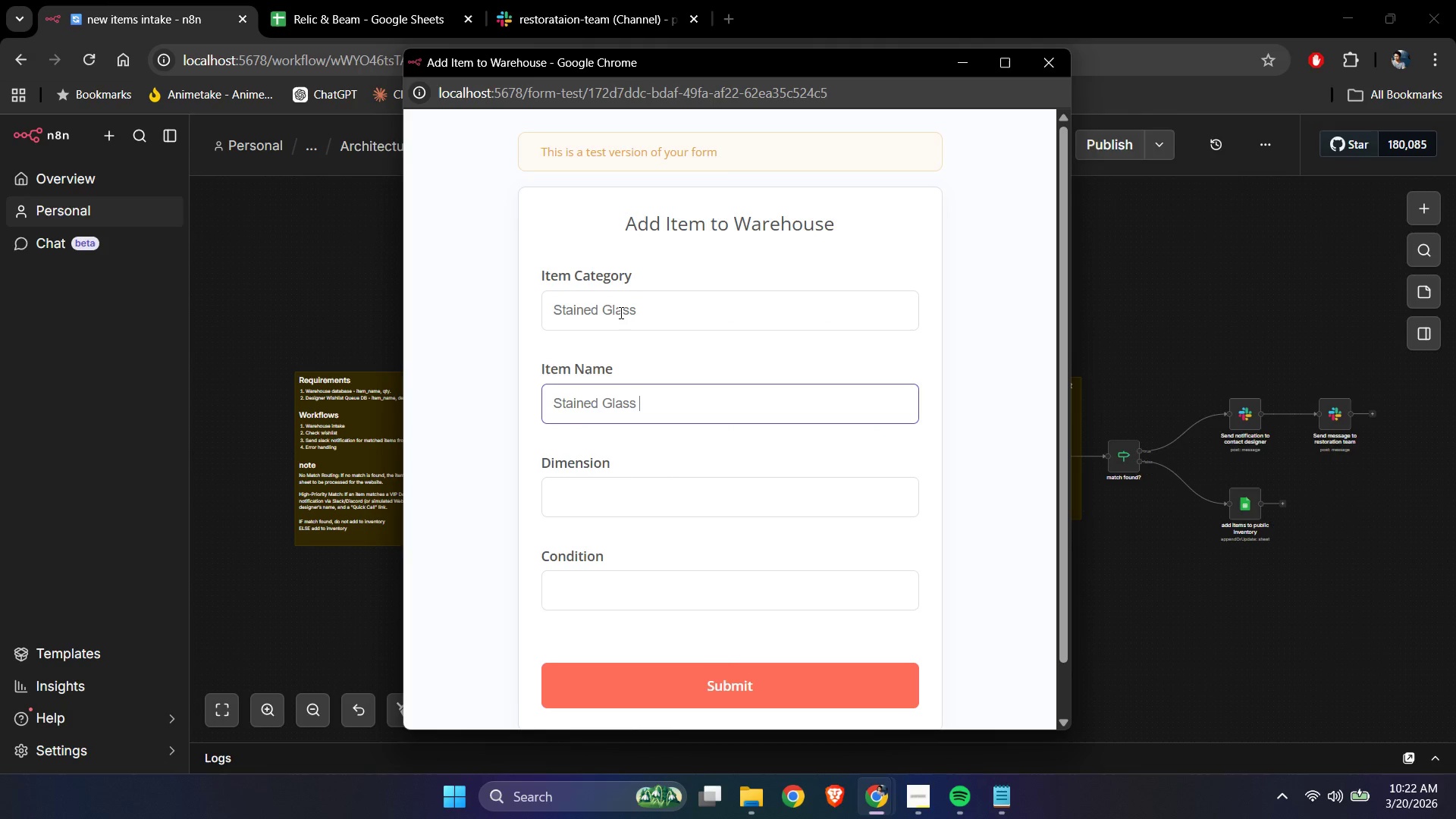 
type( Window Panel)
key(Tab)
type(120 )
key(Backspace)
type(cm x 80cm)
 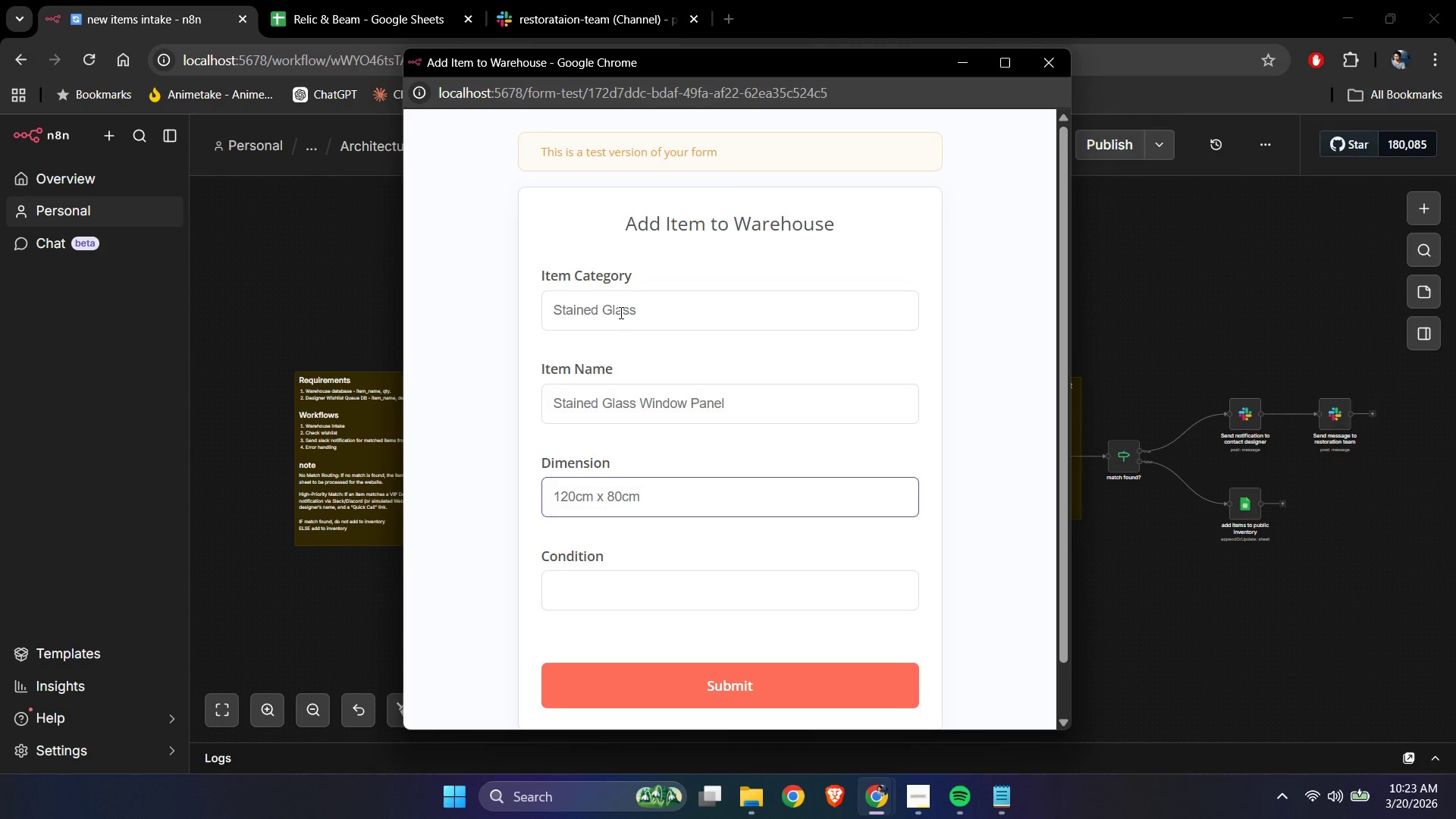 
type(New)
 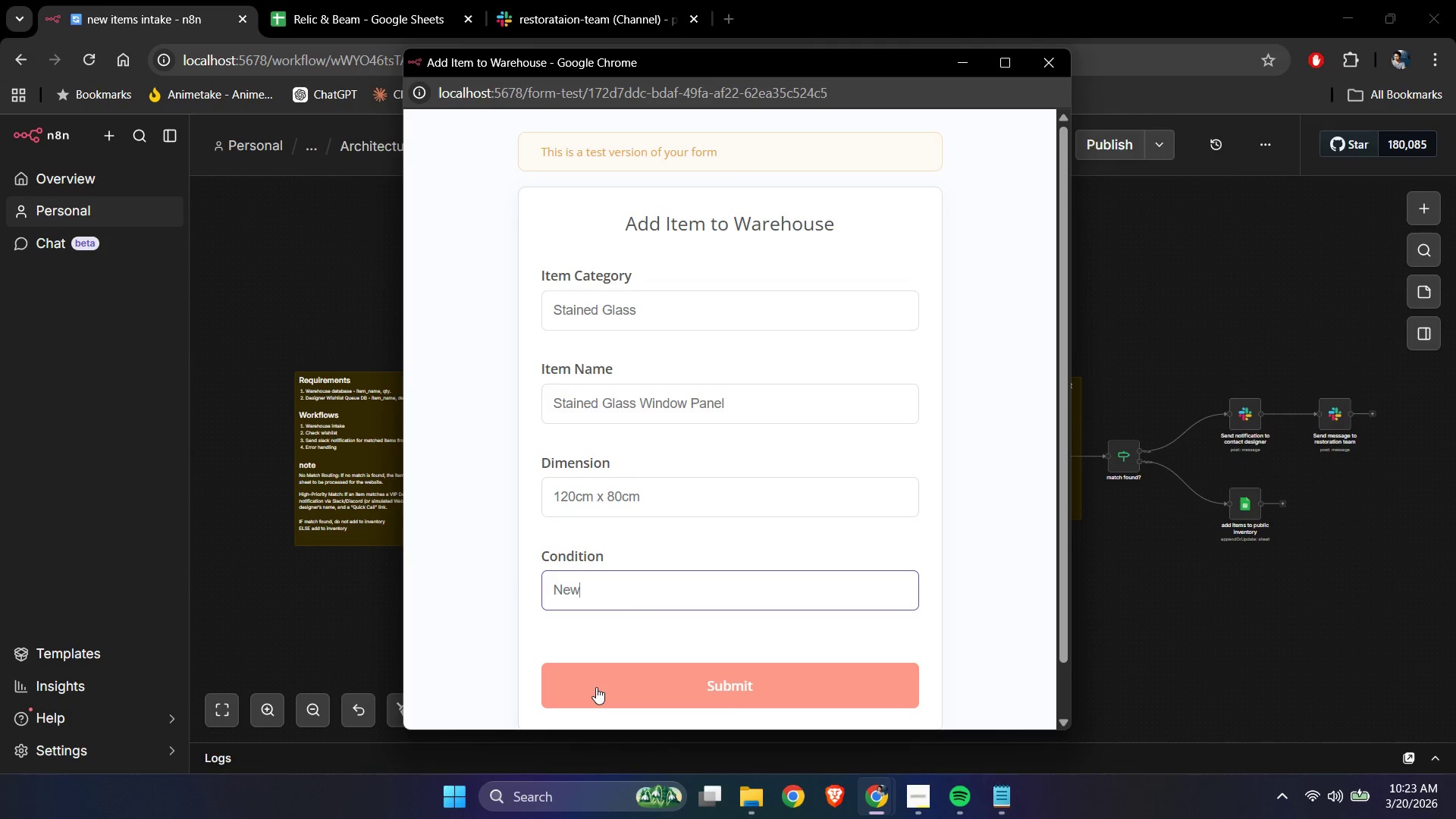 
left_click([596, 687])
 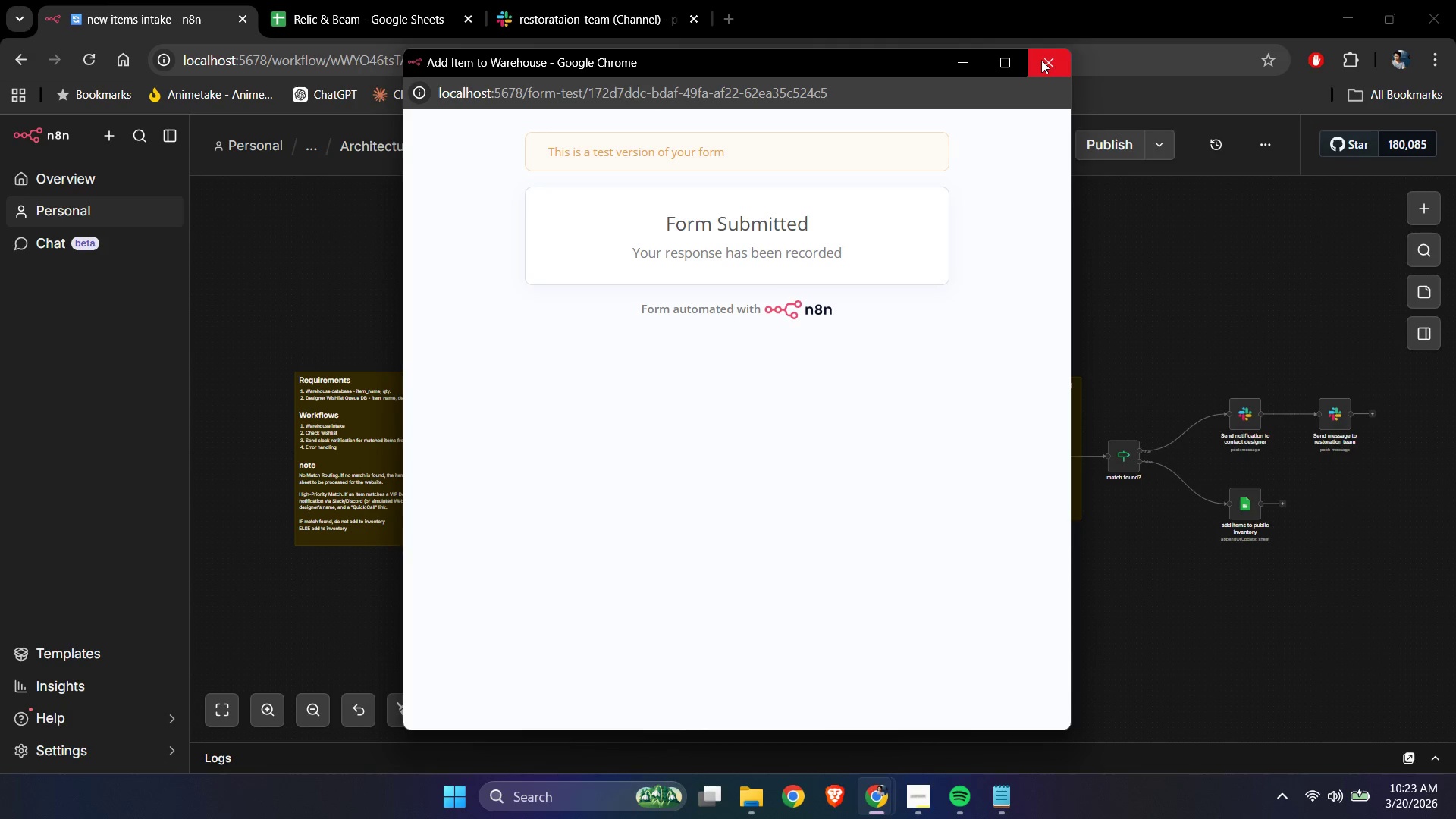 
wait(5.12)
 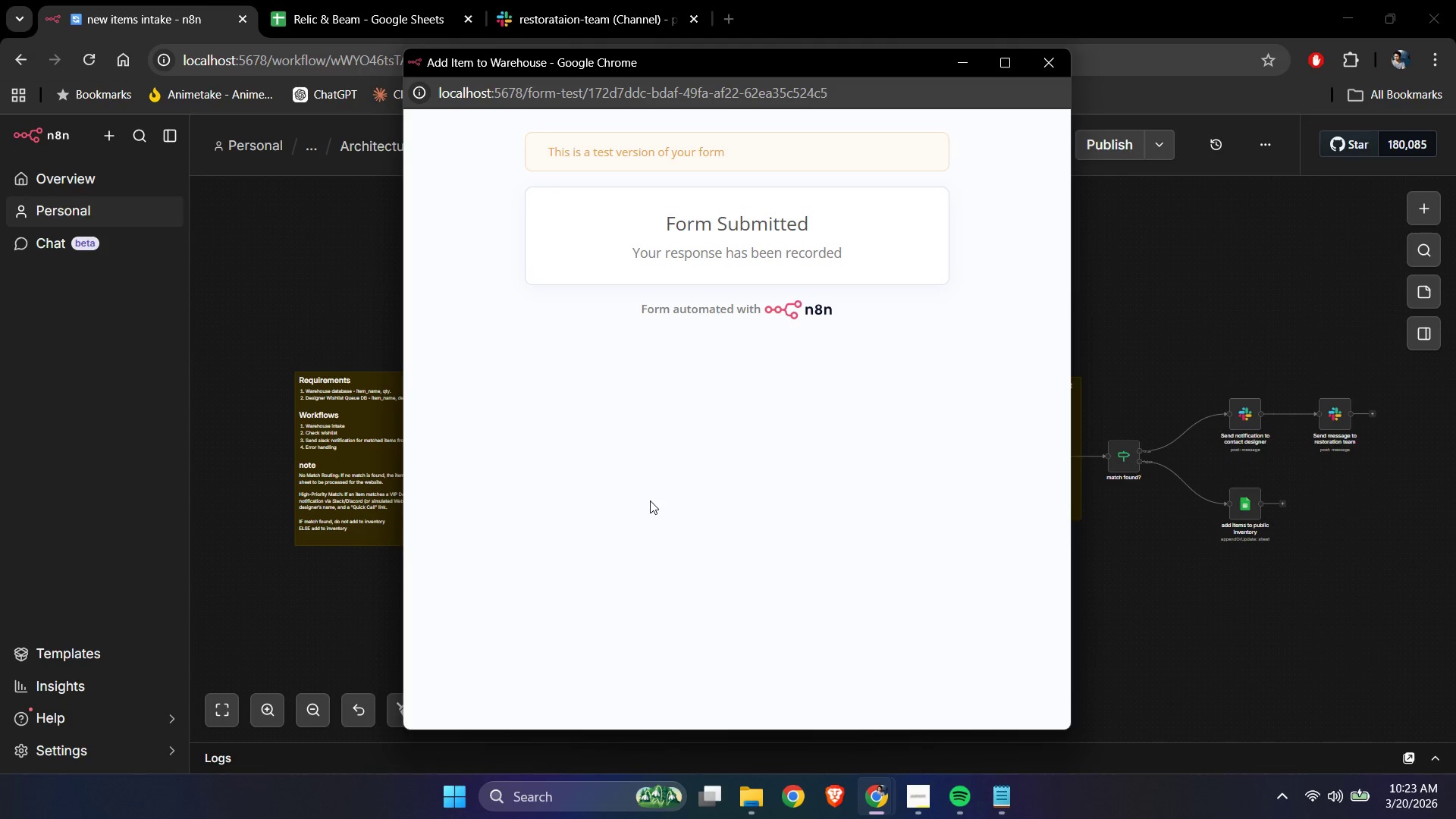 
left_click([1041, 60])
 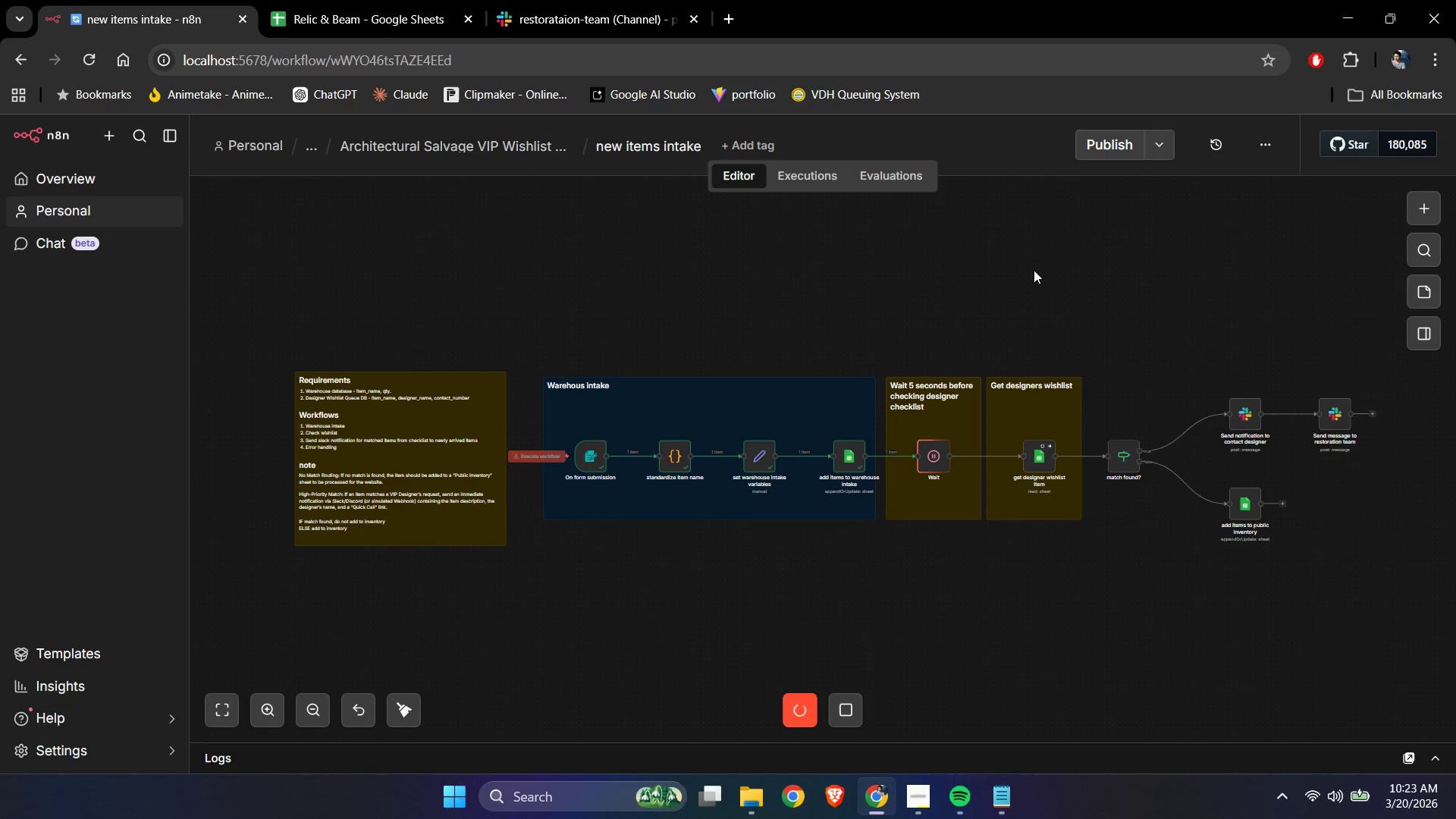 
left_click([1034, 270])
 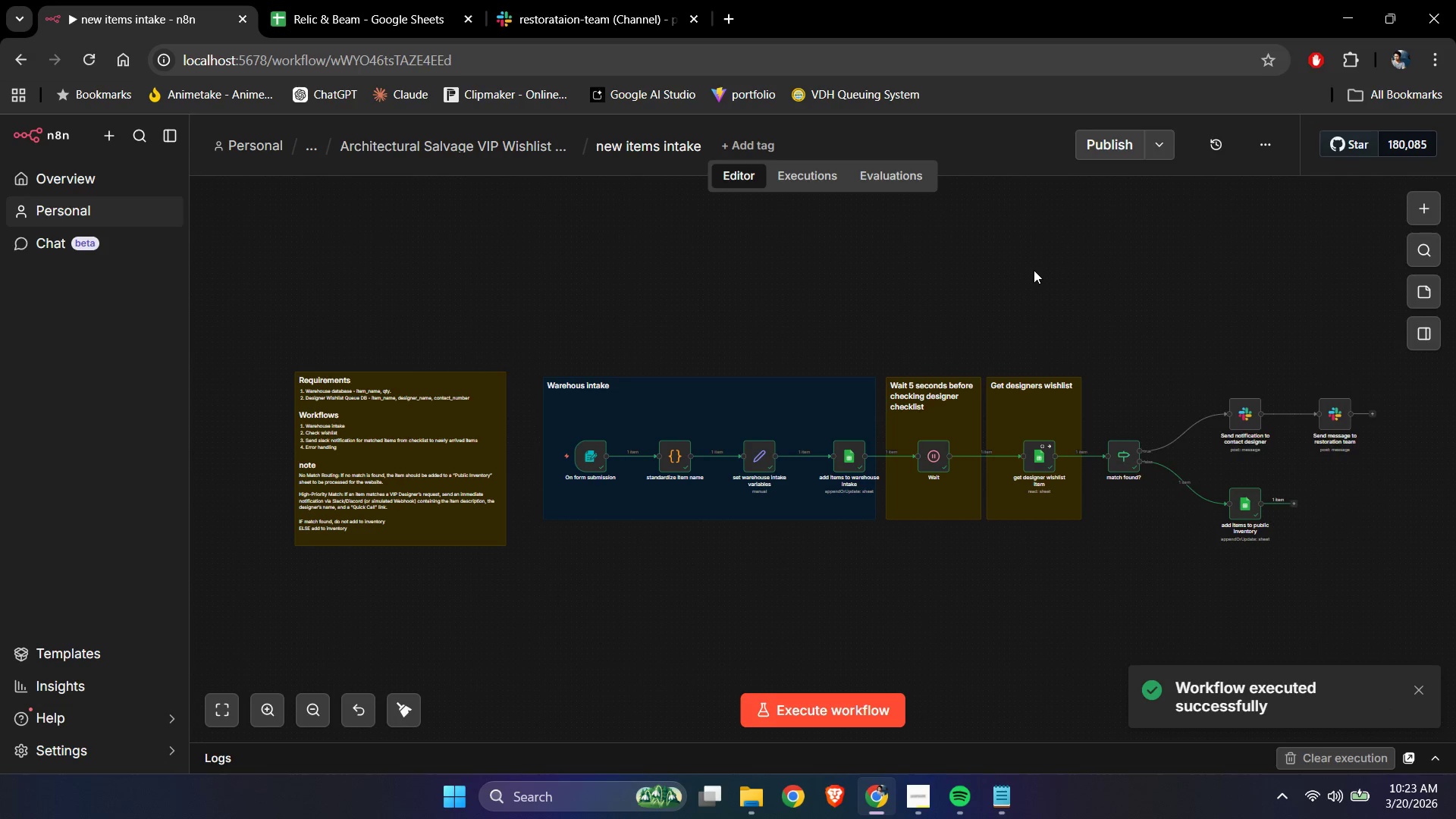 
wait(13.03)
 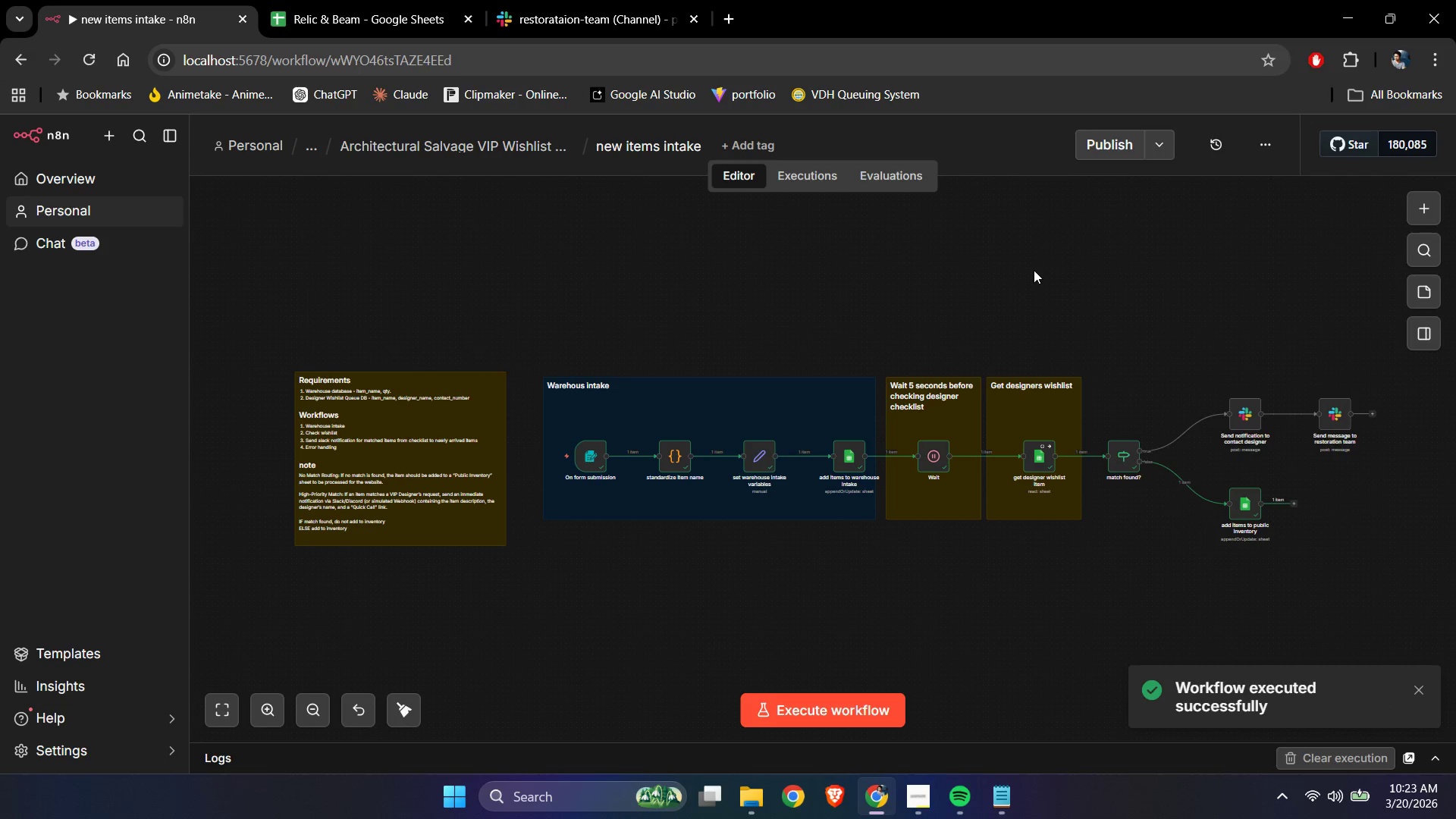 
left_click([417, 13])
 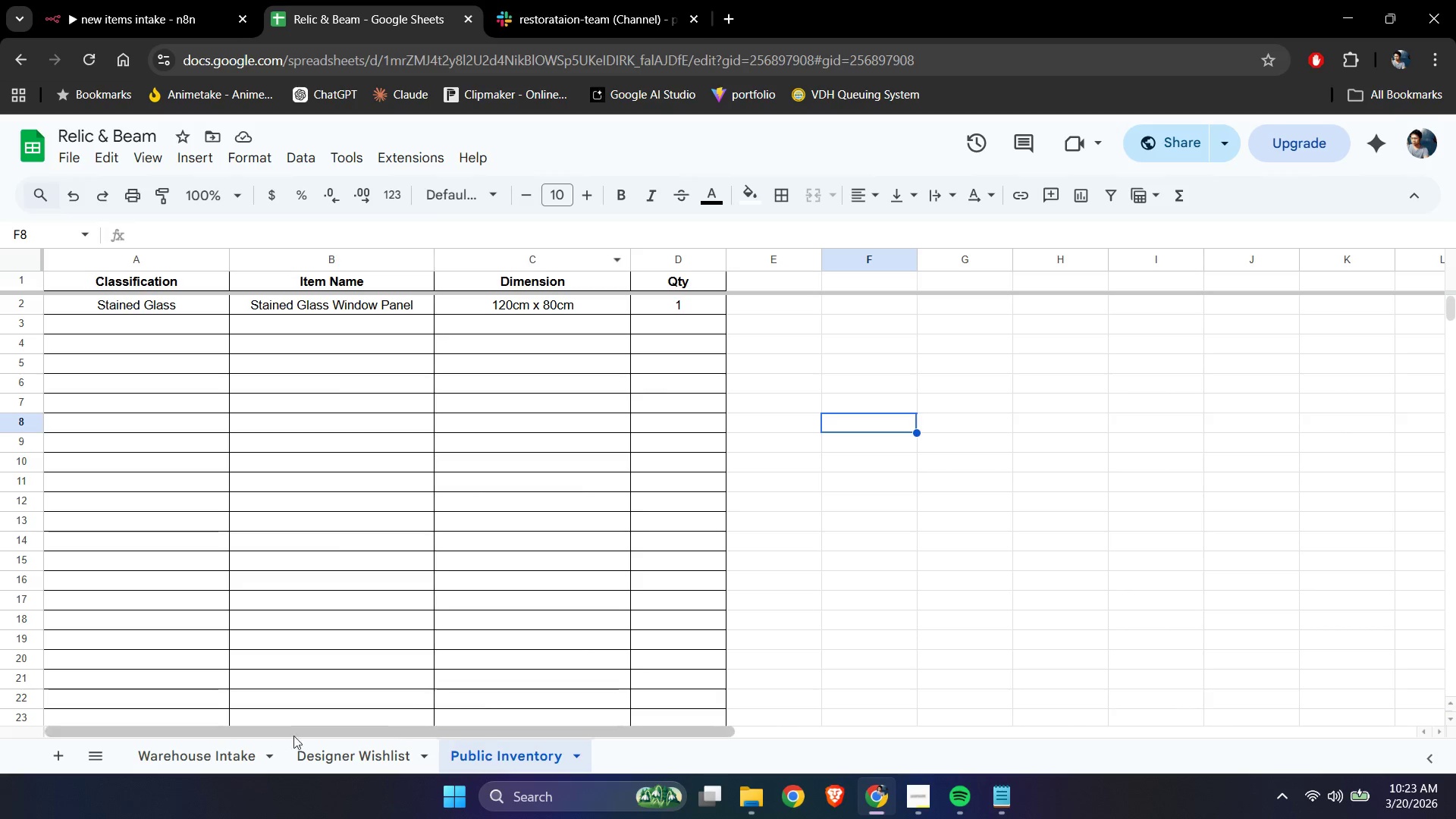 
left_click([203, 758])
 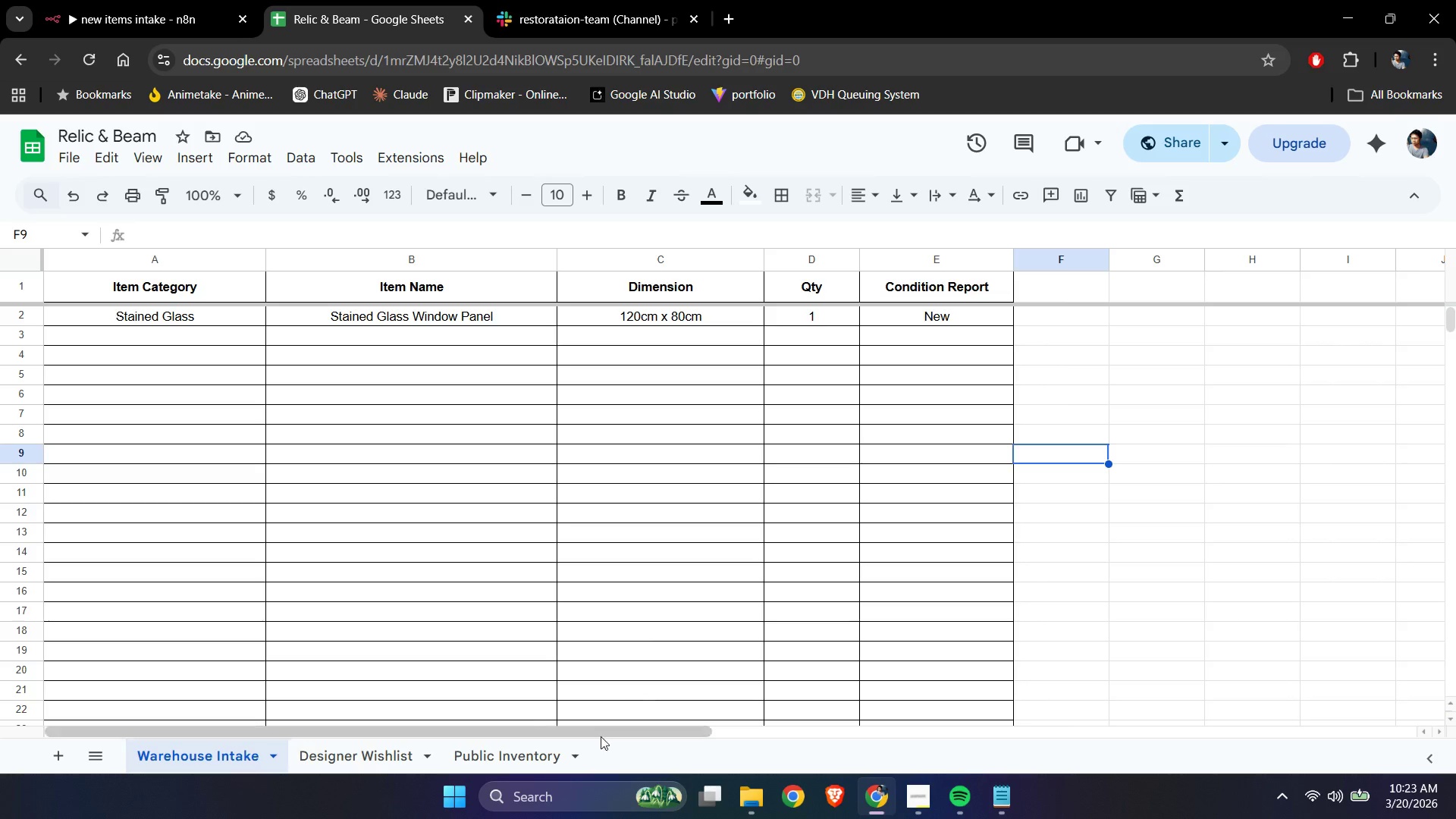 
left_click([510, 762])
 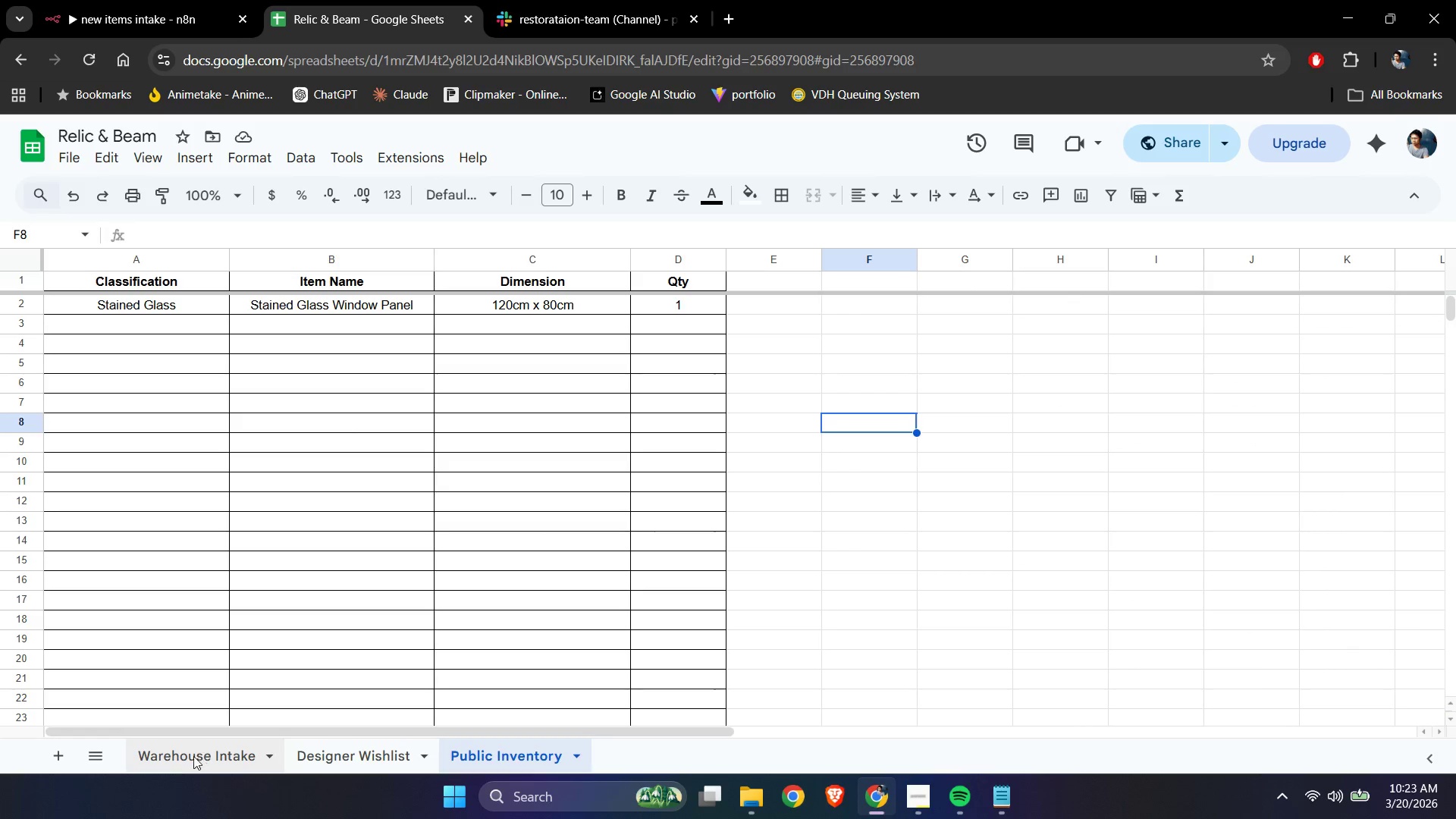 
left_click([193, 756])
 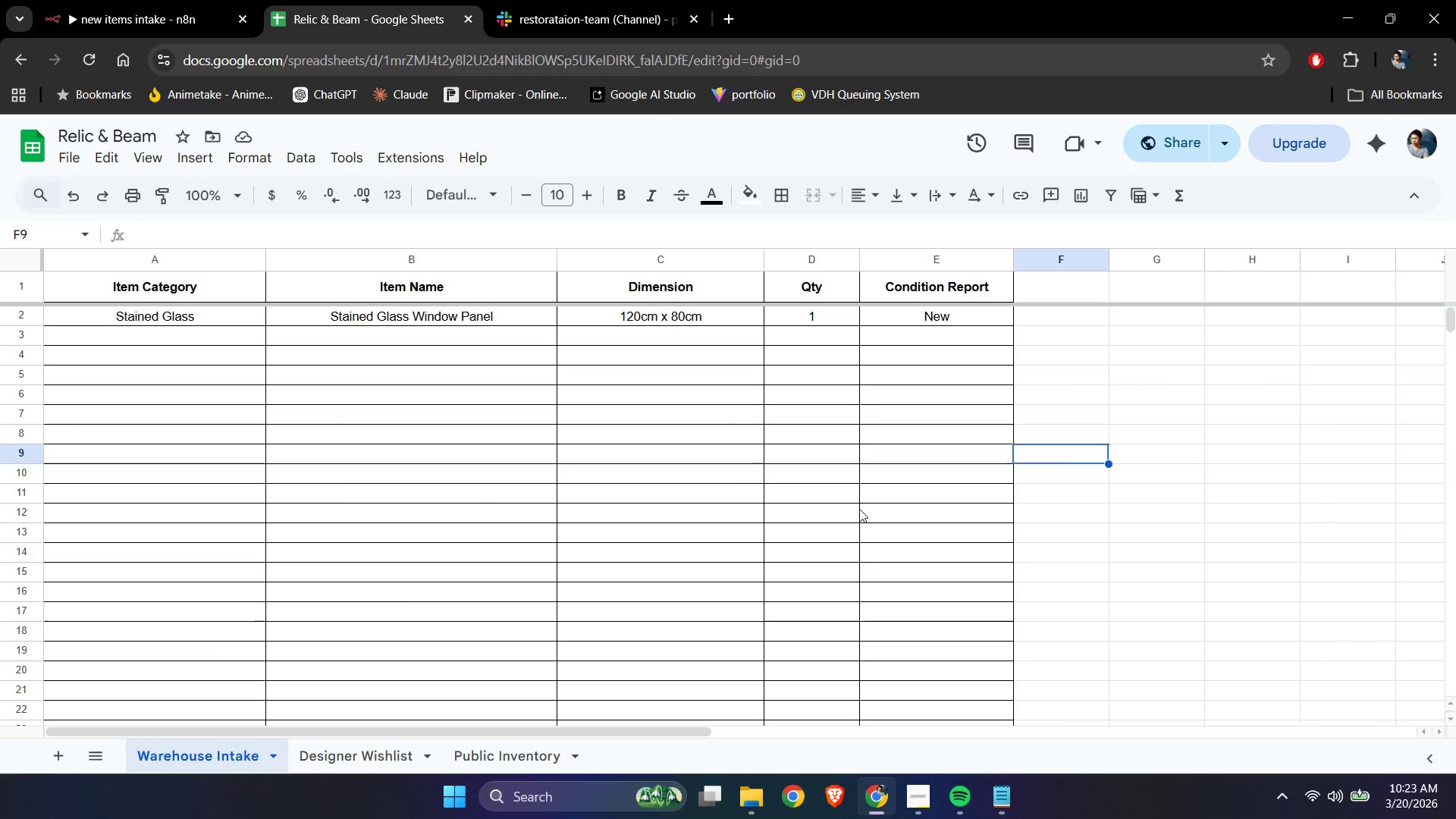 
wait(5.77)
 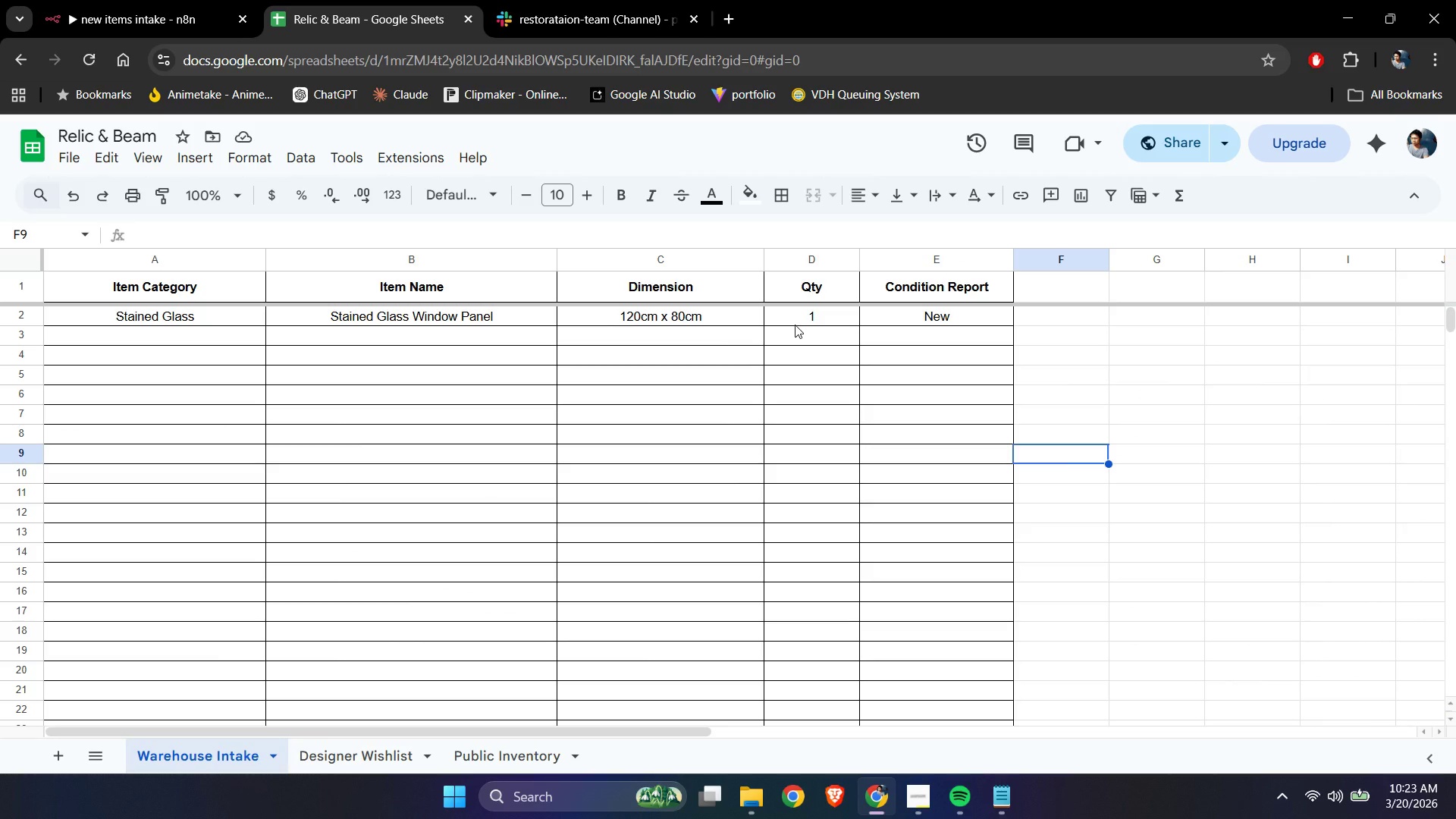 
left_click([105, 17])
 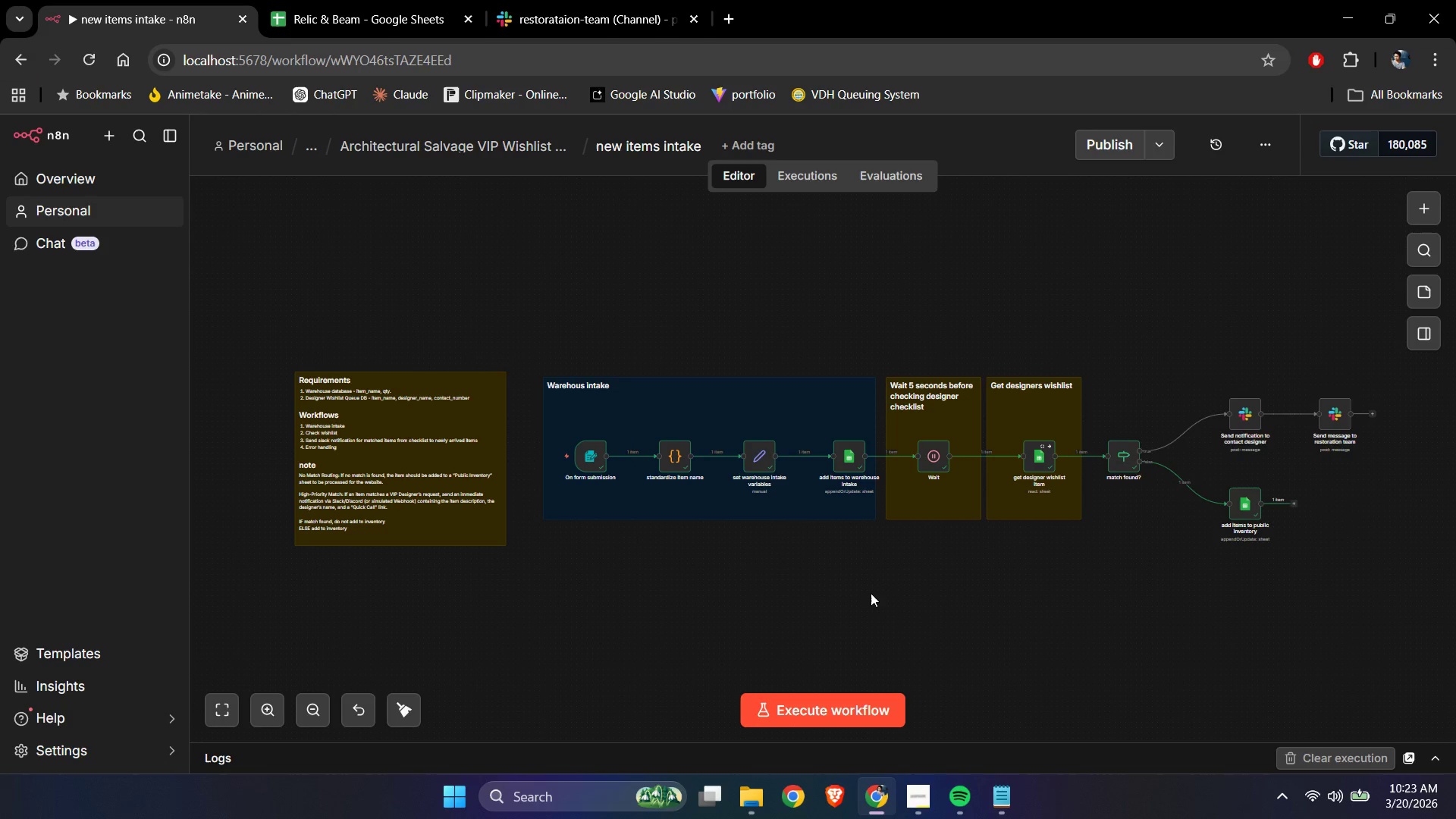 
left_click([871, 593])
 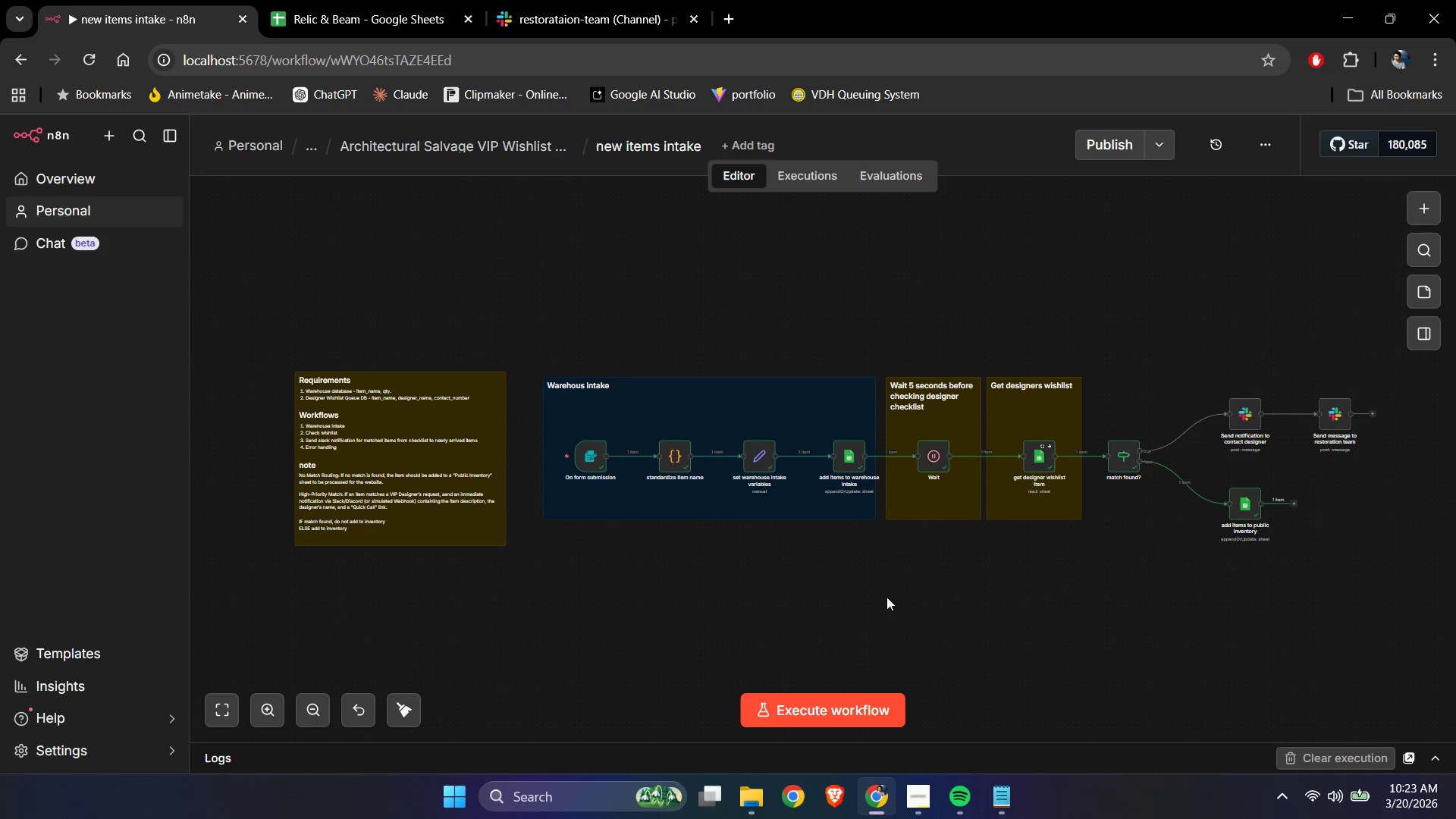 
hold_key(key=ControlLeft, duration=1.52)
left_click_drag(start_coordinate=[831, 543], to_coordinate=[848, 634])
 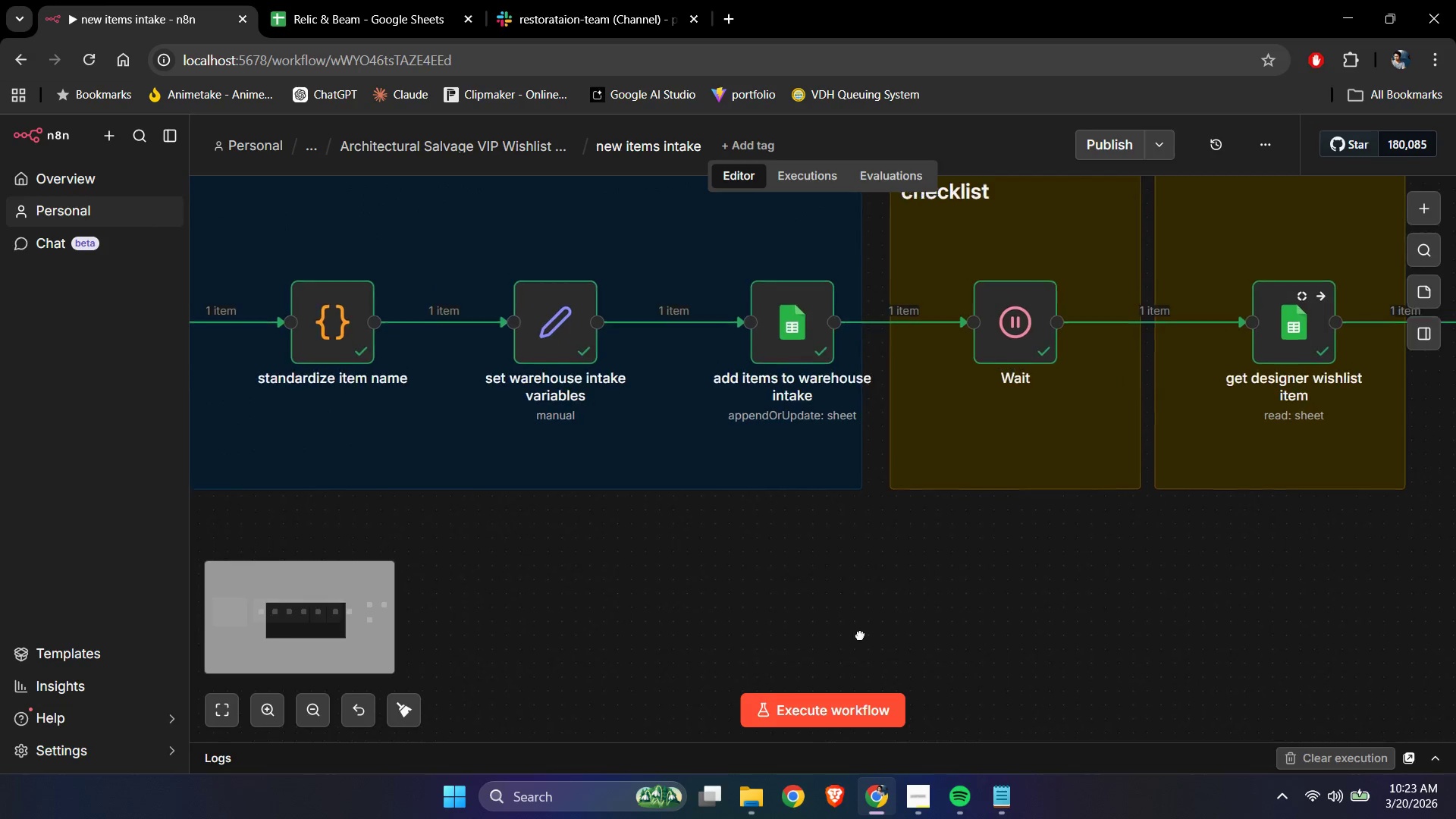 
scroll: coordinate [895, 598], scroll_direction: up, amount: 7.0
 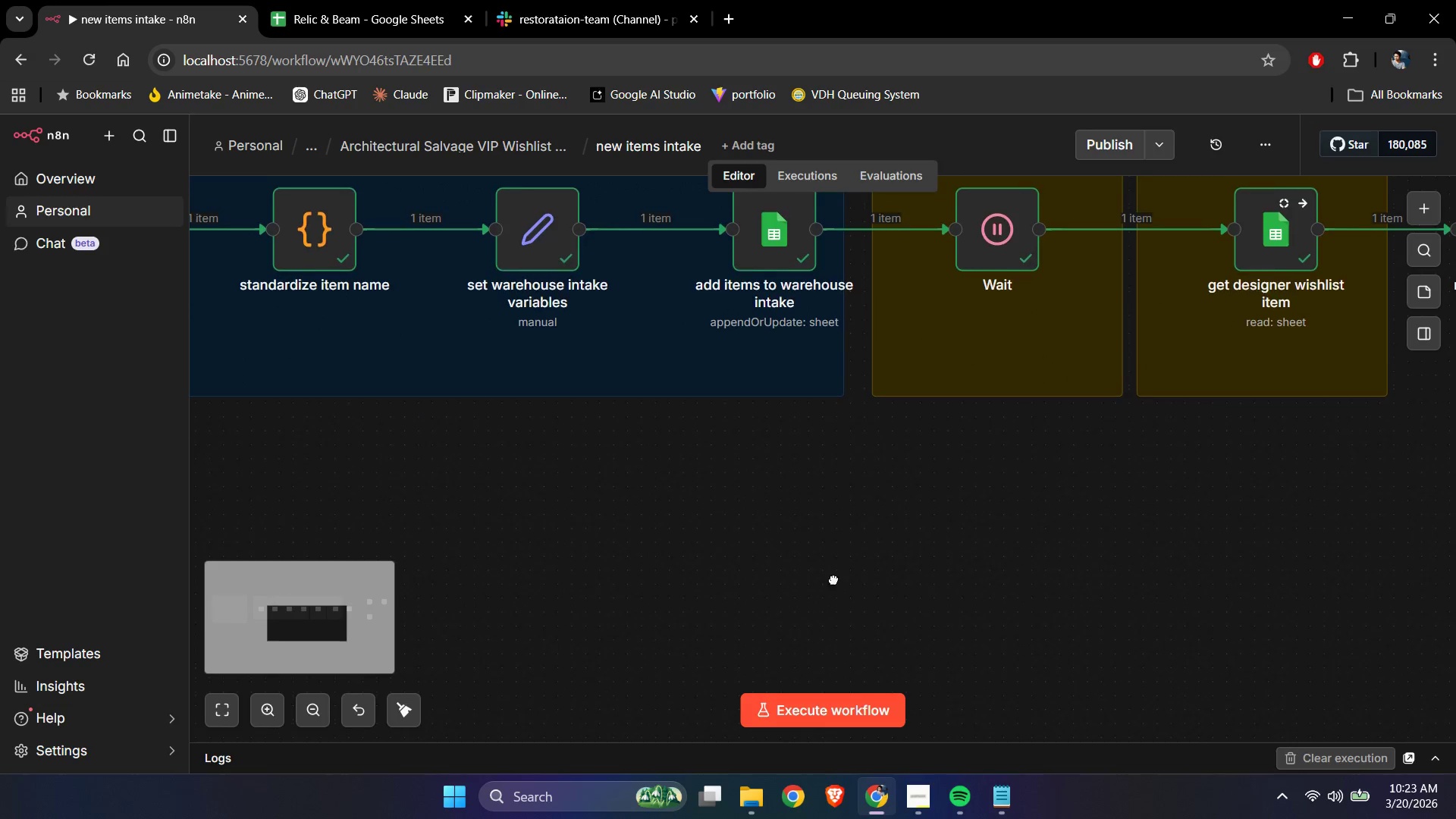 
left_click_drag(start_coordinate=[833, 577], to_coordinate=[871, 640])
 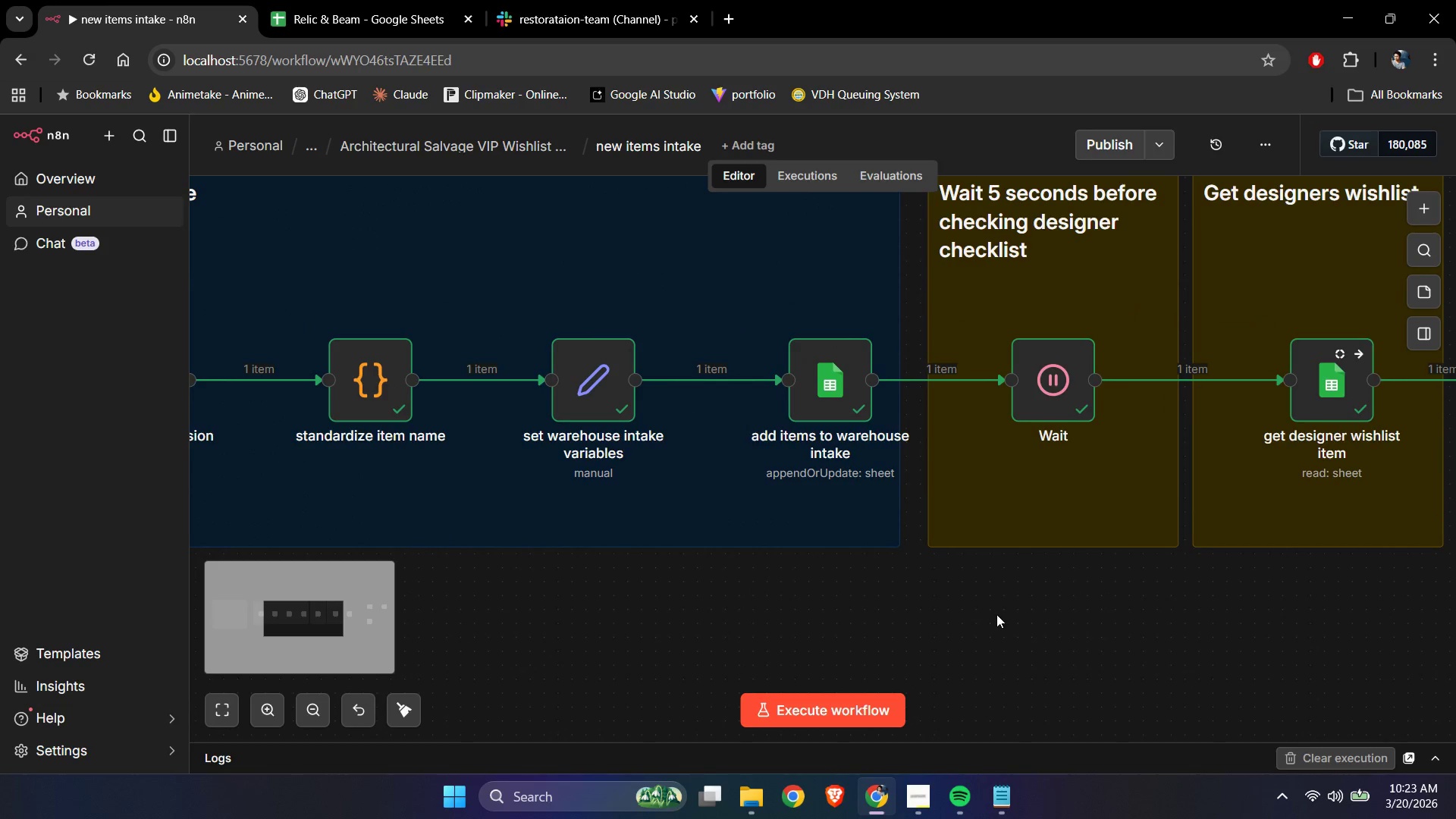 
left_click([996, 614])
 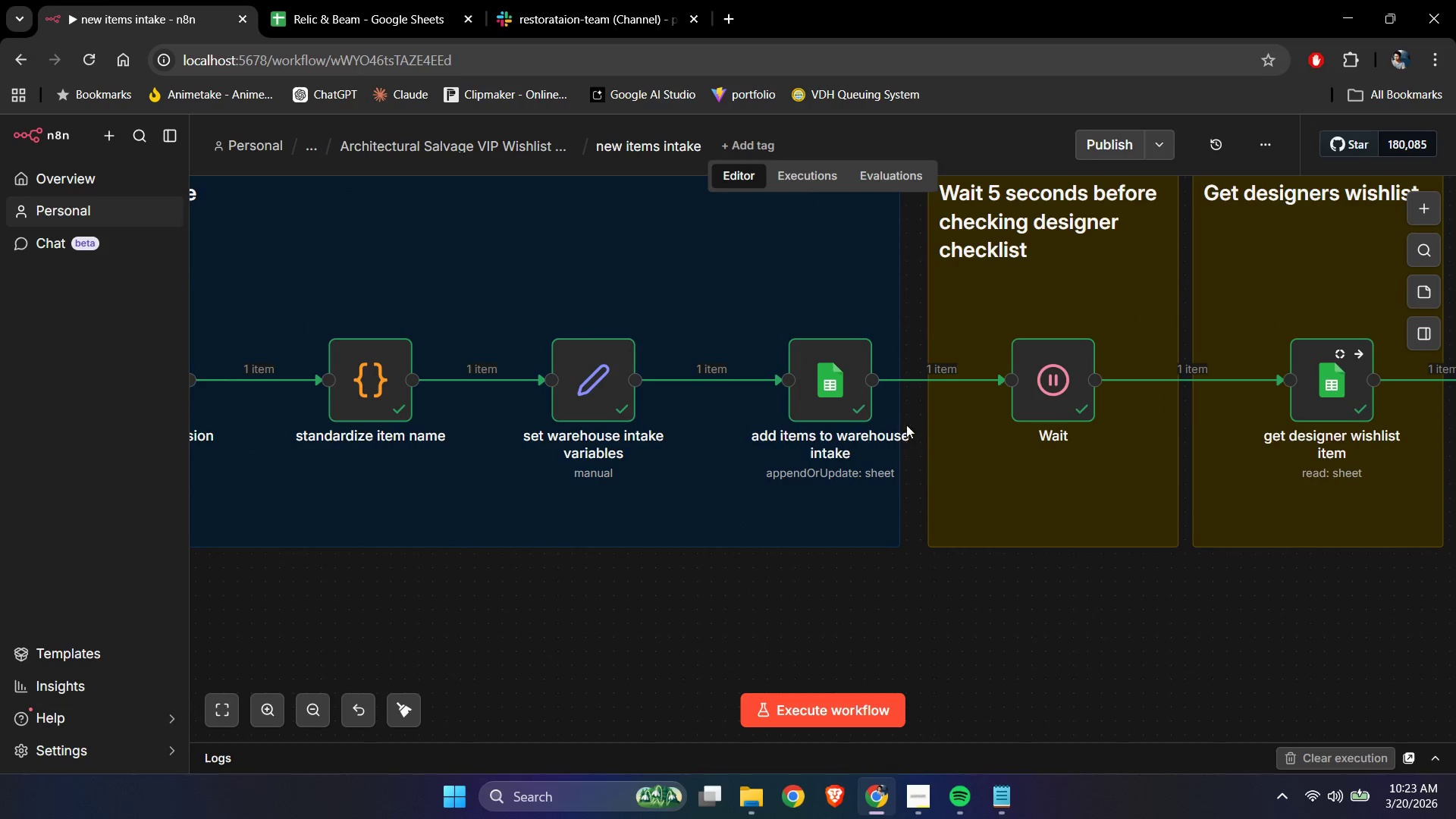 
double_click([817, 386])
 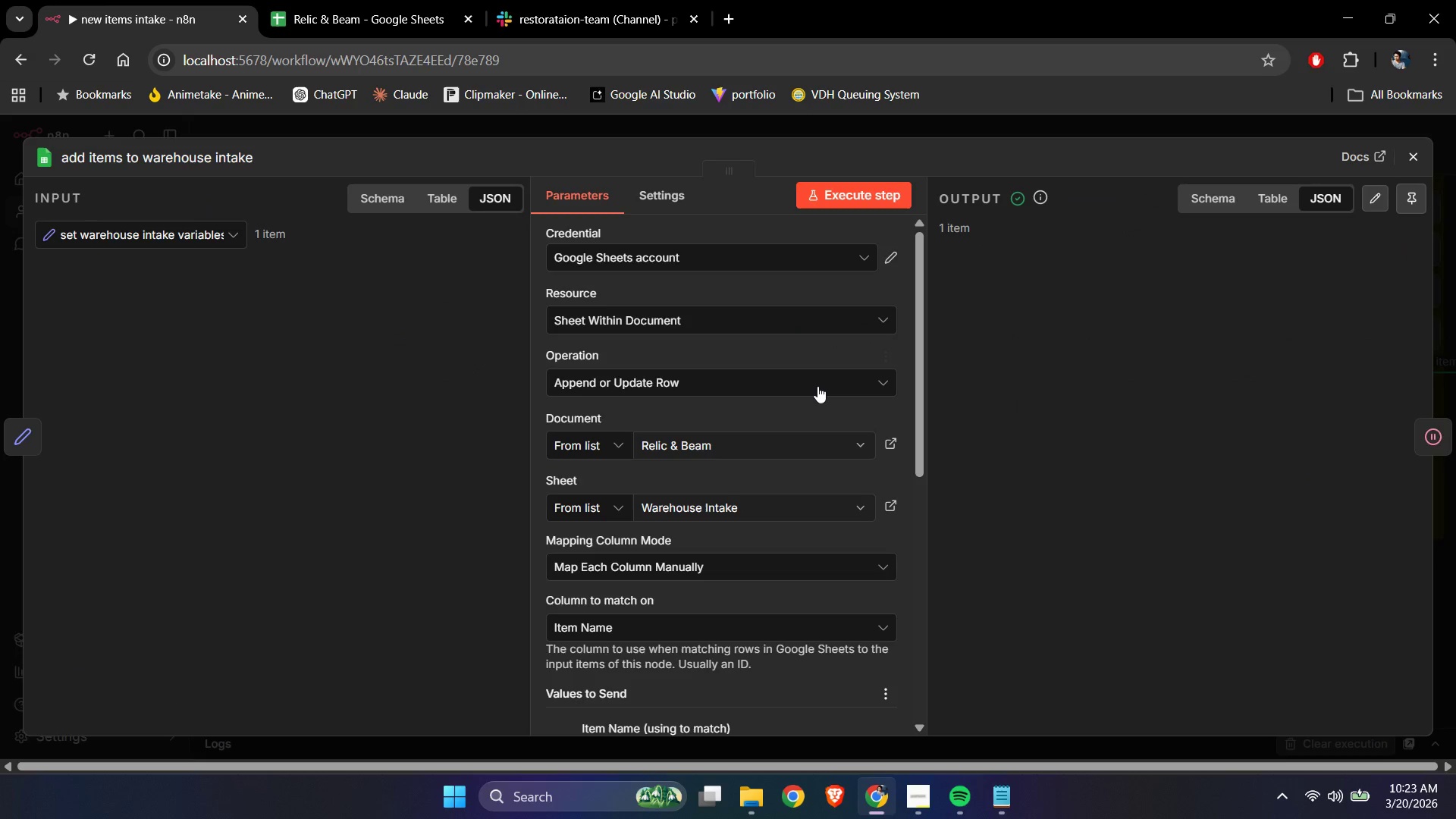 
scroll: coordinate [769, 491], scroll_direction: up, amount: 1.0
 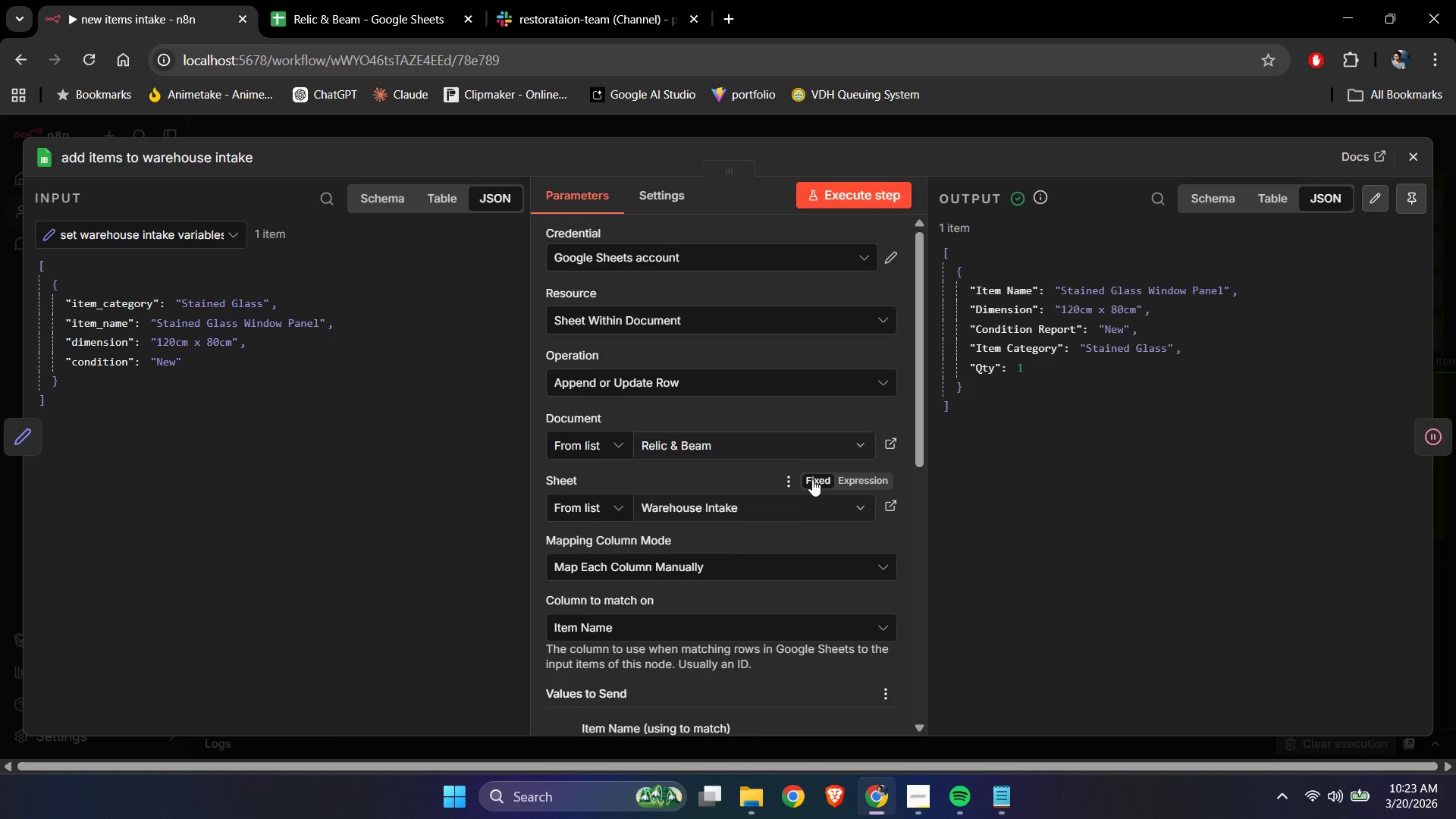 
scroll: coordinate [812, 479], scroll_direction: down, amount: 4.0
 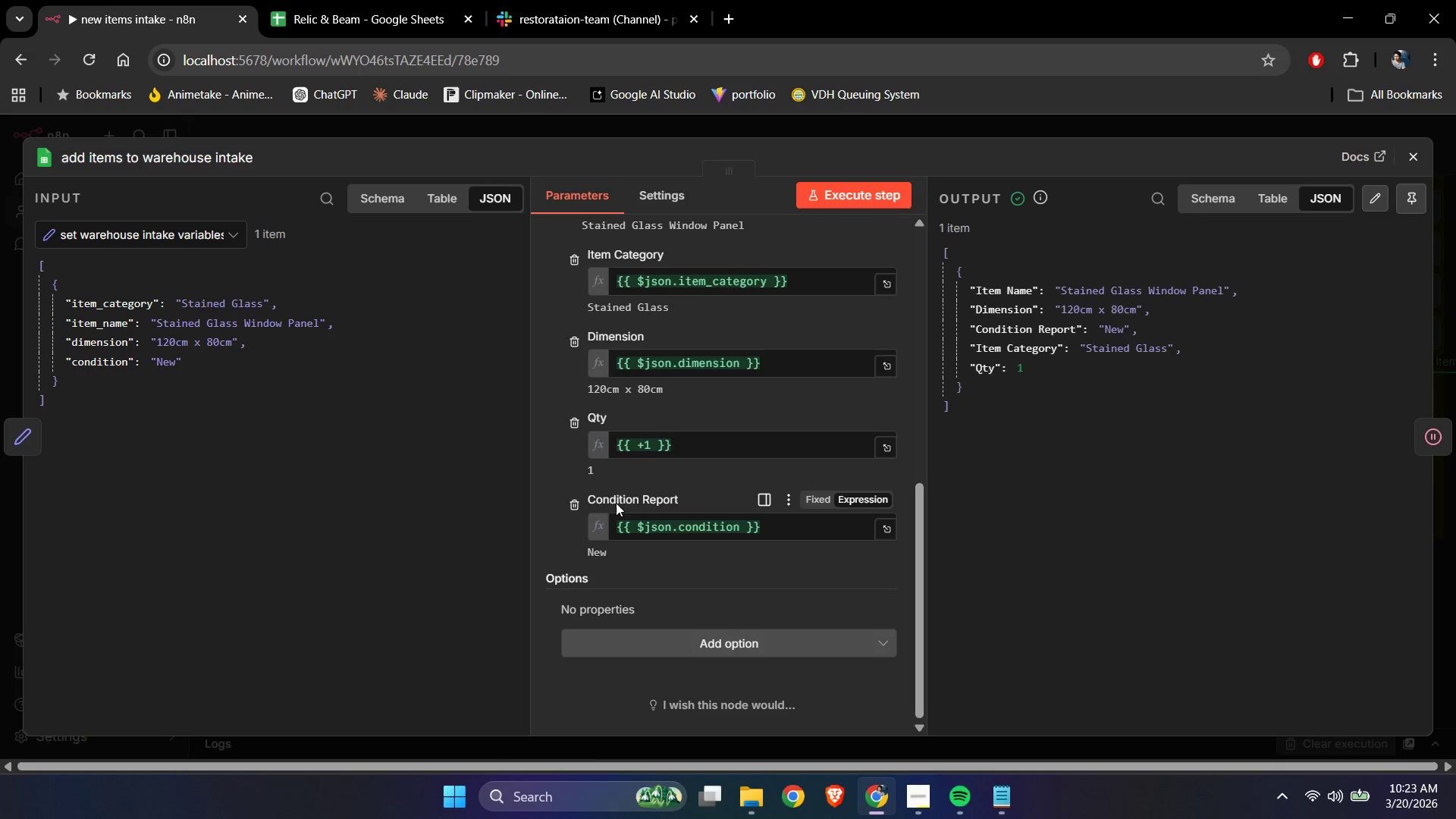 
left_click([593, 470])
 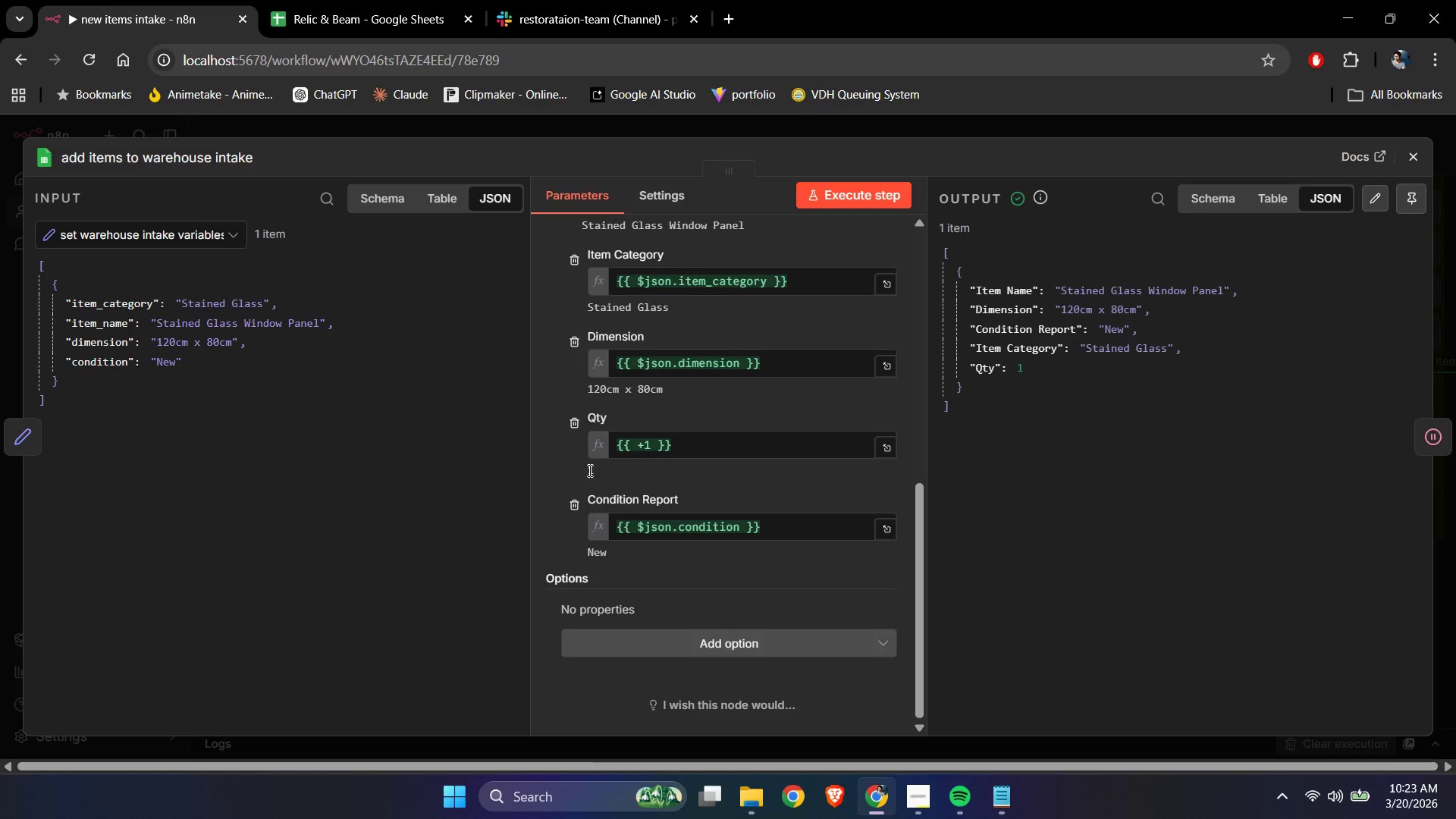 
double_click([598, 472])
 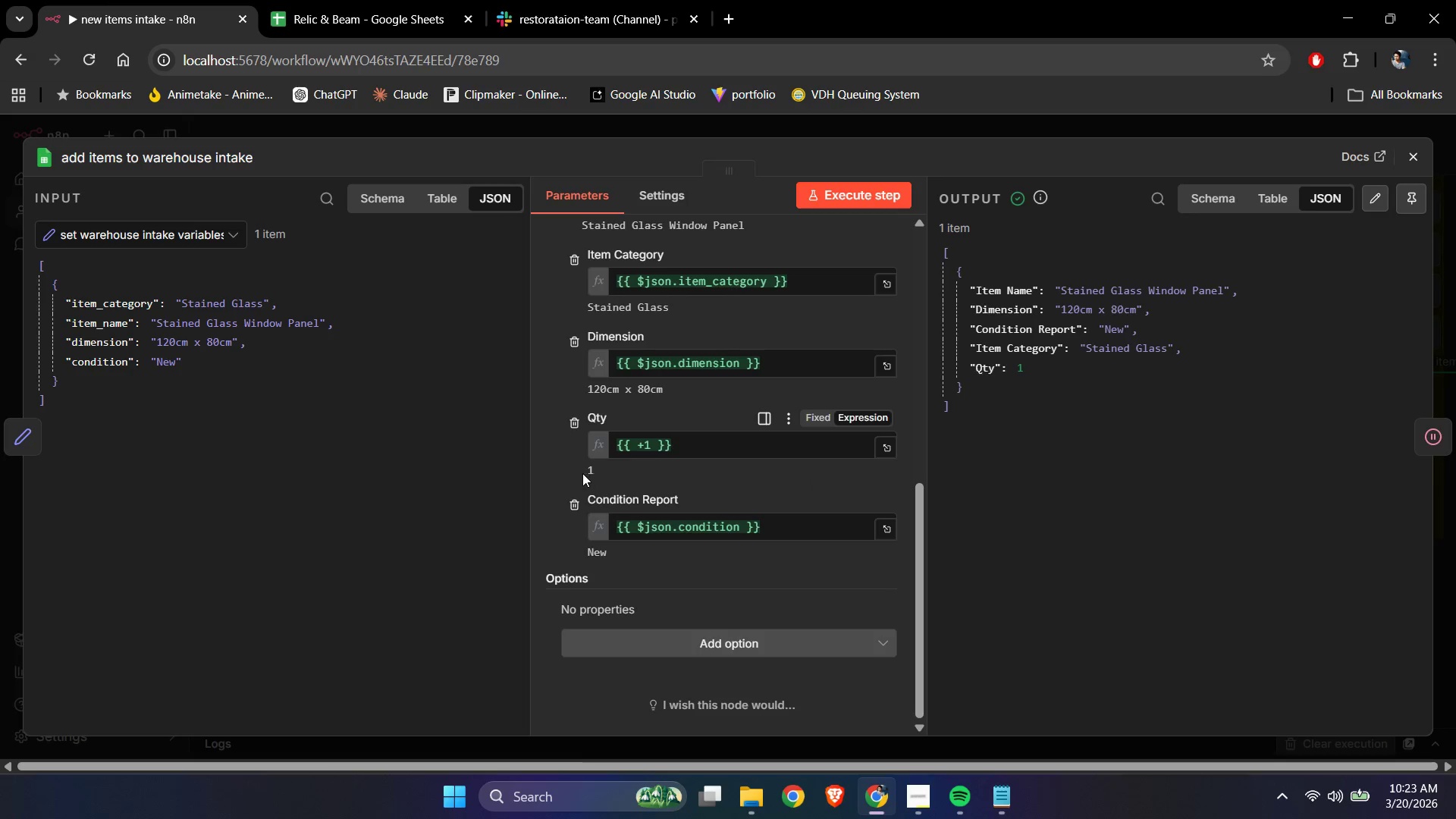 
triple_click([582, 473])
 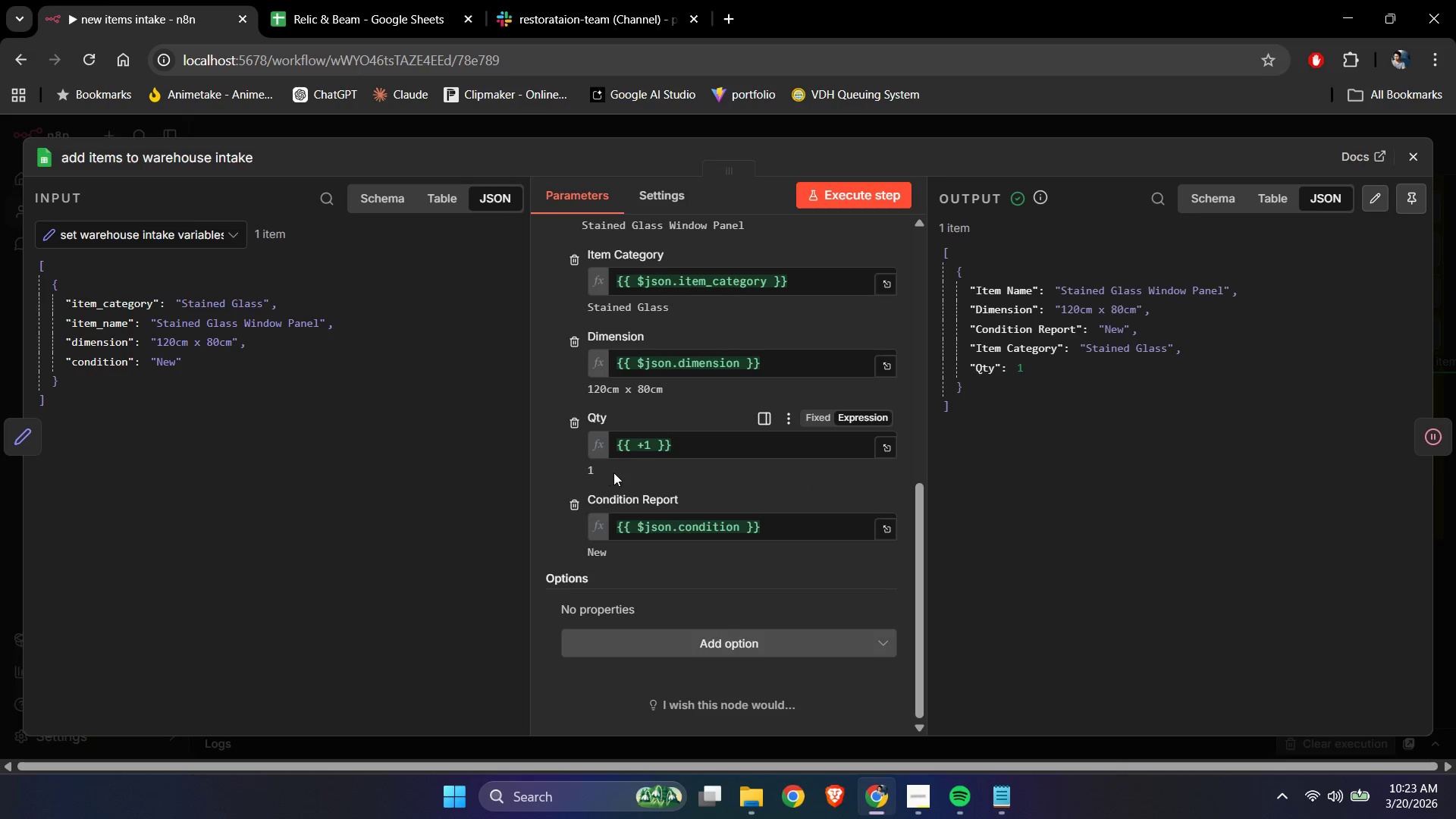 
triple_click([615, 472])
 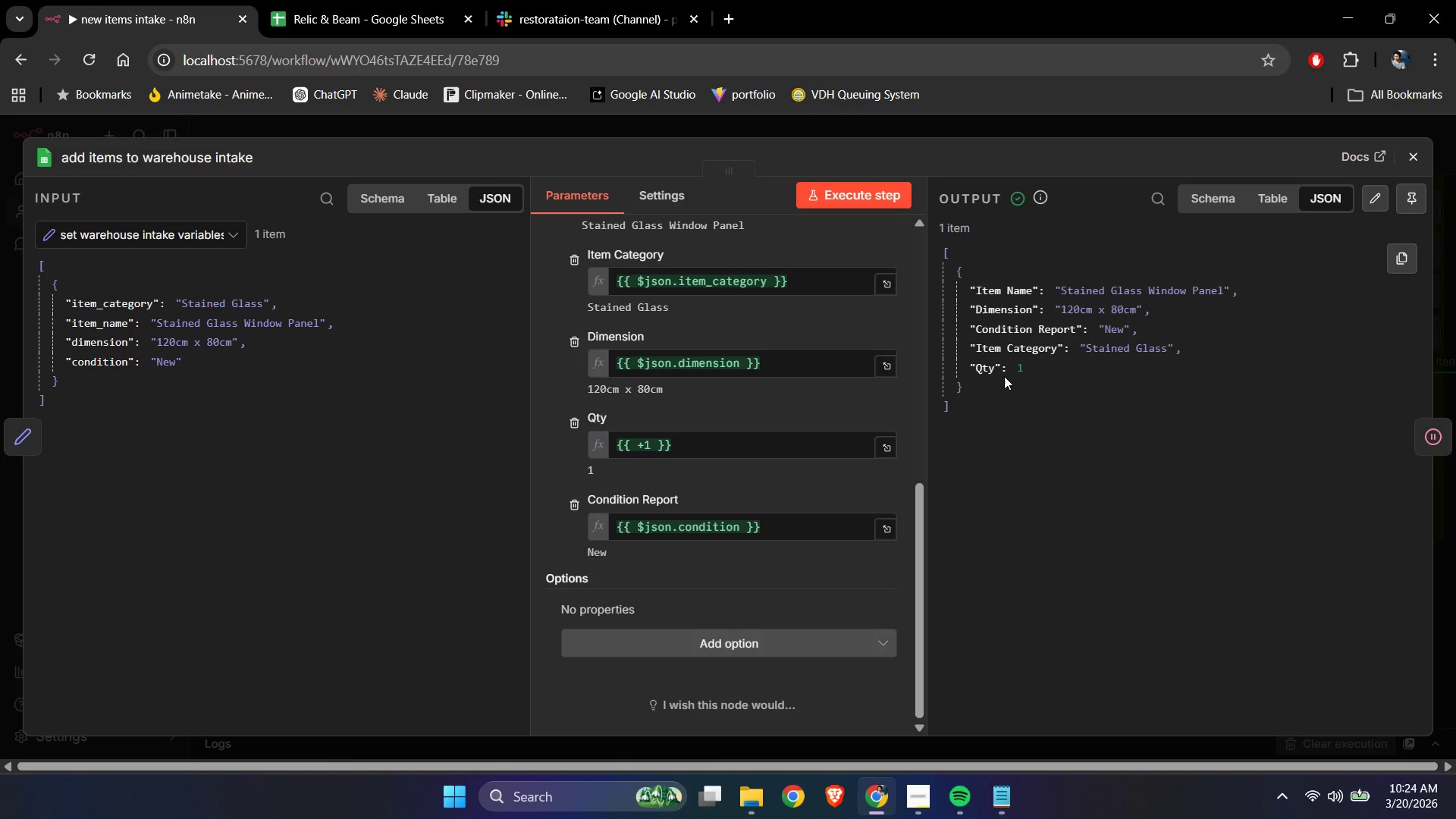 
wait(7.23)
 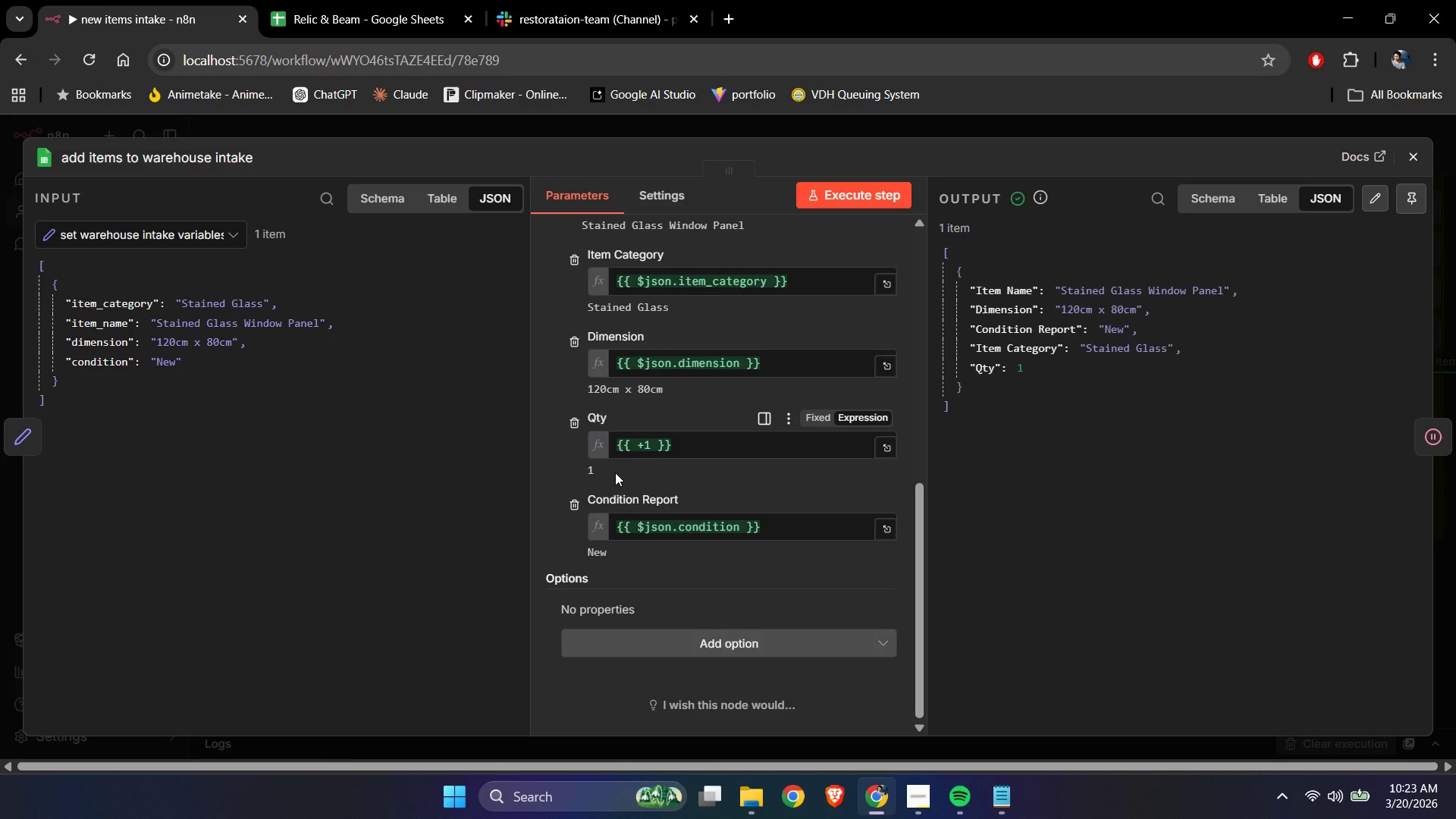 
left_click([698, 482])
 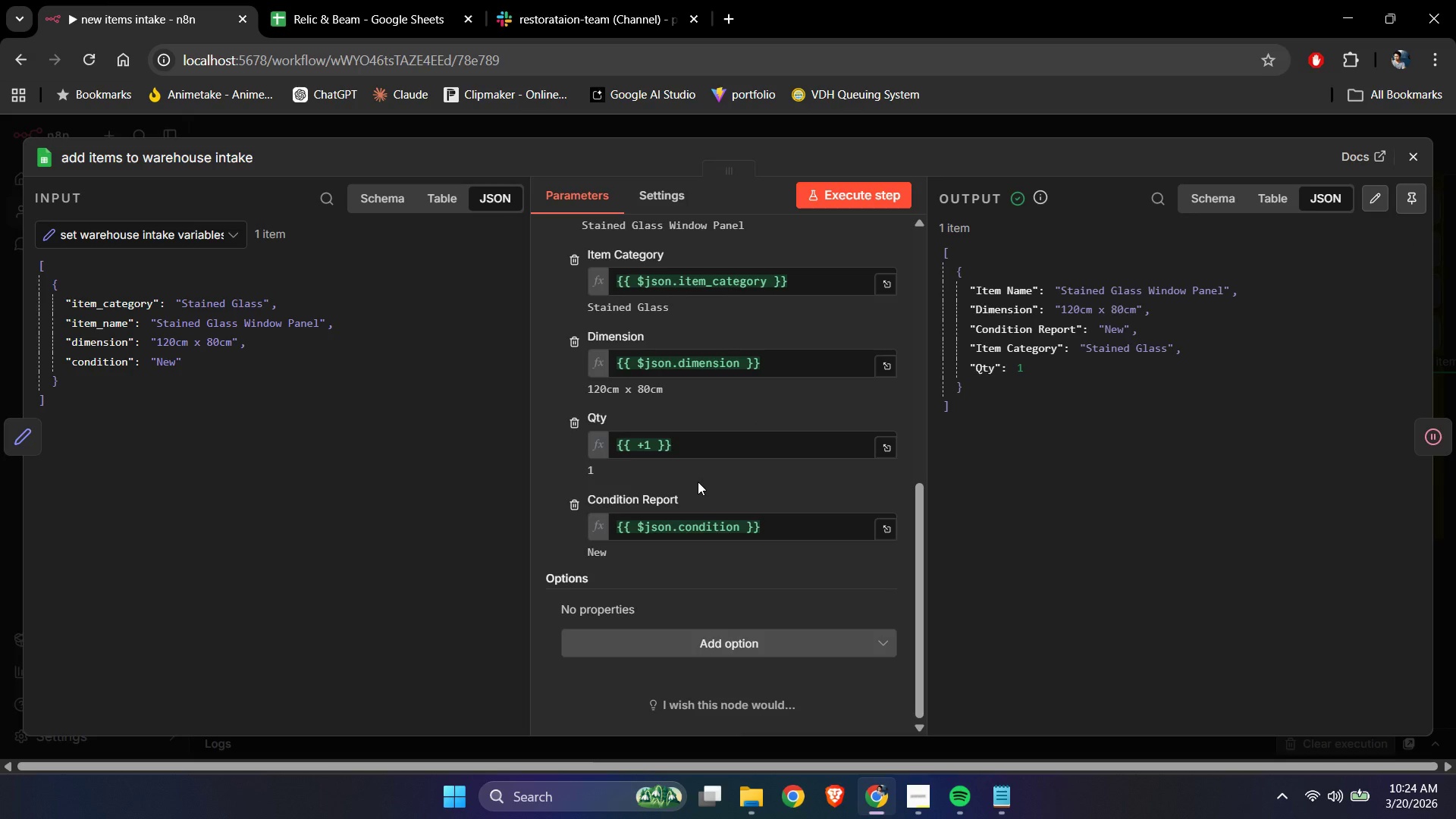 
left_click([1410, 158])
 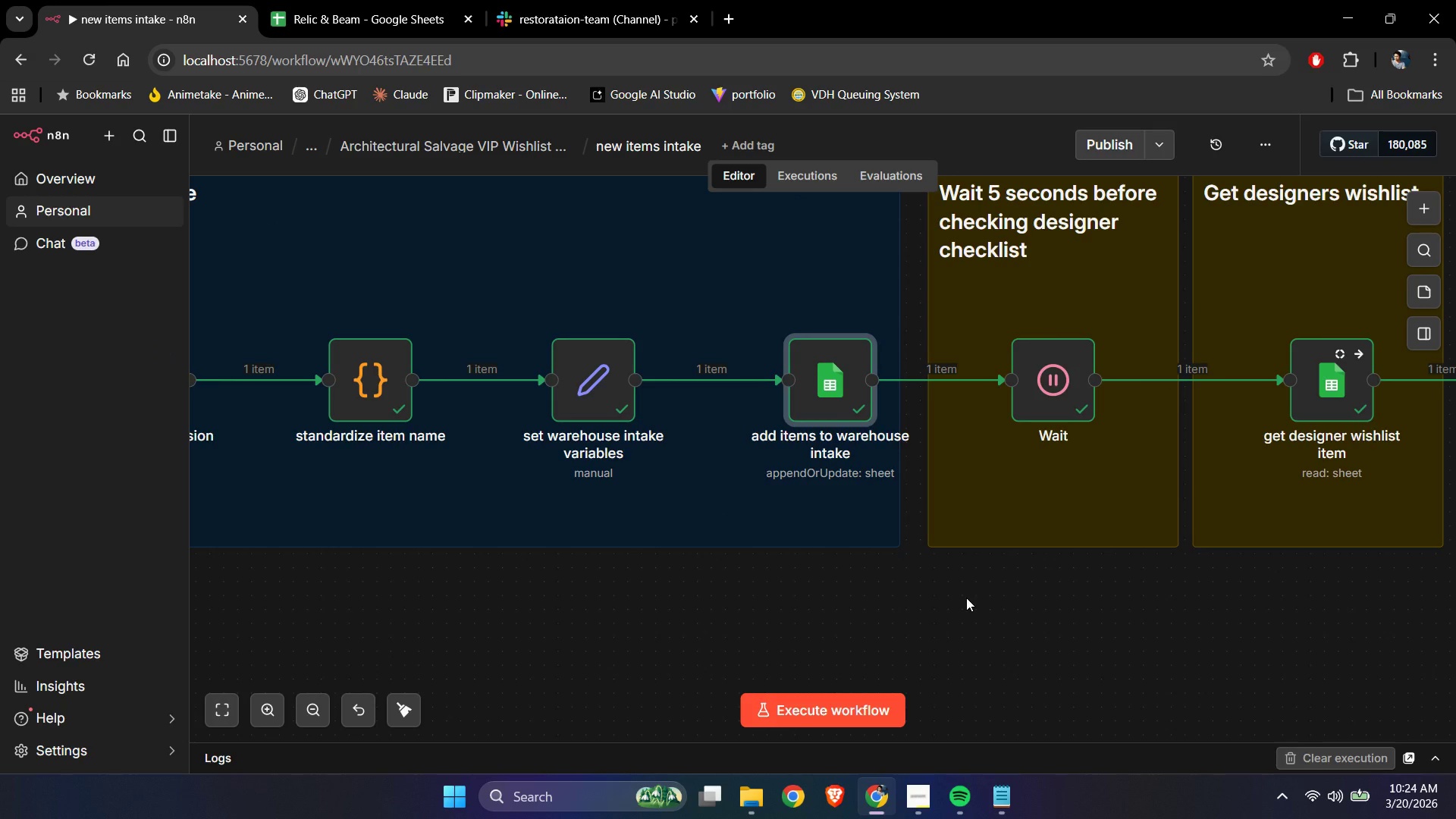 
left_click([966, 598])
 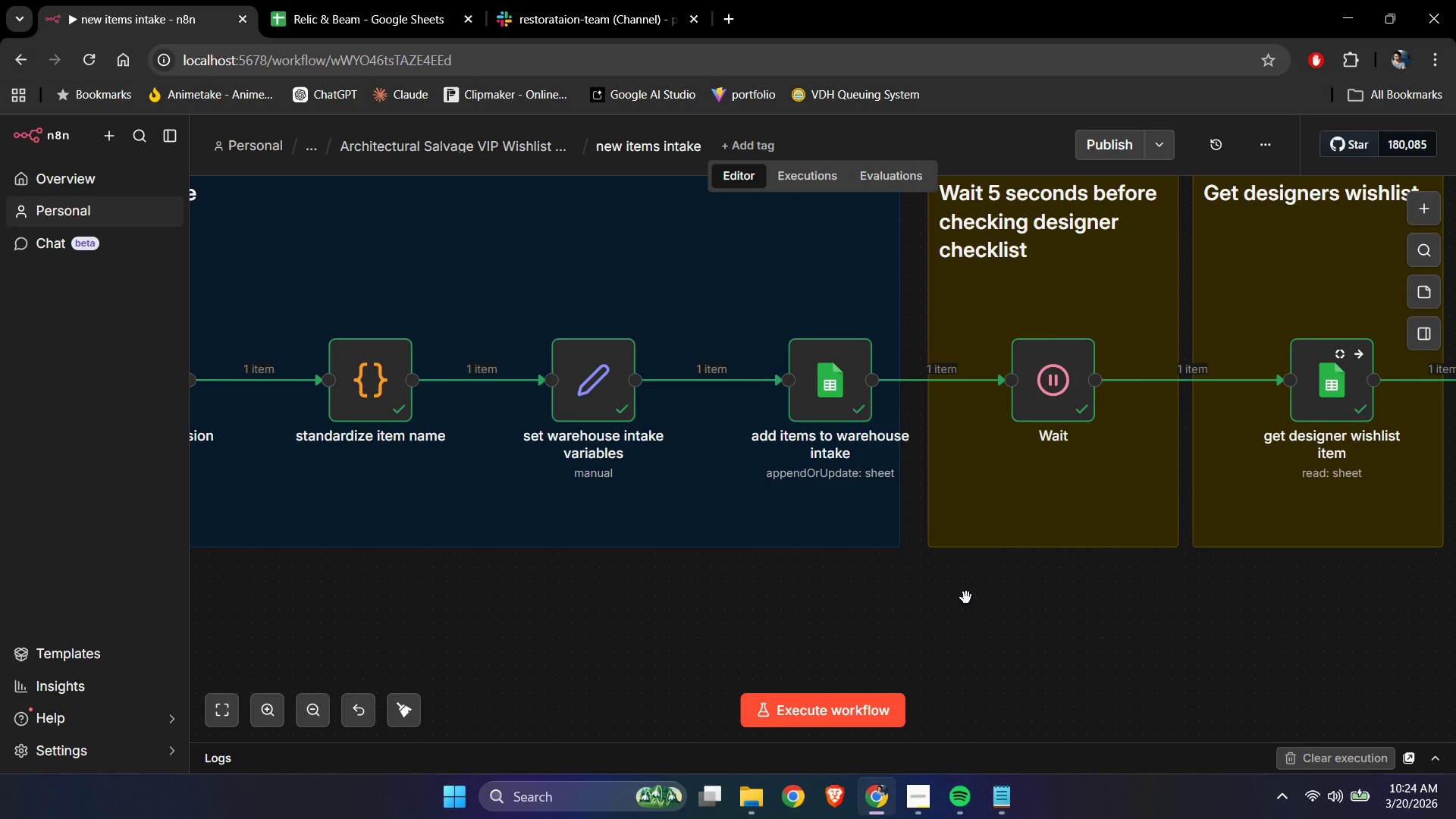 
hold_key(key=ControlLeft, duration=1.5)
scroll: coordinate [966, 598], scroll_direction: down, amount: 1.0
 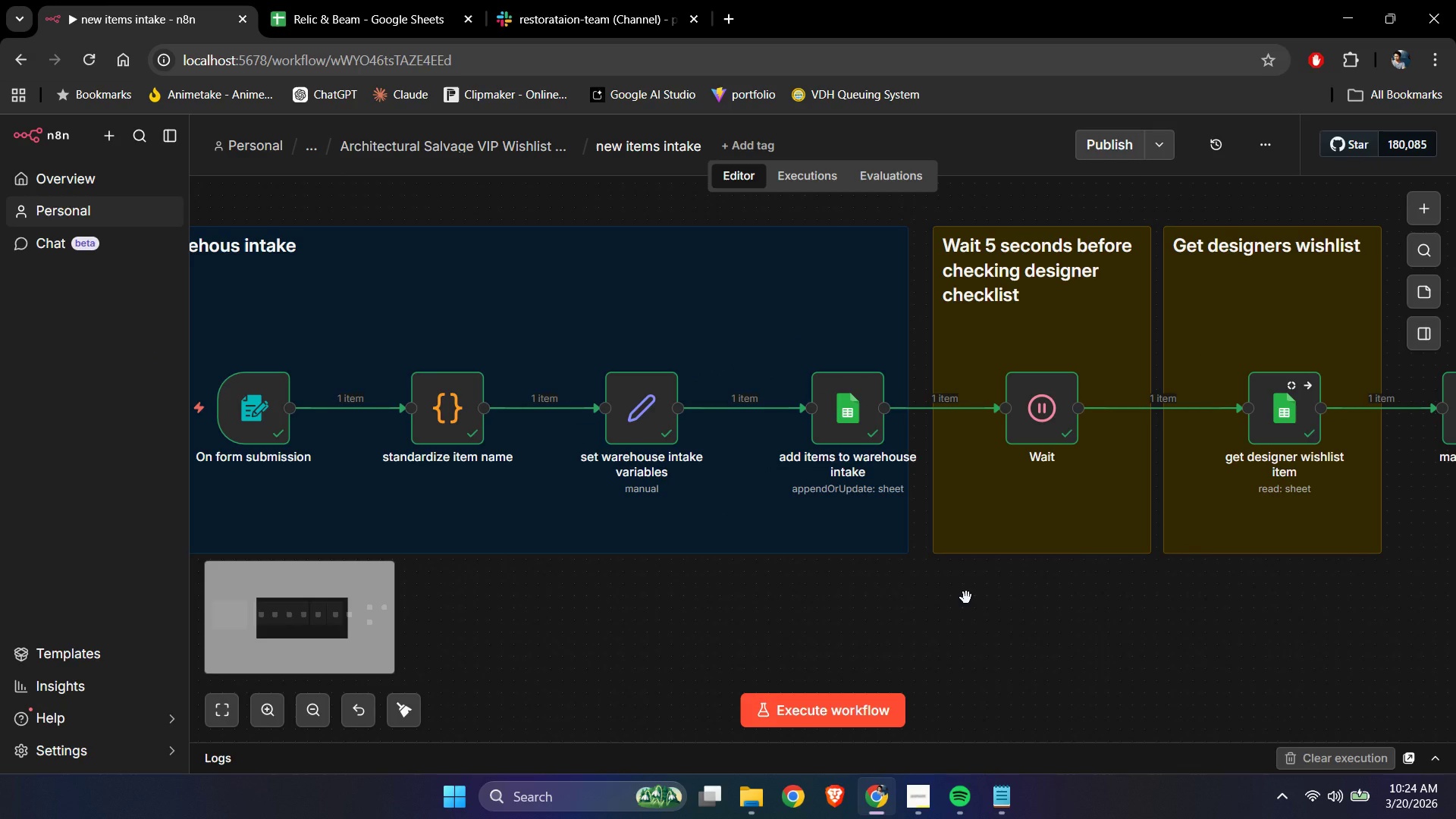 
hold_key(key=ControlLeft, duration=1.51)
 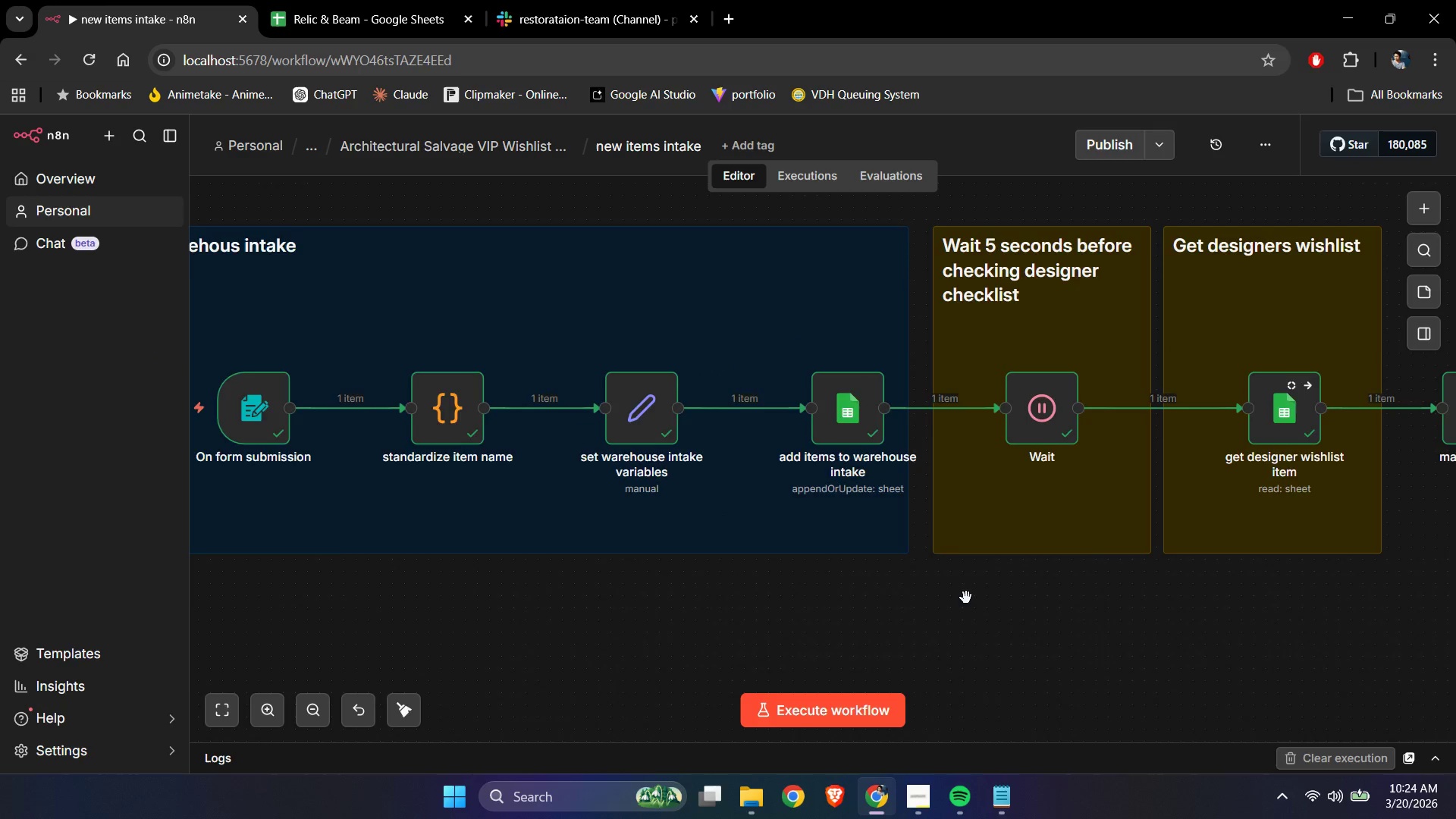 
hold_key(key=ControlLeft, duration=1.5)
scroll: coordinate [966, 598], scroll_direction: down, amount: 1.0
 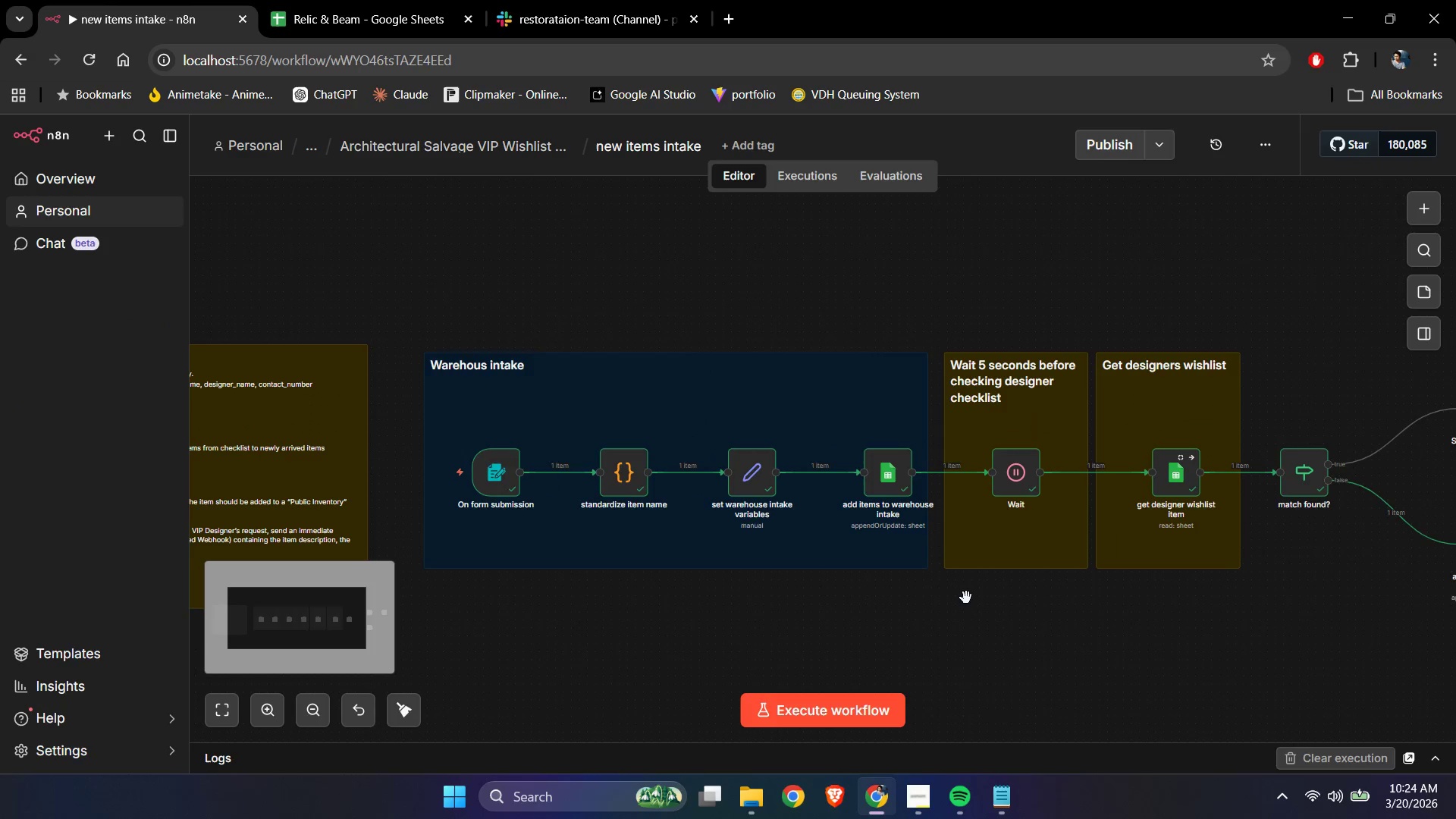 
hold_key(key=ControlLeft, duration=1.52)
 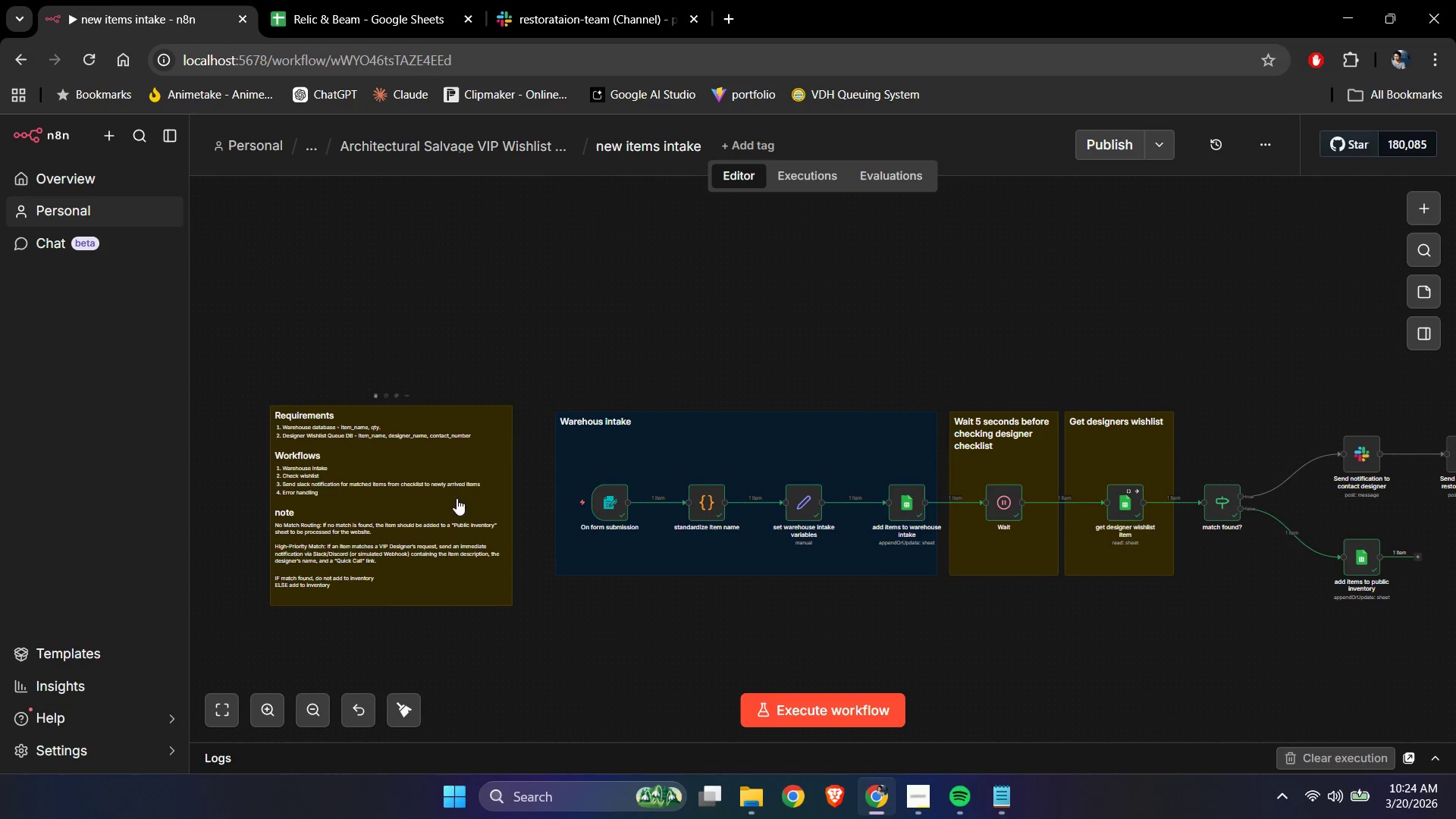 
hold_key(key=ControlLeft, duration=0.44)
 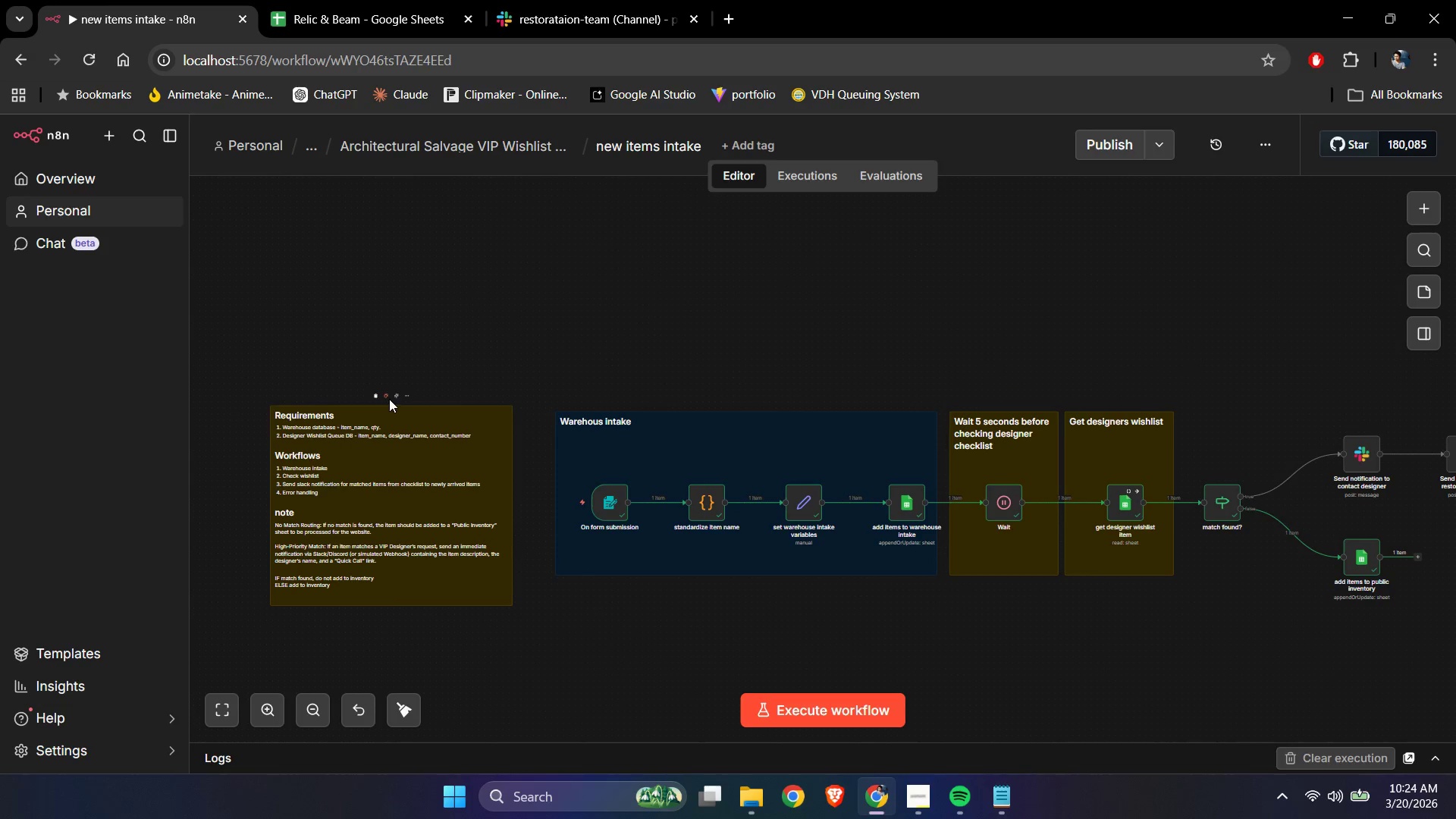 
left_click([372, 396])
 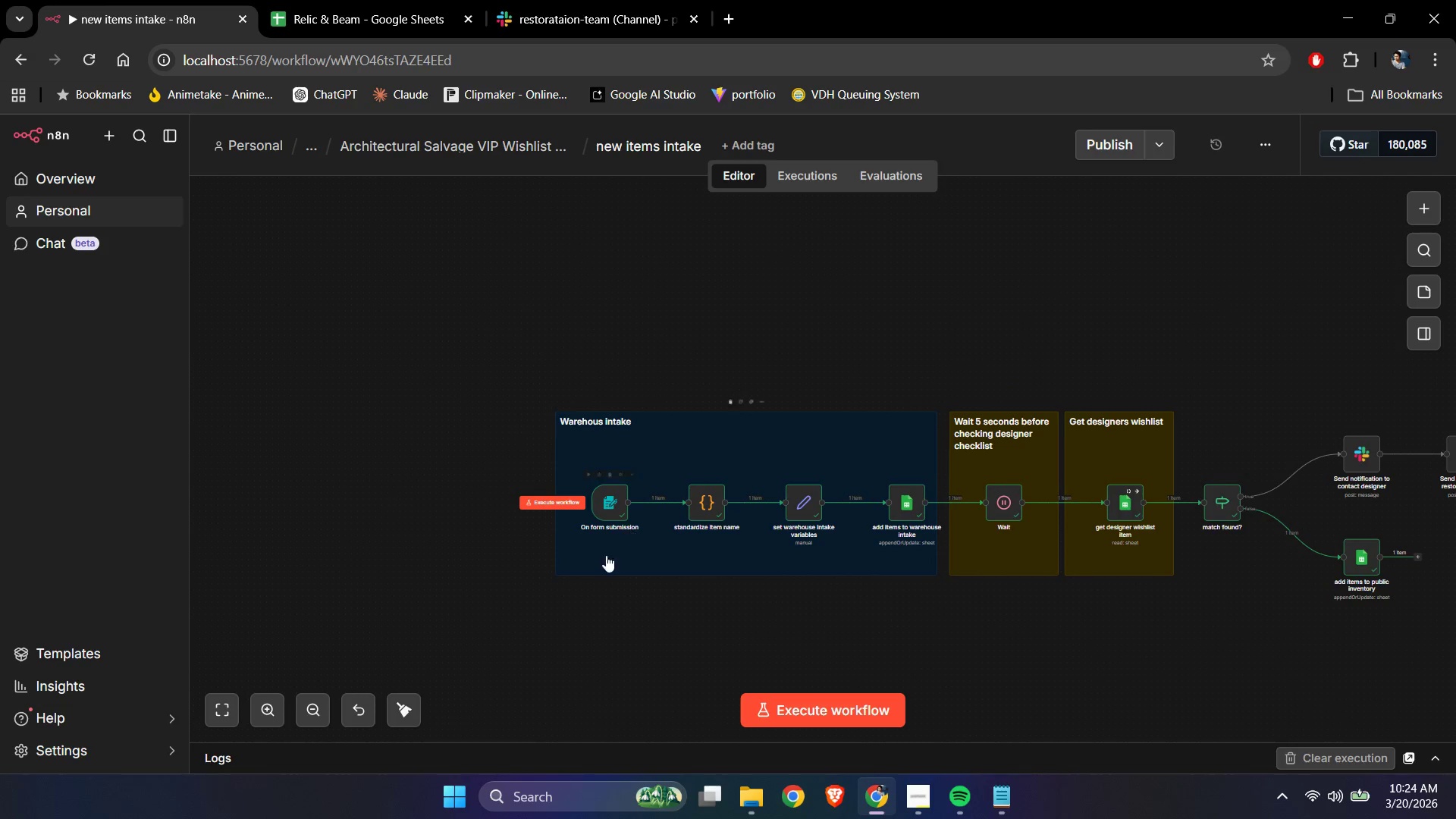 
left_click_drag(start_coordinate=[688, 638], to_coordinate=[522, 400])
 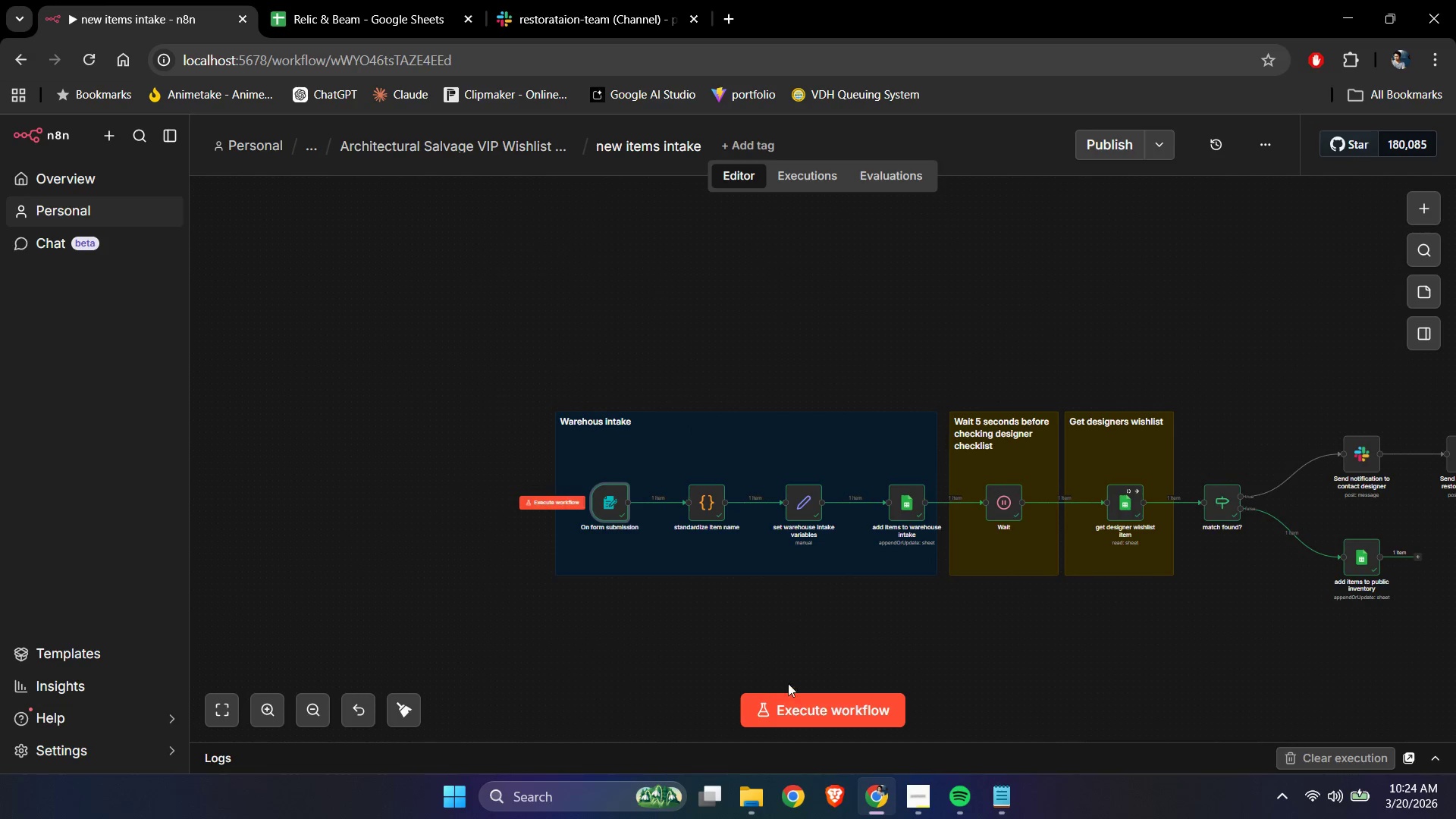 
left_click_drag(start_coordinate=[766, 658], to_coordinate=[501, 400])
 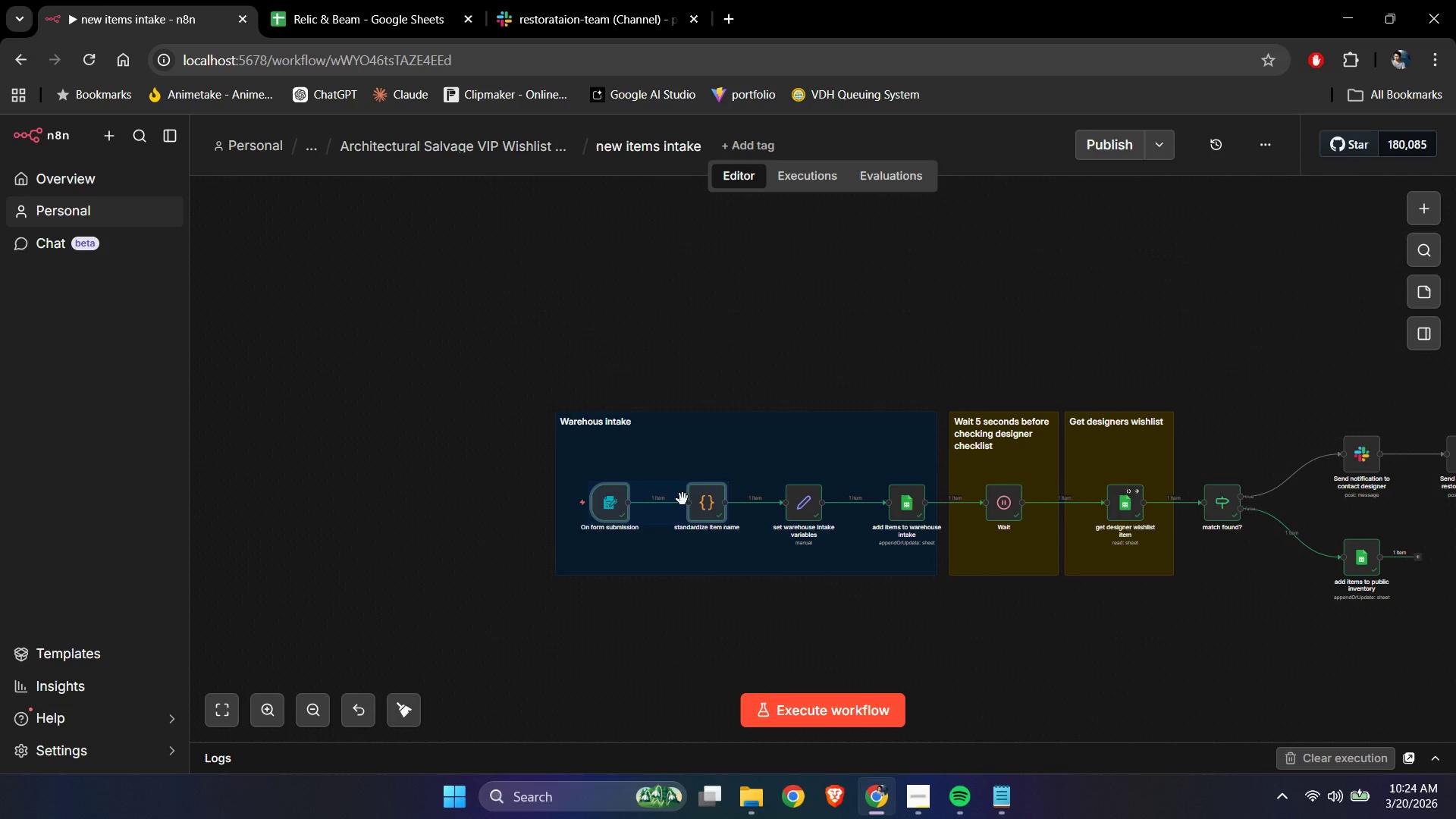 
left_click_drag(start_coordinate=[693, 504], to_coordinate=[502, 507])
 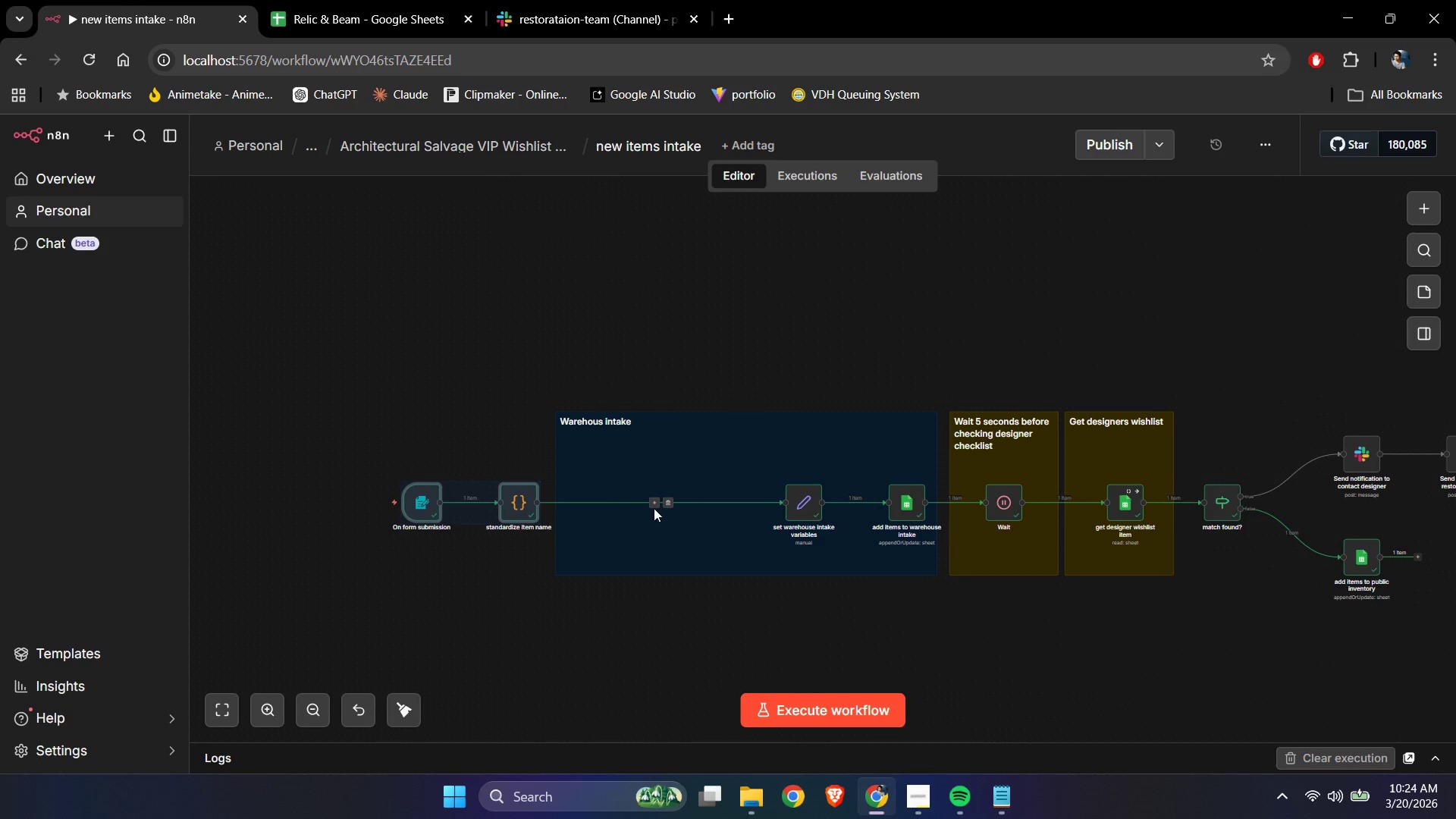 
left_click([654, 508])
 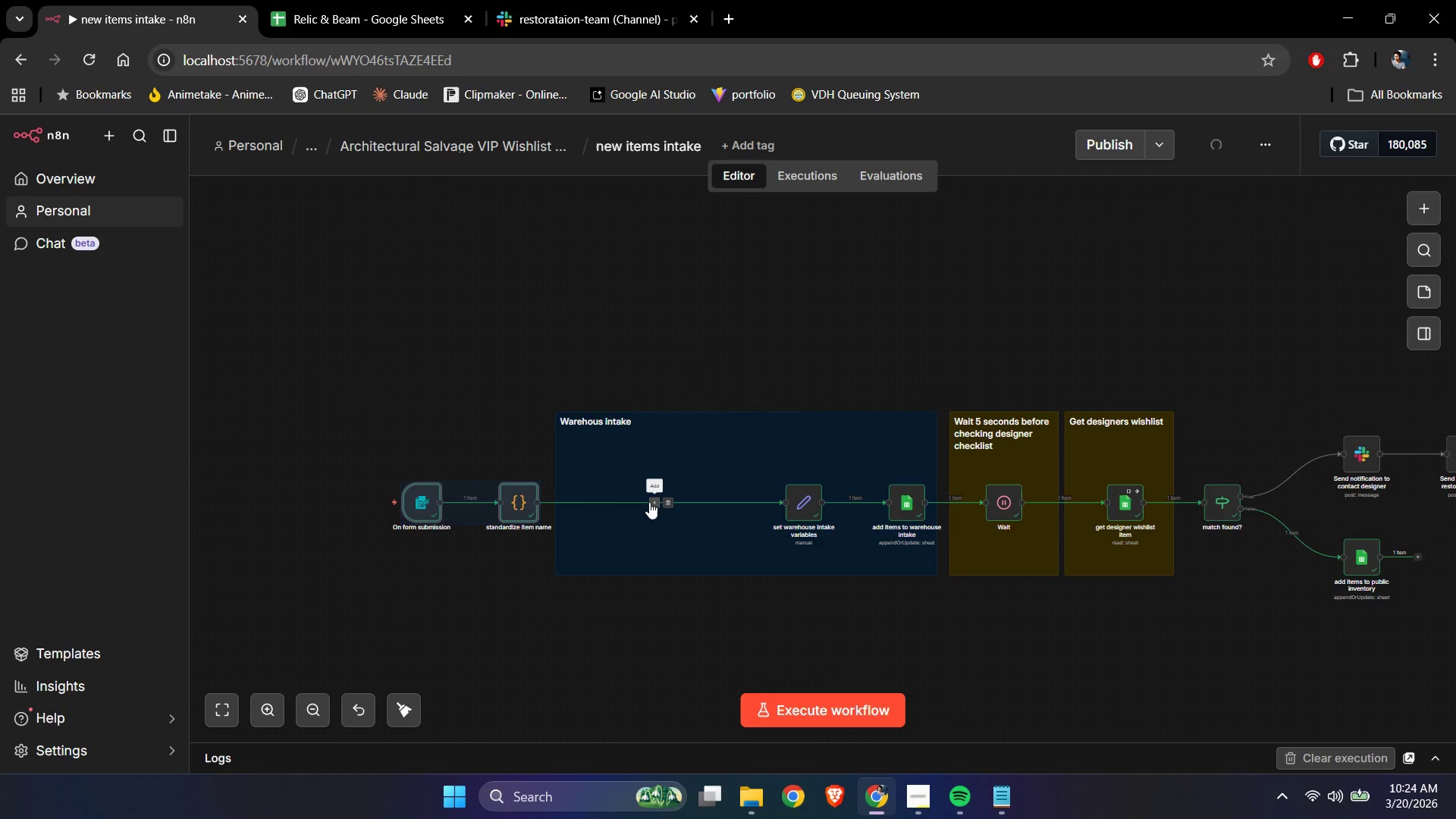 
left_click([649, 502])
 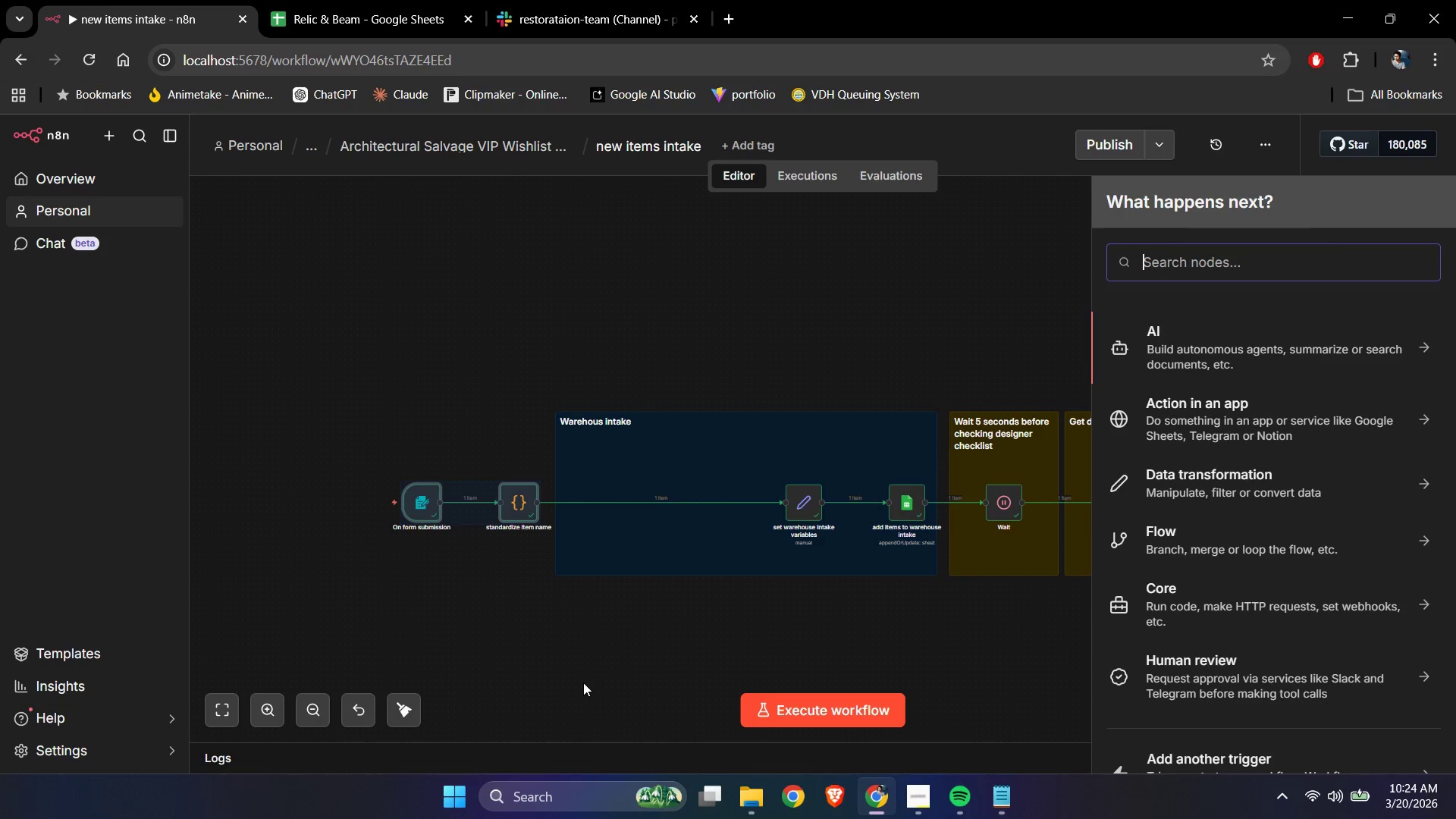 
type(goo)
 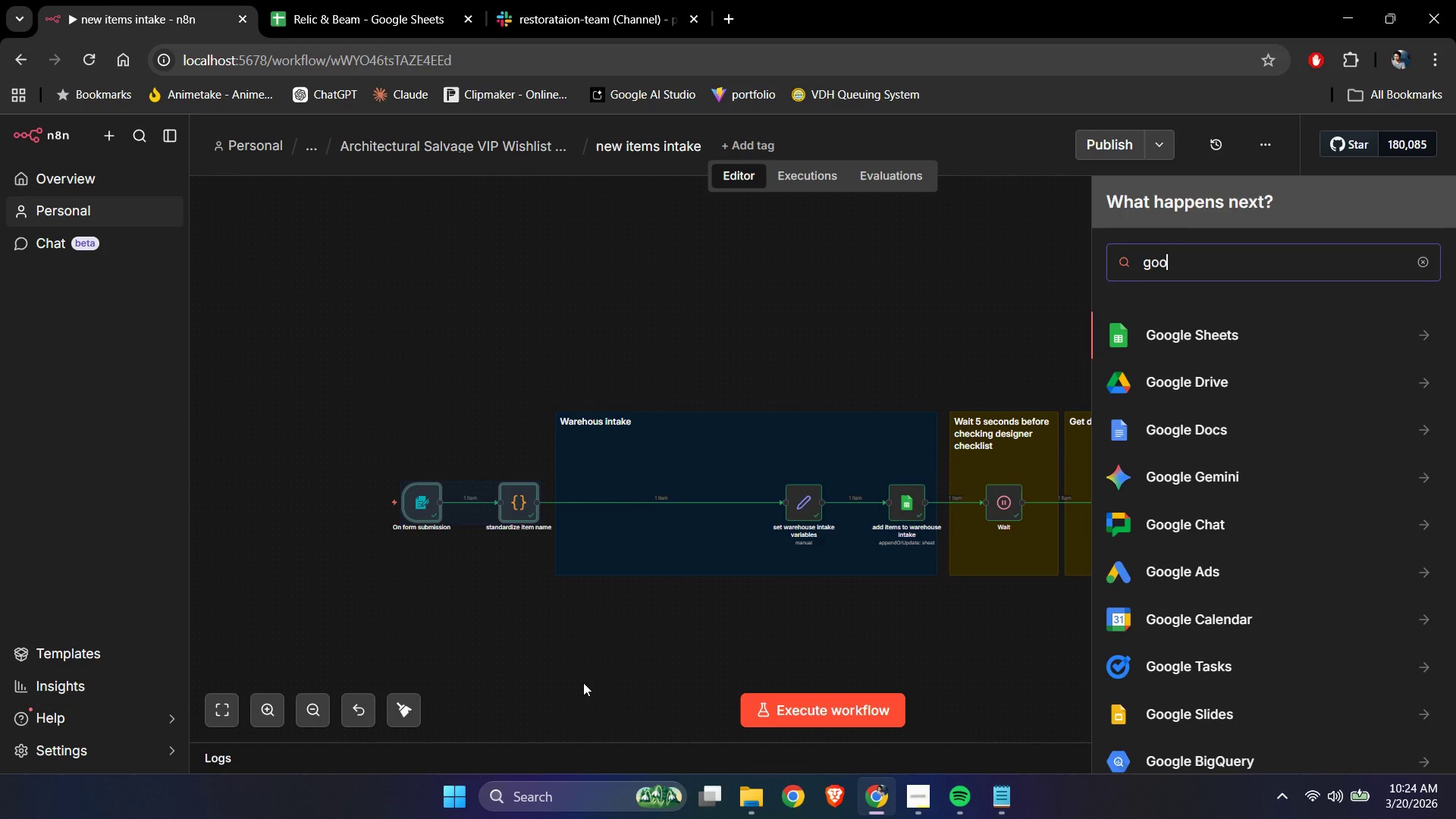 
key(Control+ControlLeft)
 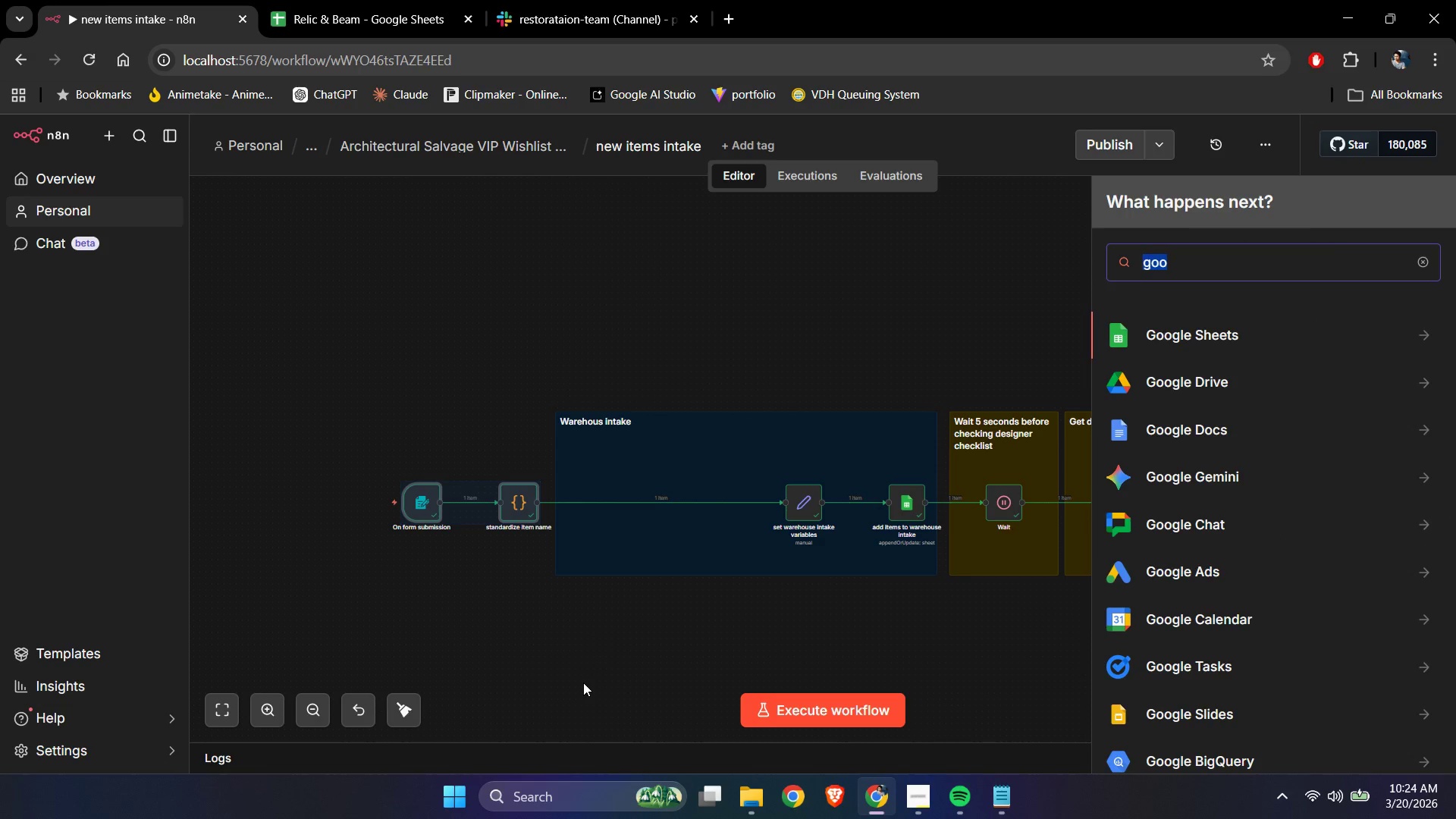 
key(Control+A)
 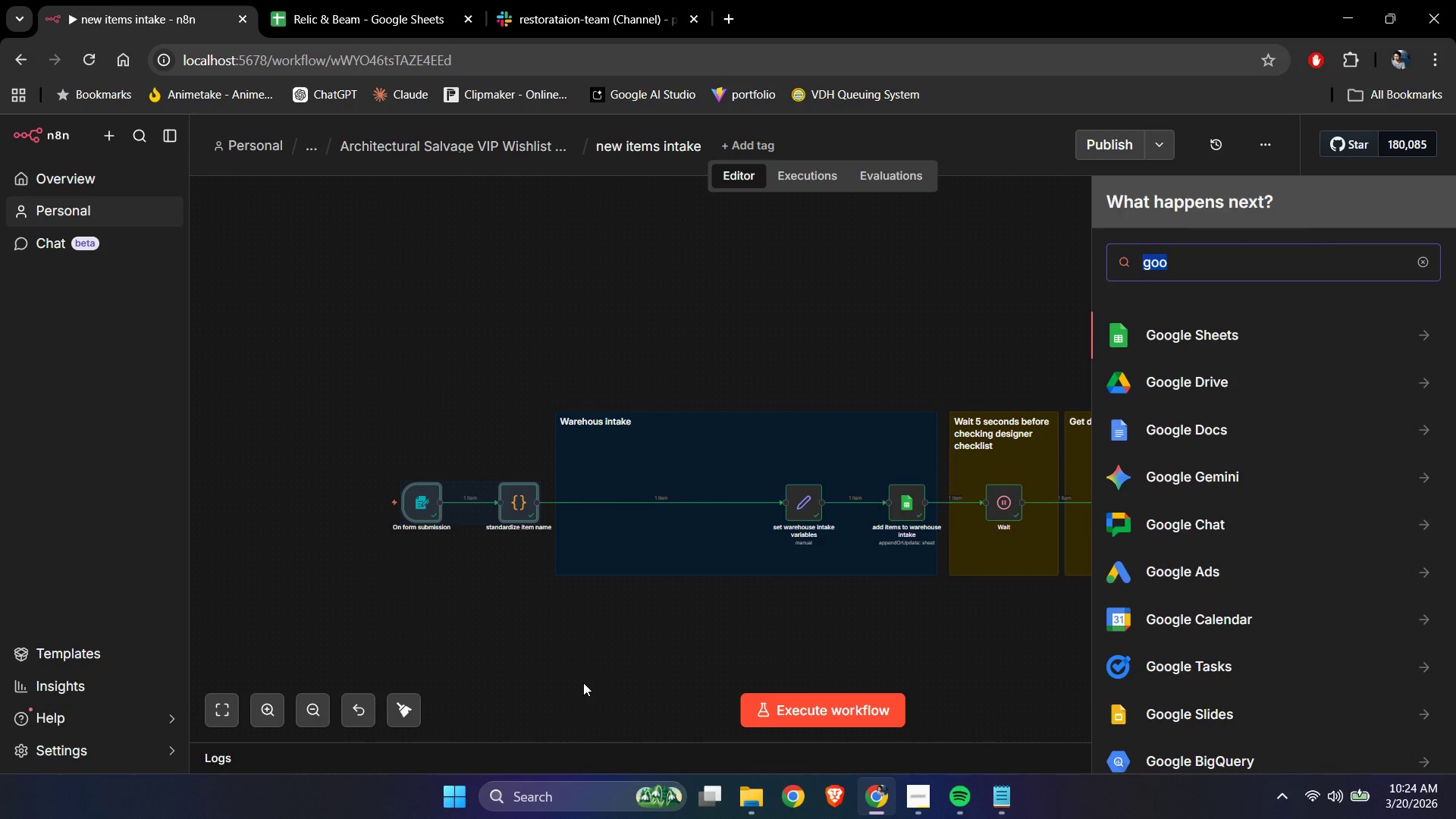 
key(Backspace)
 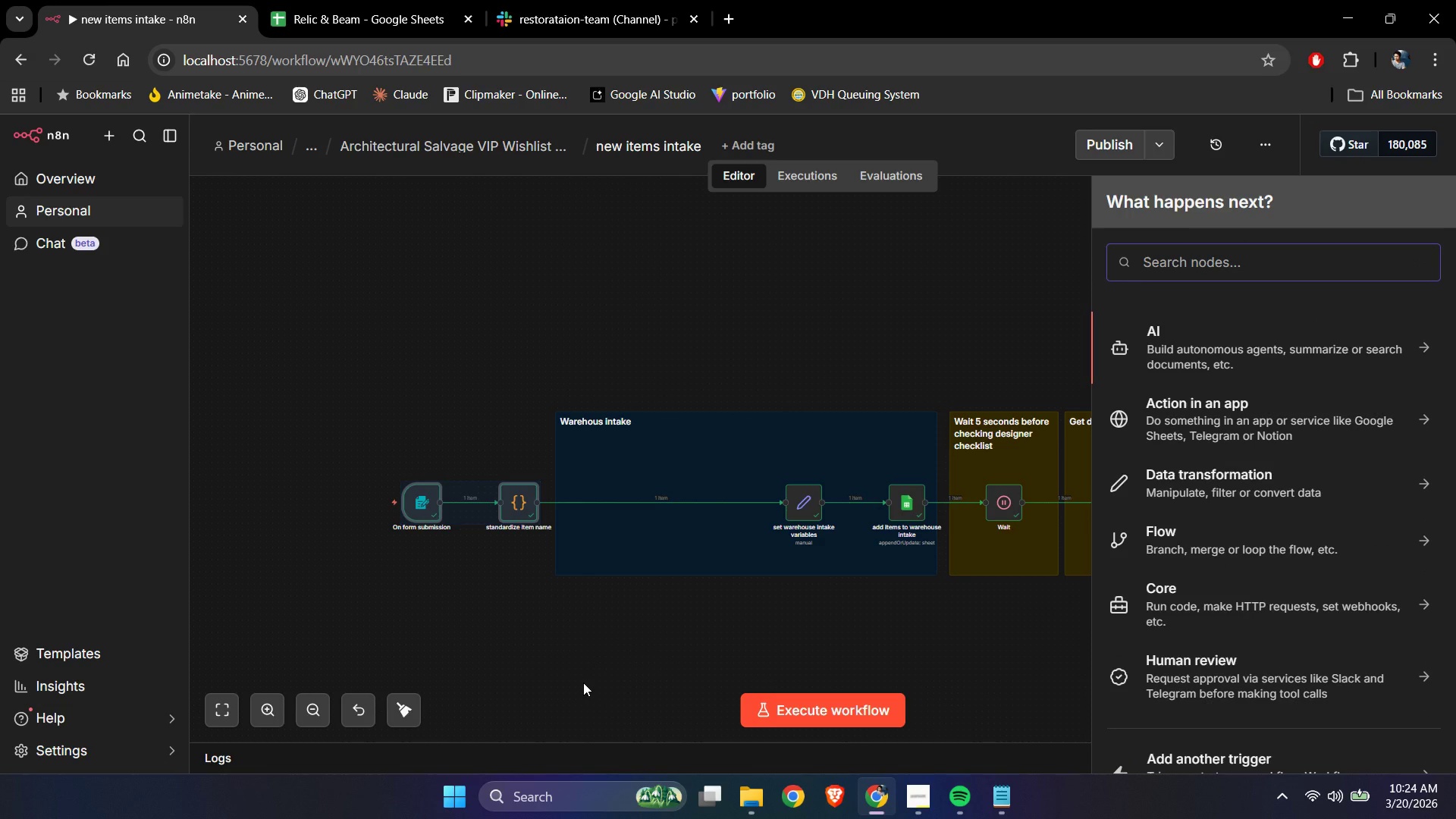 
left_click([583, 682])
 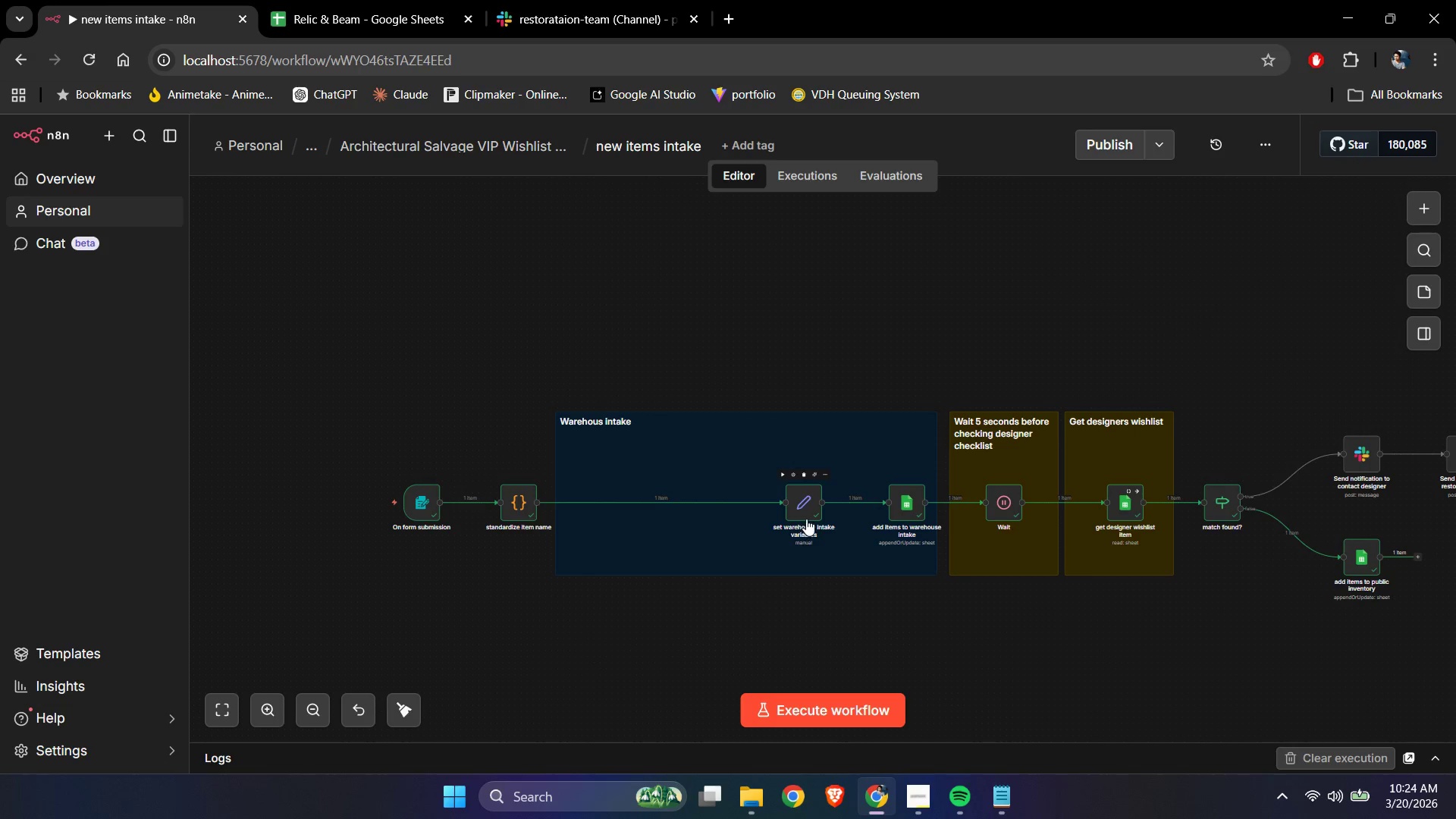 
left_click_drag(start_coordinate=[804, 510], to_coordinate=[632, 510])
 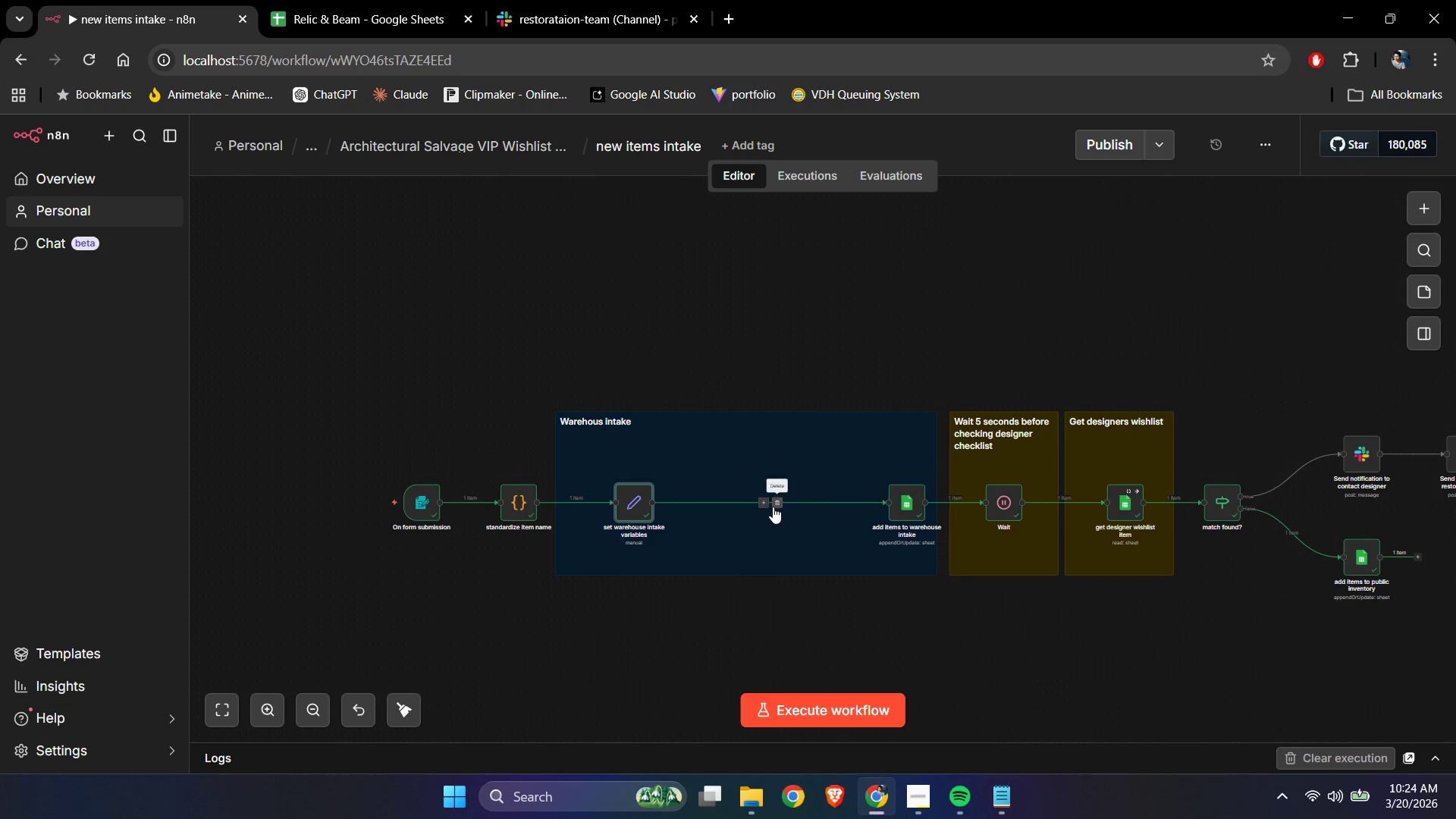 
left_click([761, 504])
 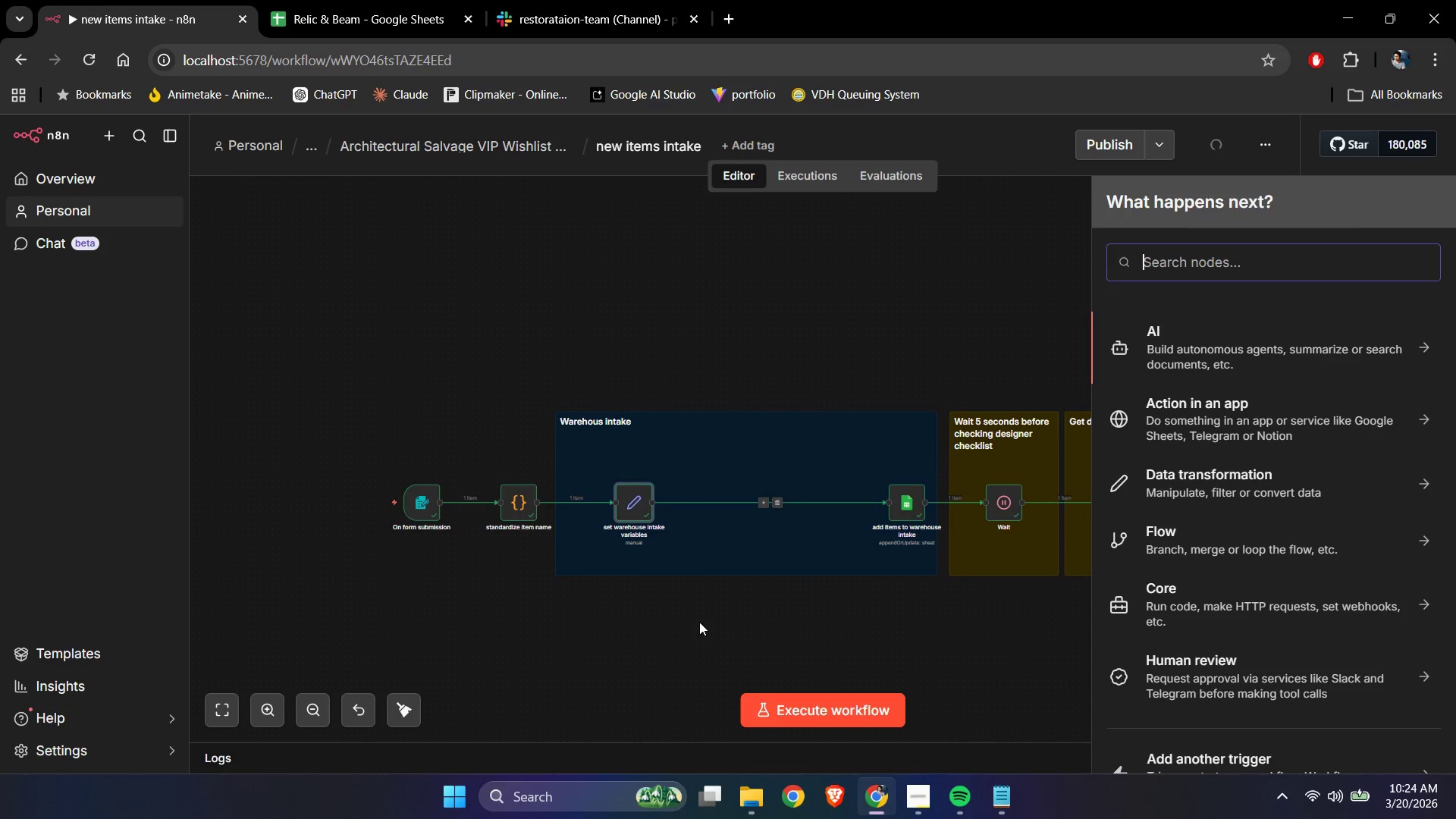 
type(google)
 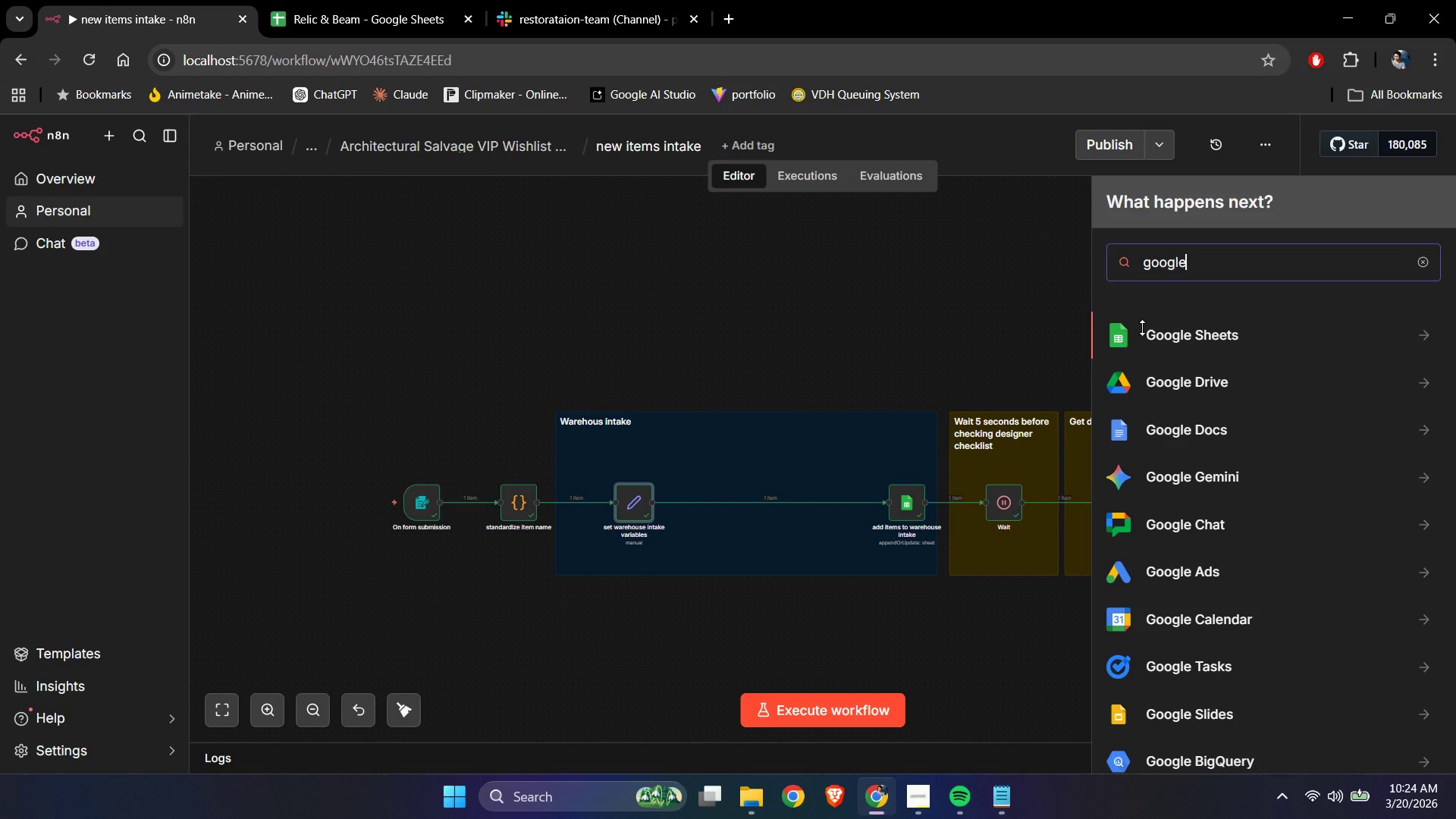 
left_click([1149, 329])
 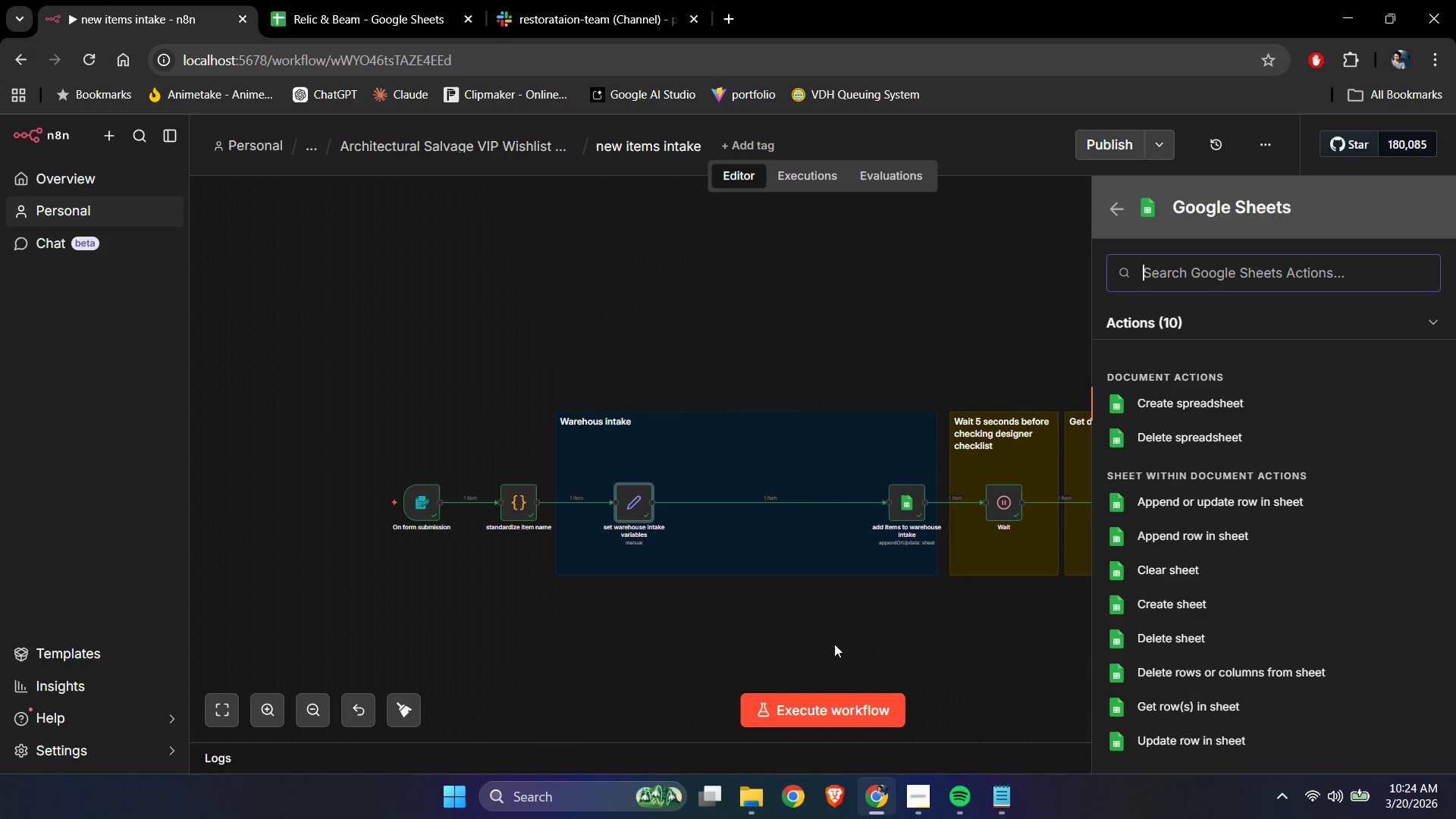 
type(get)
 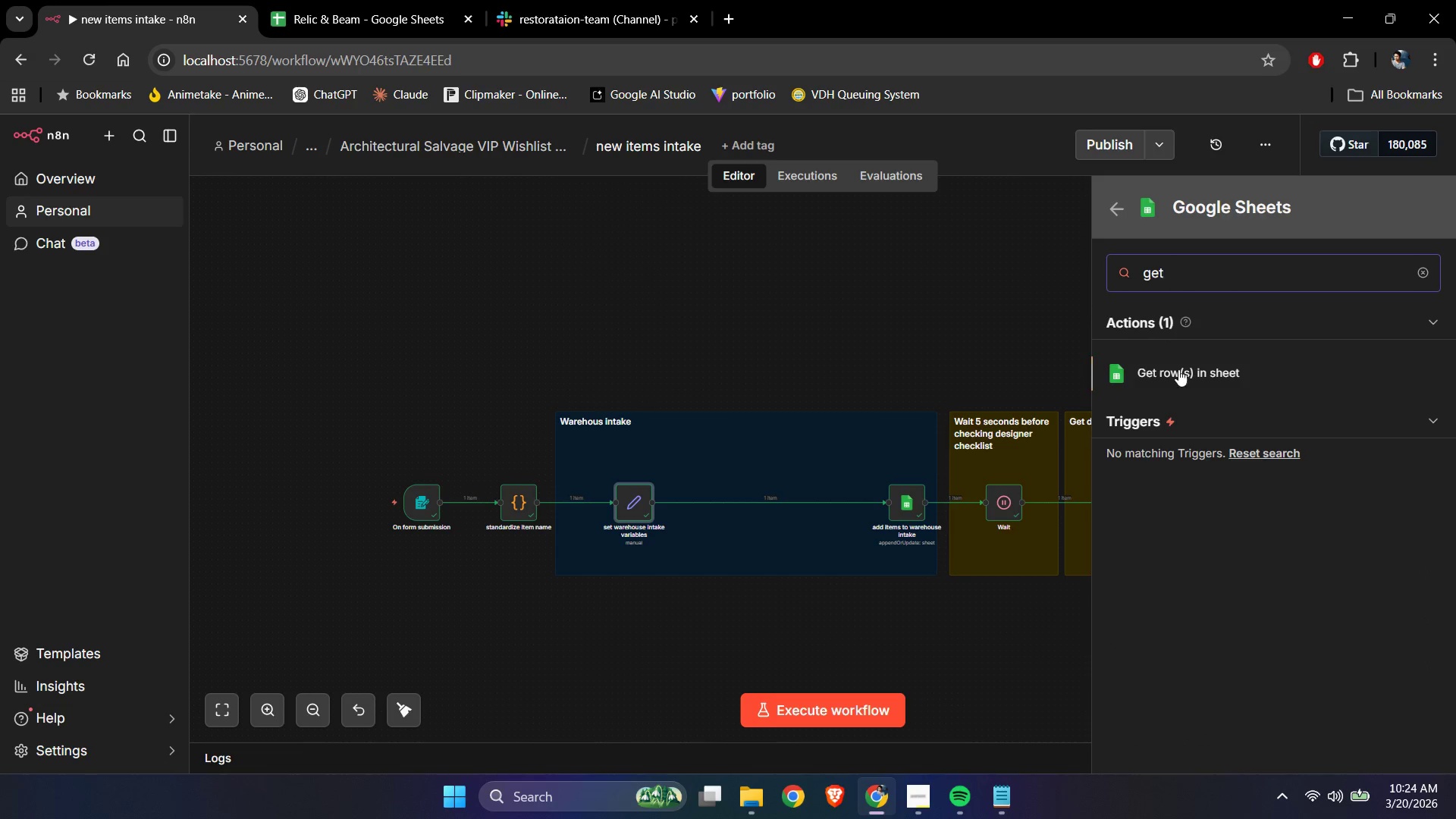 
left_click([1178, 369])
 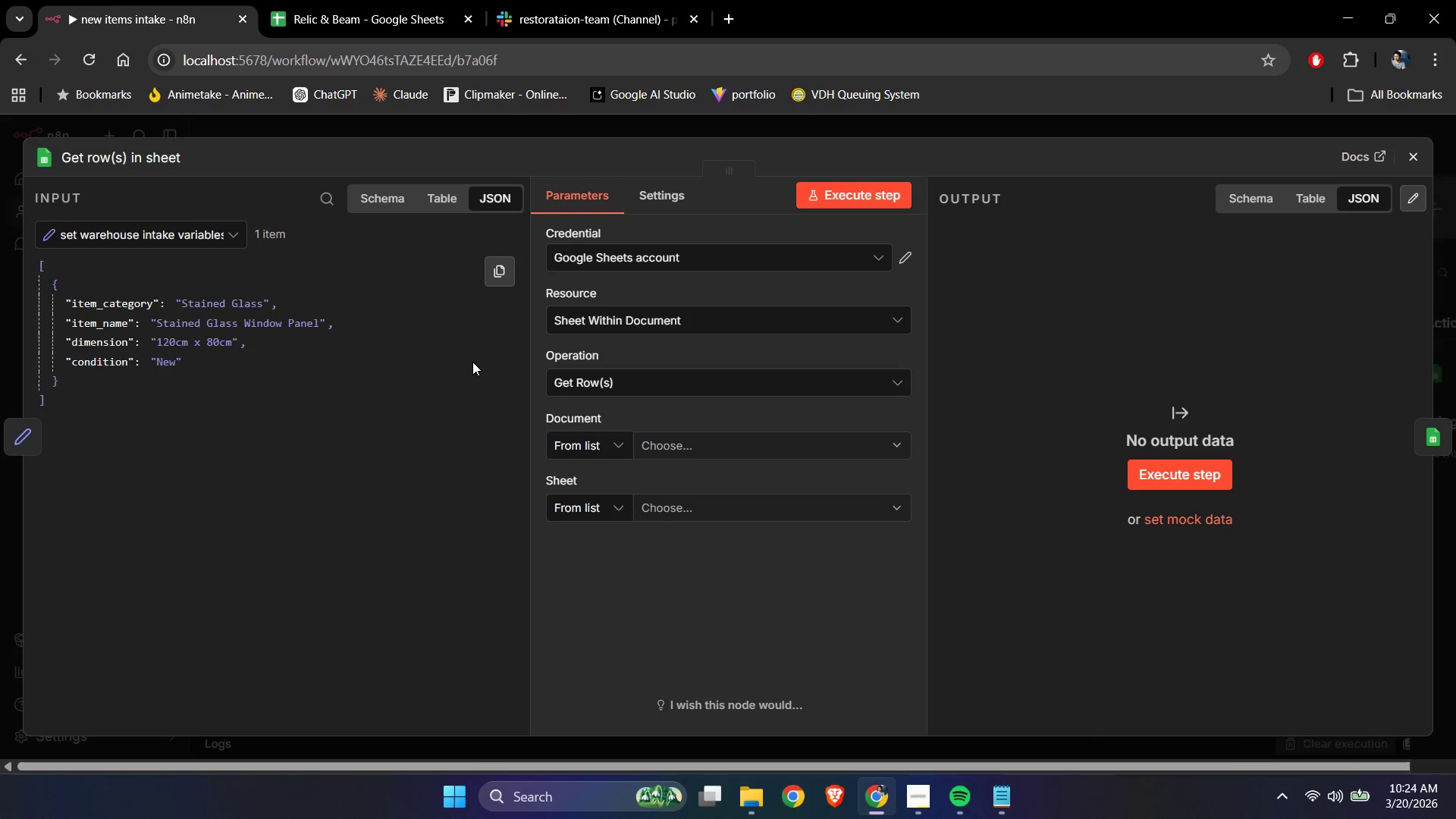 
left_click([133, 149])
 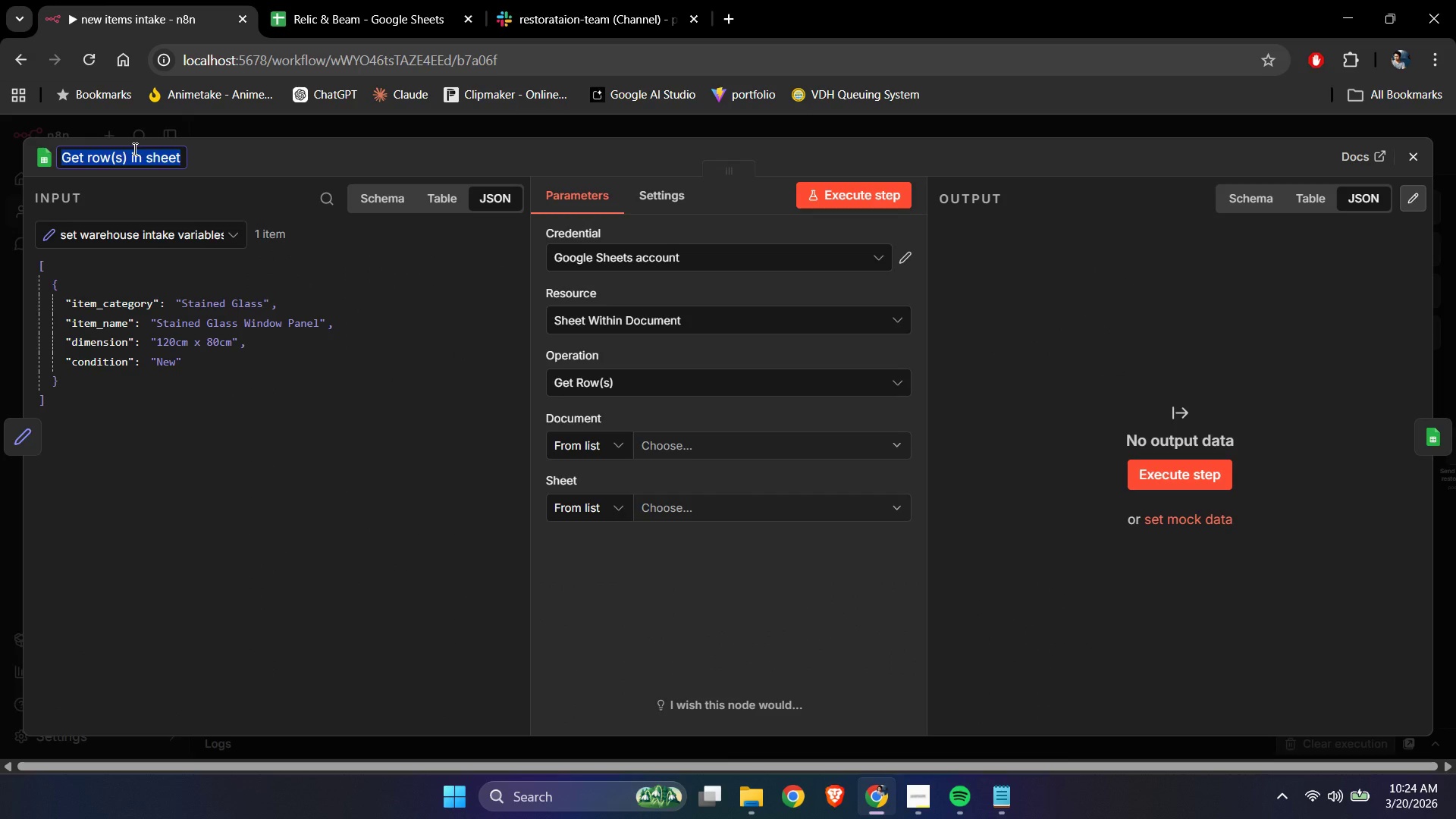 
type(get currenbt)
key(Backspace)
key(Backspace)
type(t item quantity)
 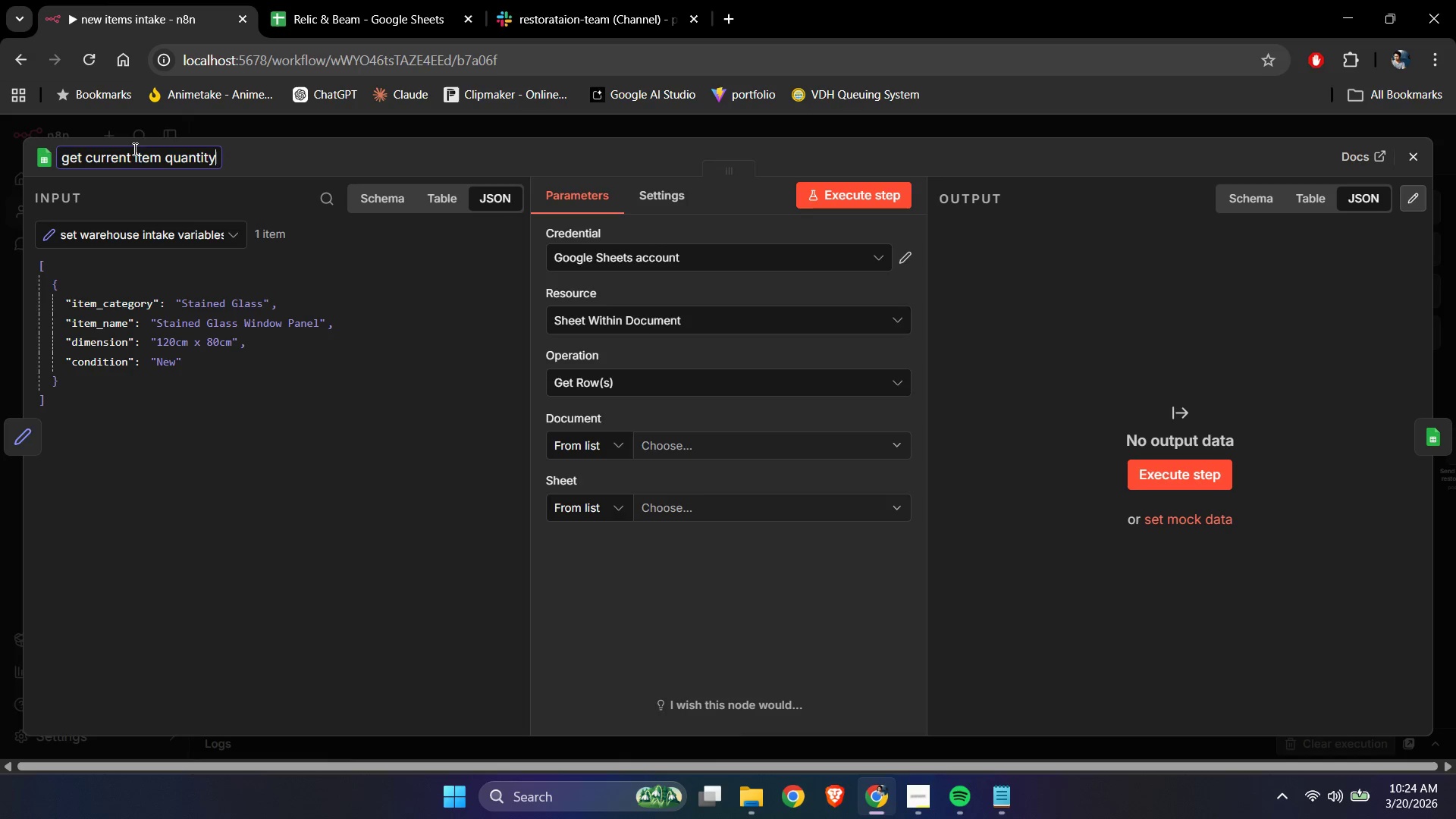 
key(Enter)
 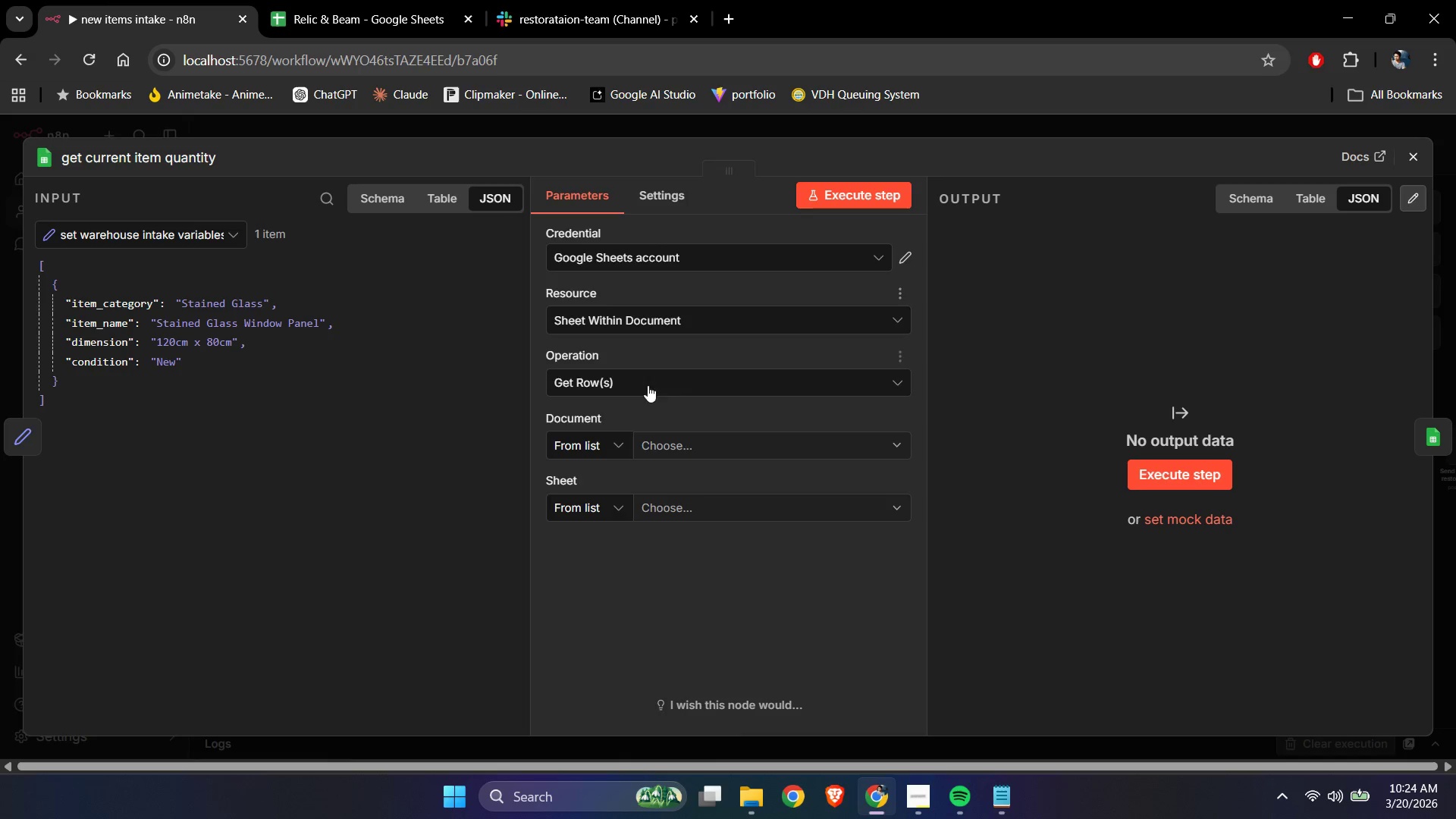 
left_click([673, 439])
 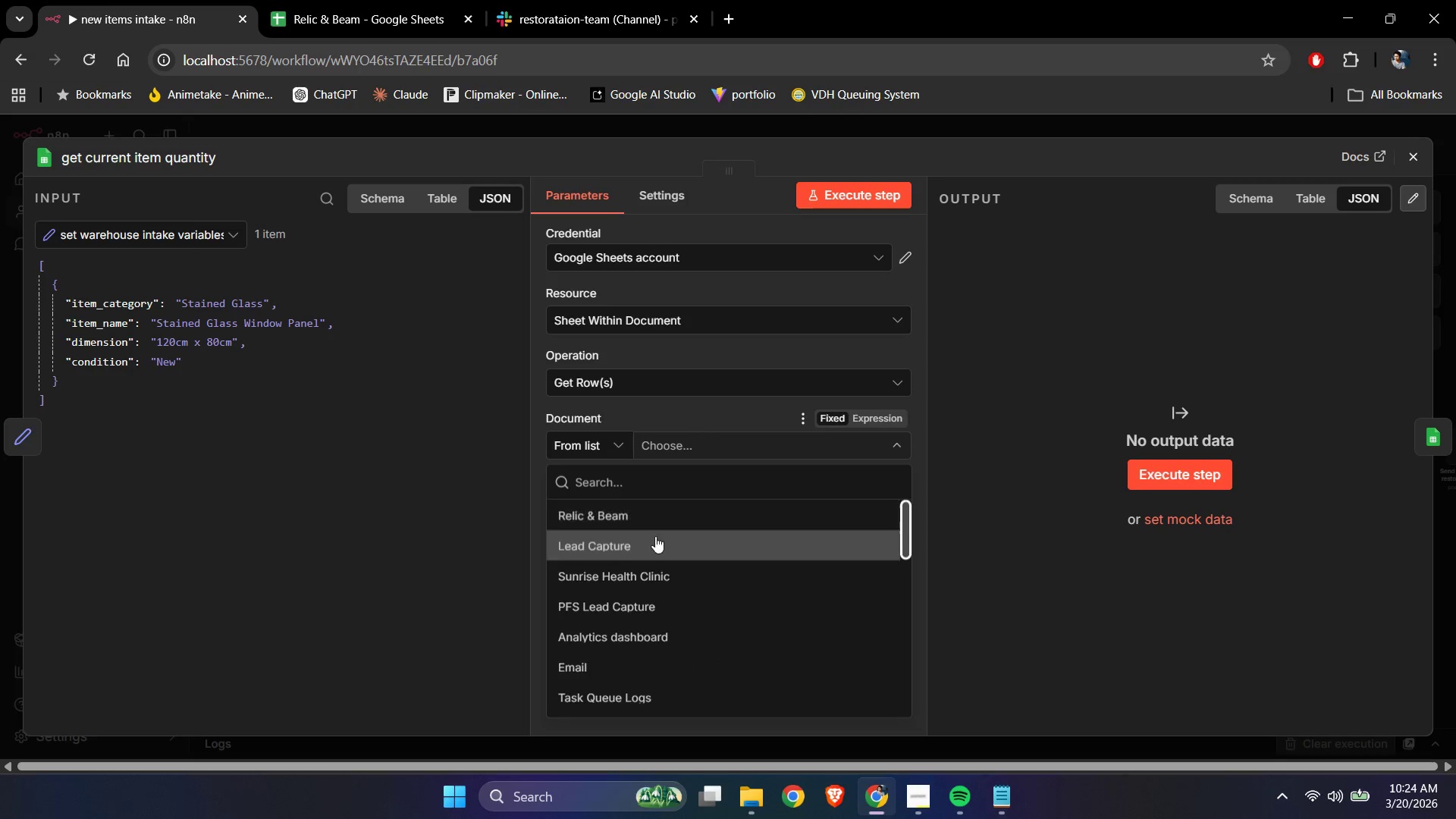 
left_click([607, 517])
 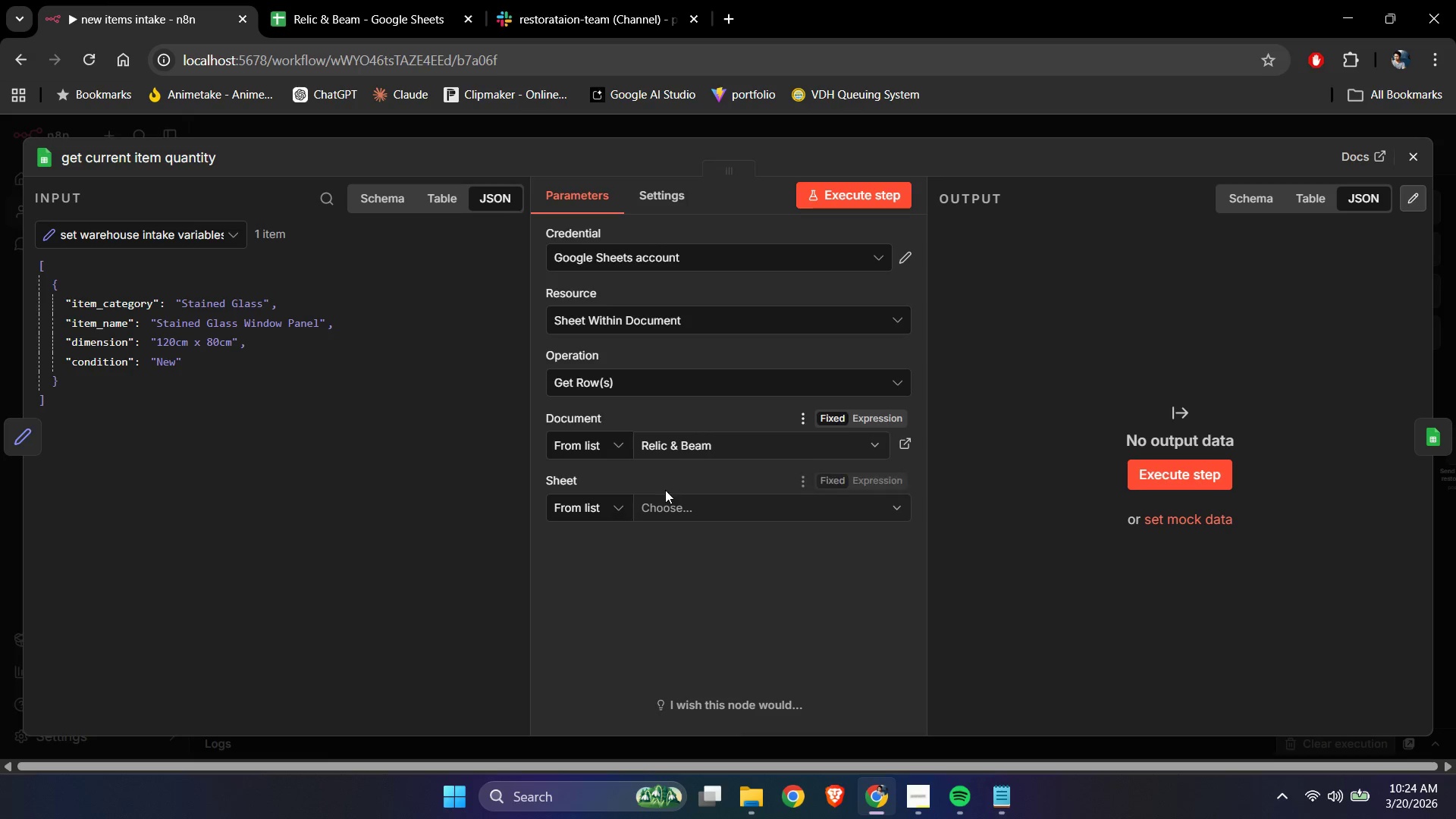 
left_click([674, 508])
 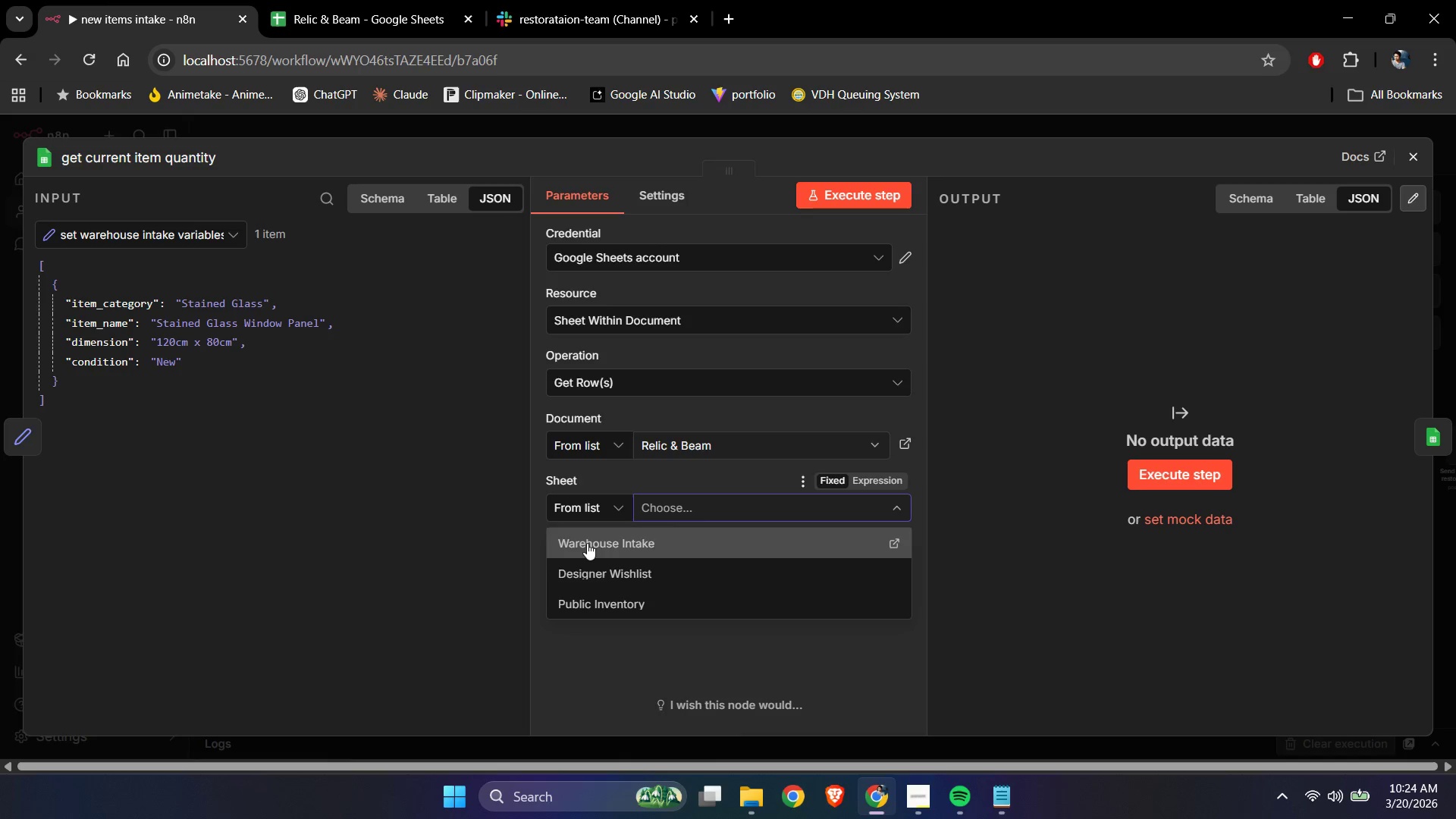 
left_click([588, 551])
 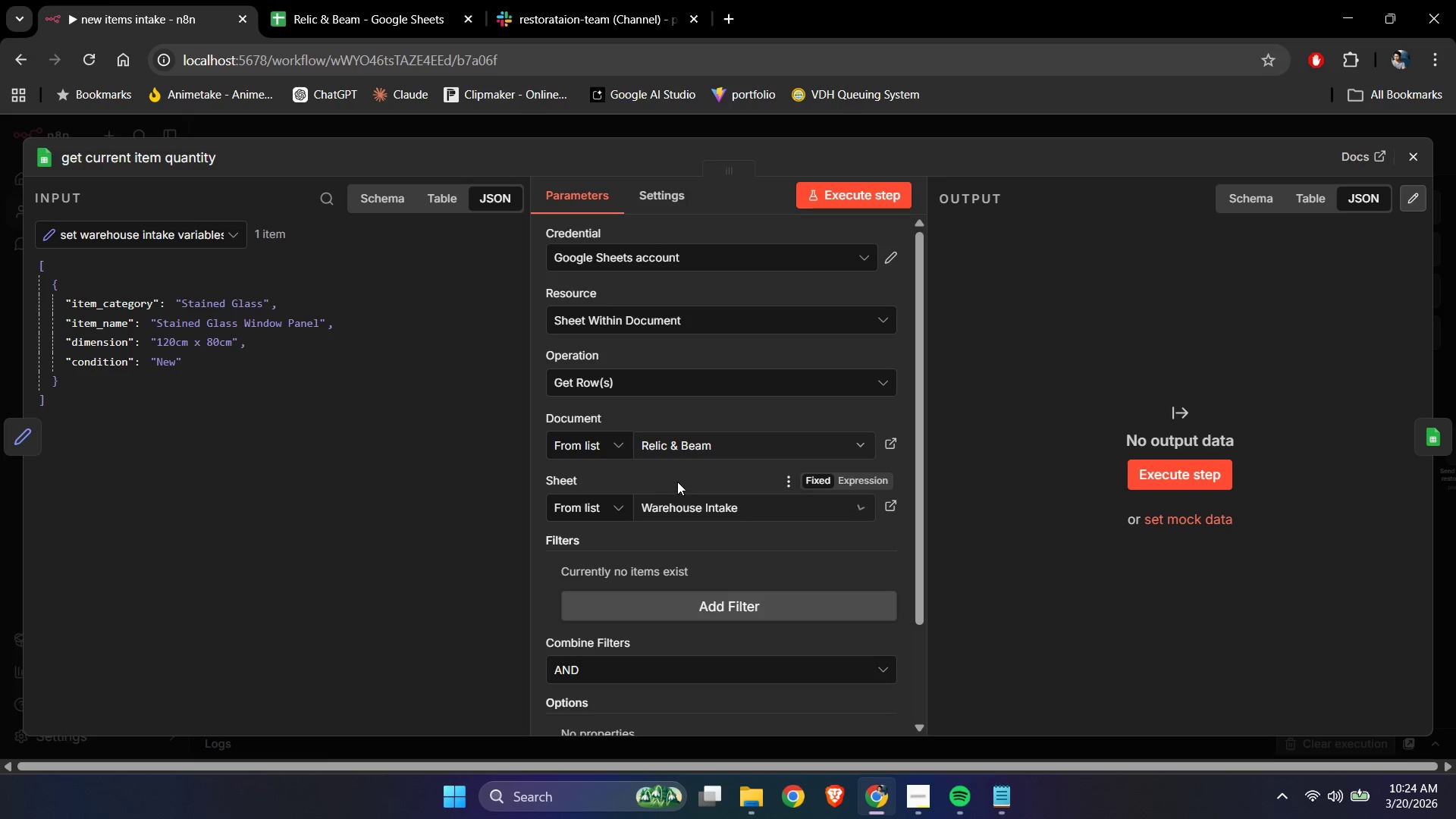 
left_click([679, 479])
 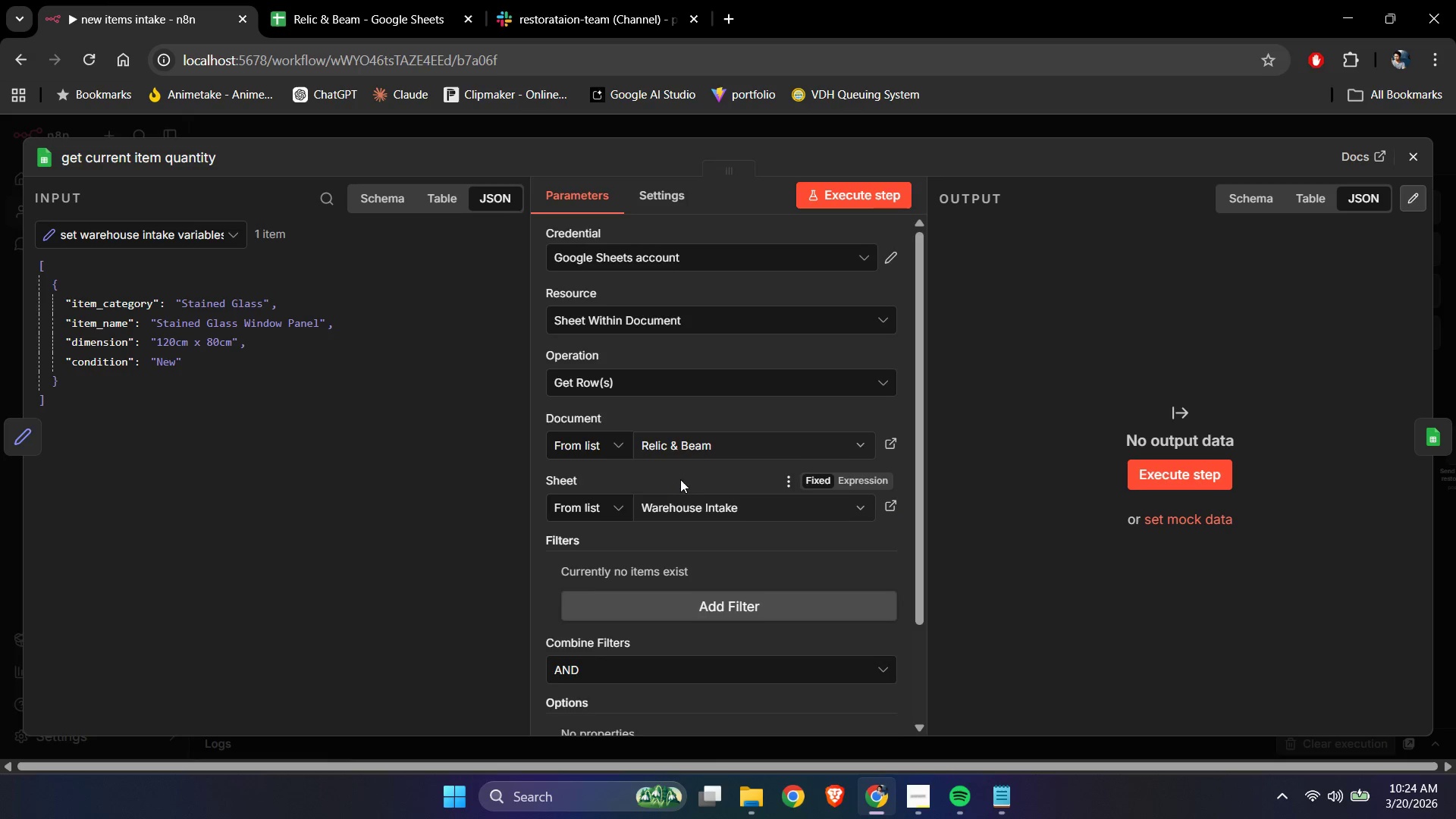 
scroll: coordinate [685, 490], scroll_direction: down, amount: 2.0
 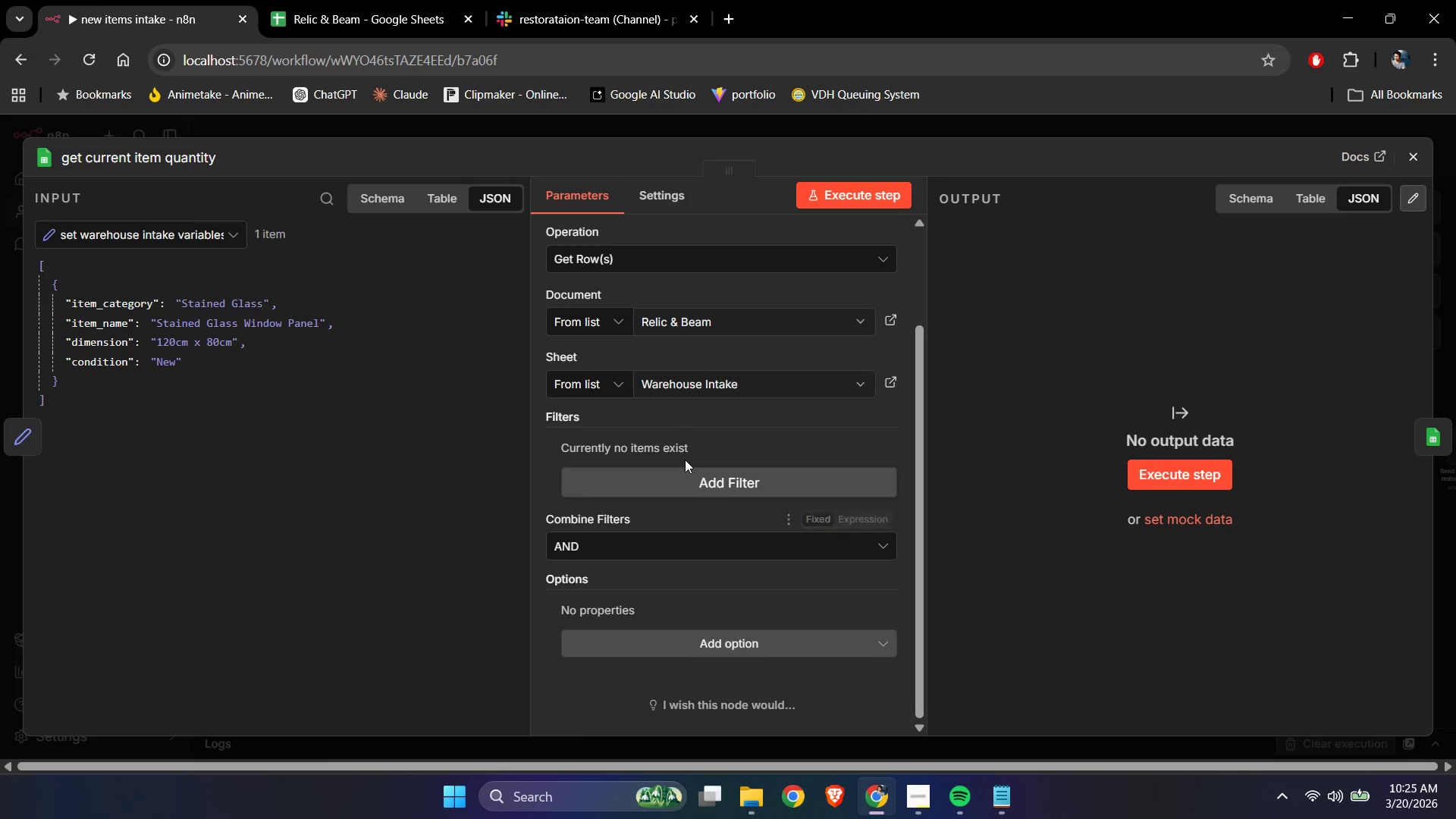 
scroll: coordinate [690, 453], scroll_direction: up, amount: 1.0
 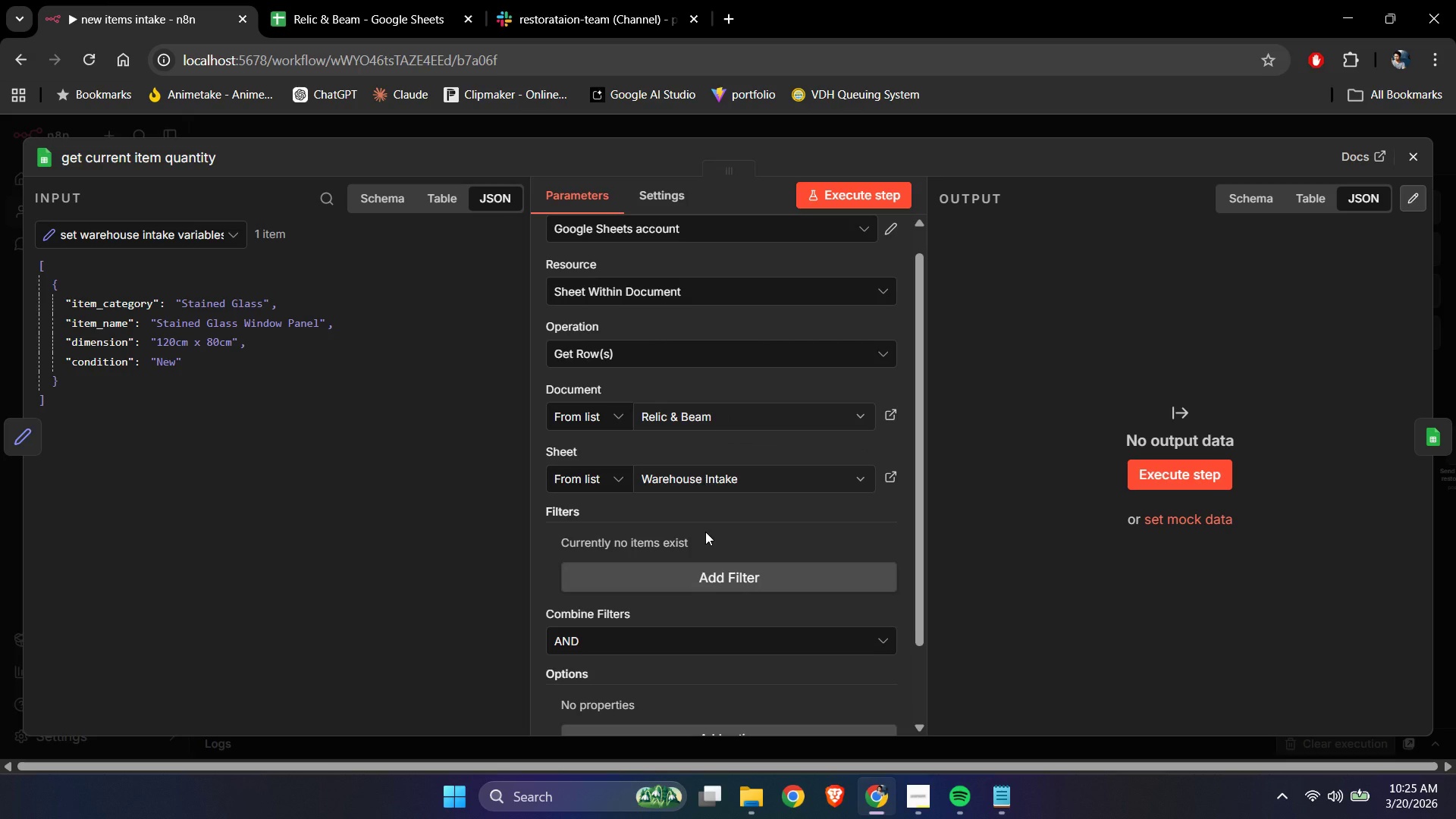 
scroll: coordinate [705, 532], scroll_direction: down, amount: 1.0
 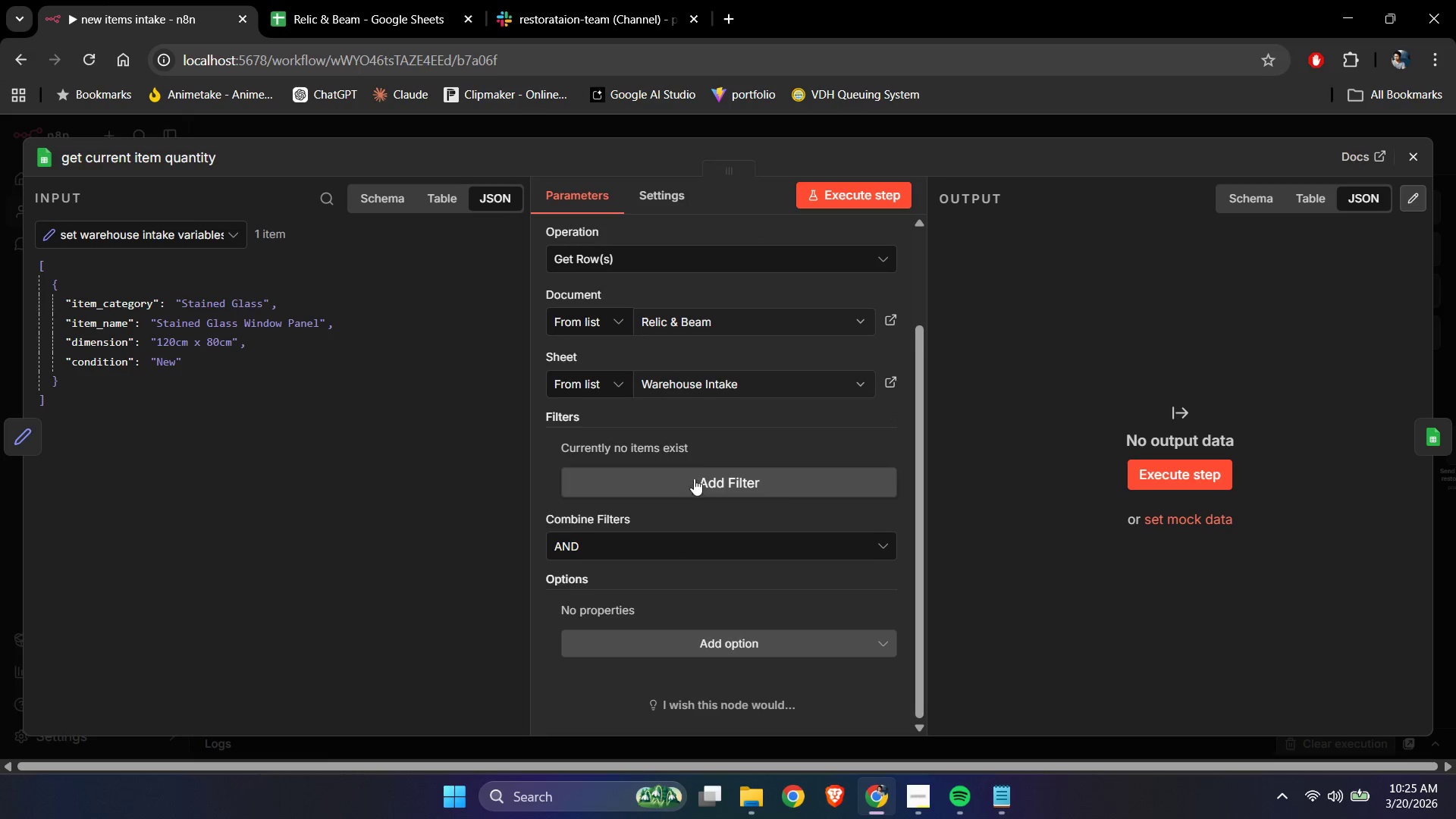 
scroll: coordinate [695, 463], scroll_direction: up, amount: 1.0
 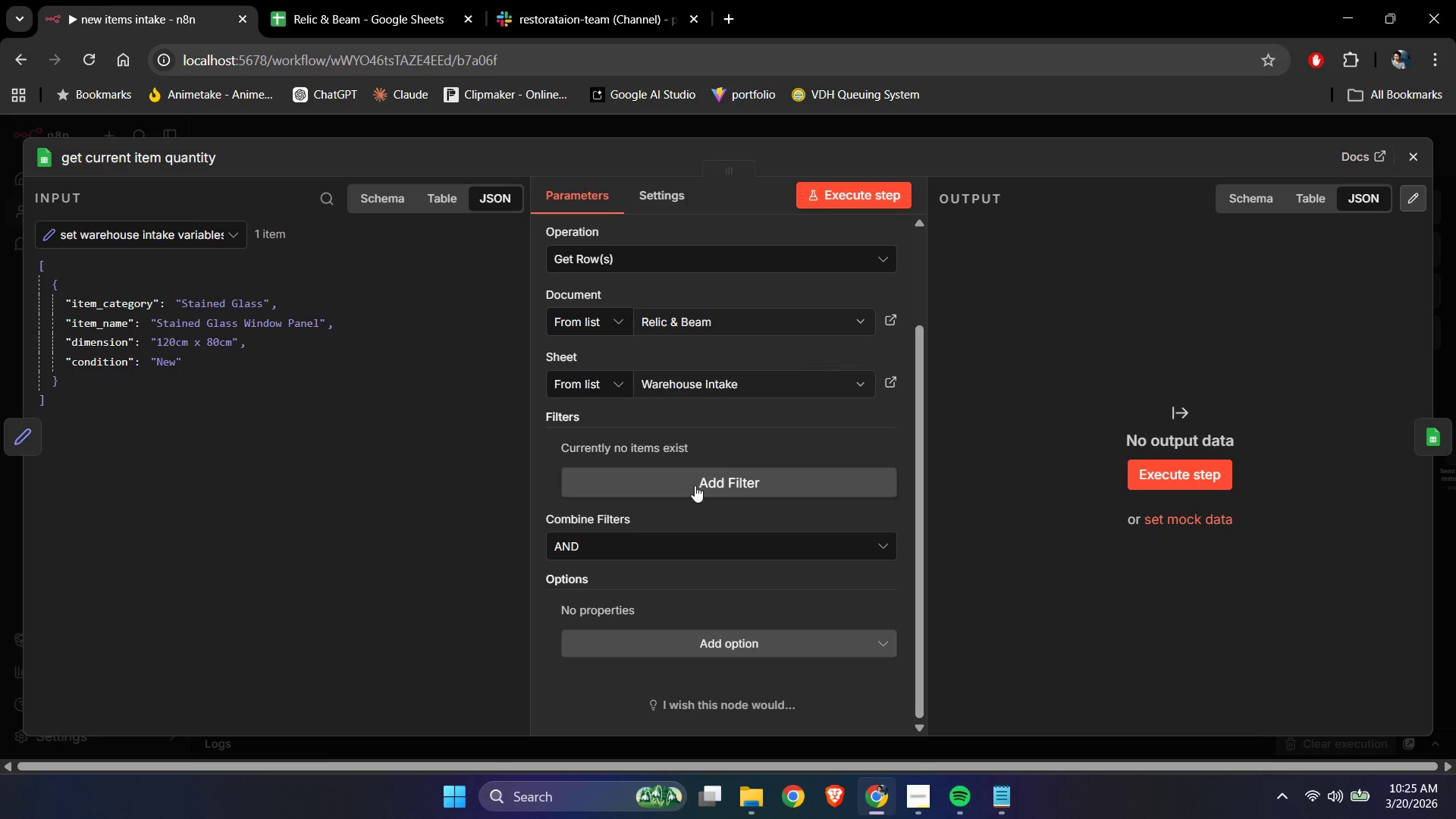 
left_click([695, 485])
 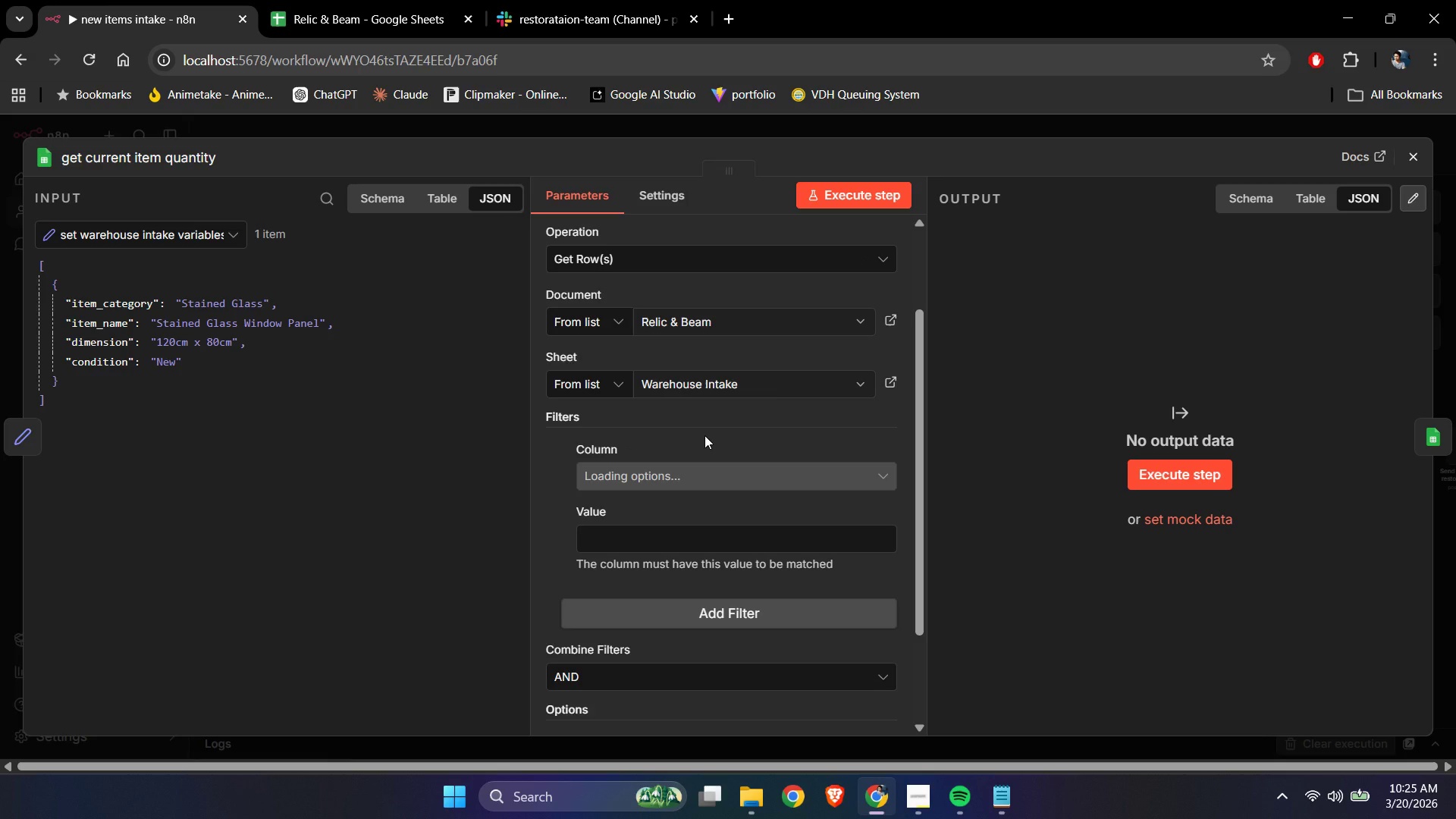 
left_click([704, 435])
 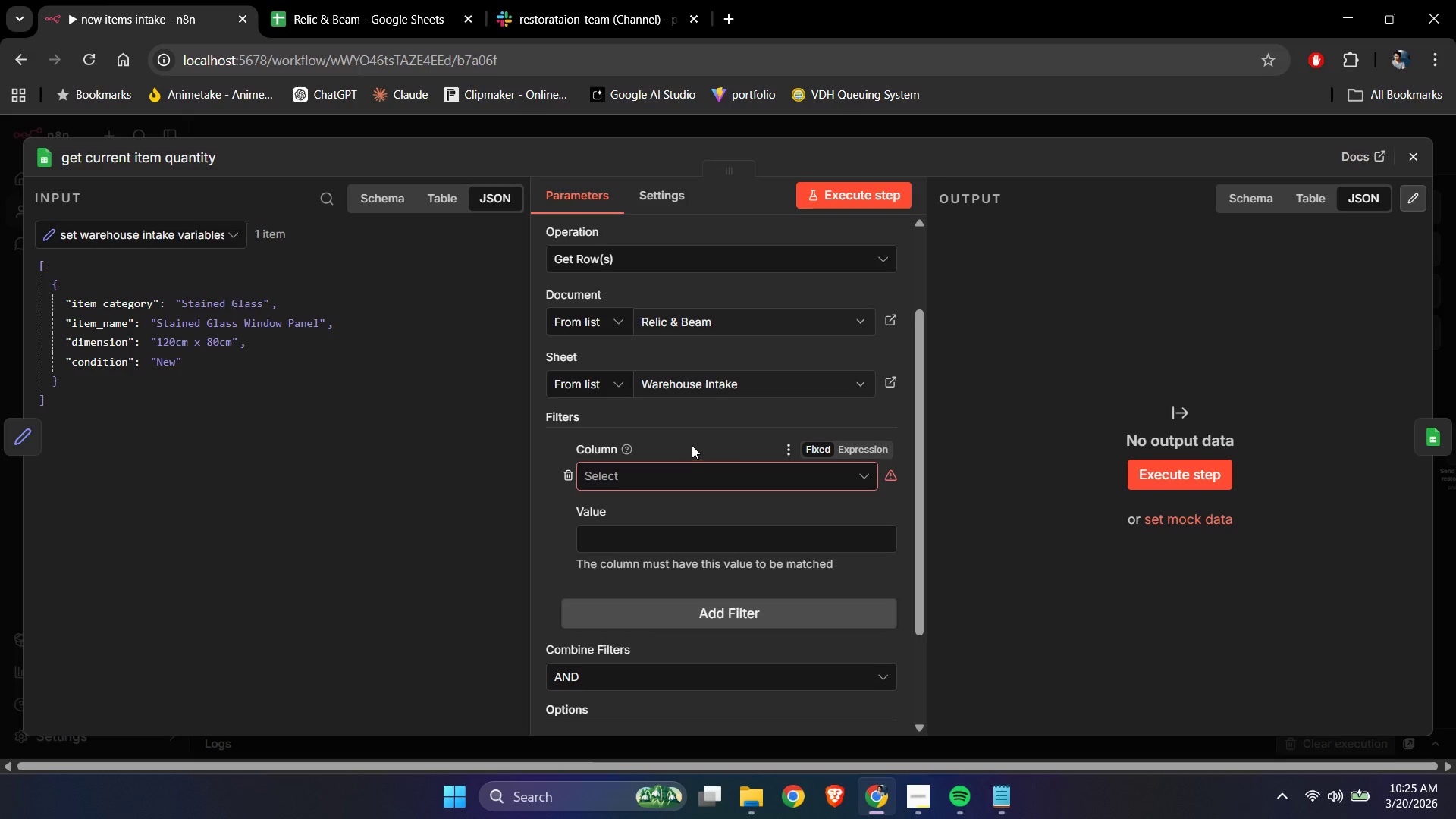 
left_click([681, 476])
 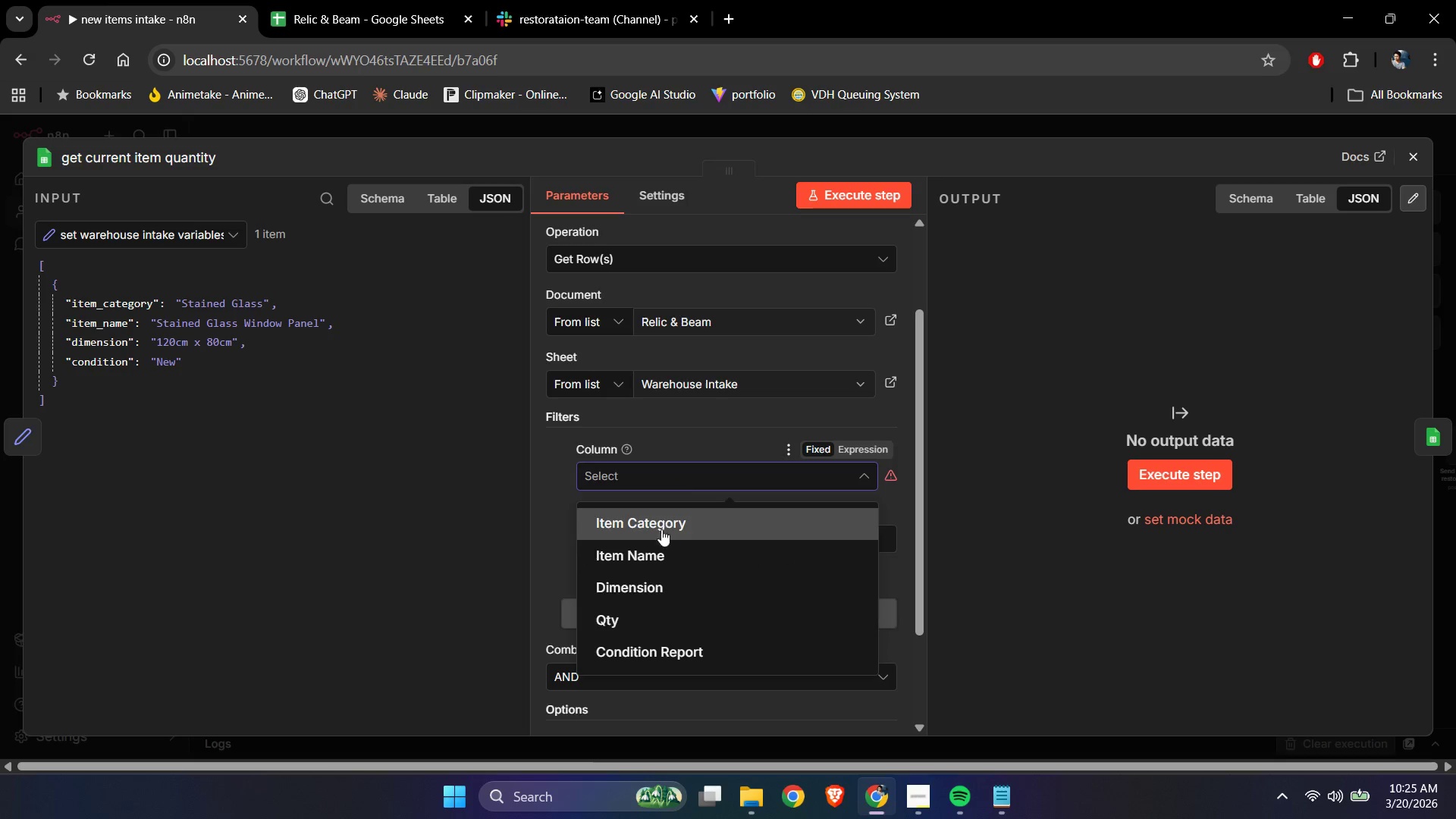 
left_click([661, 551])
 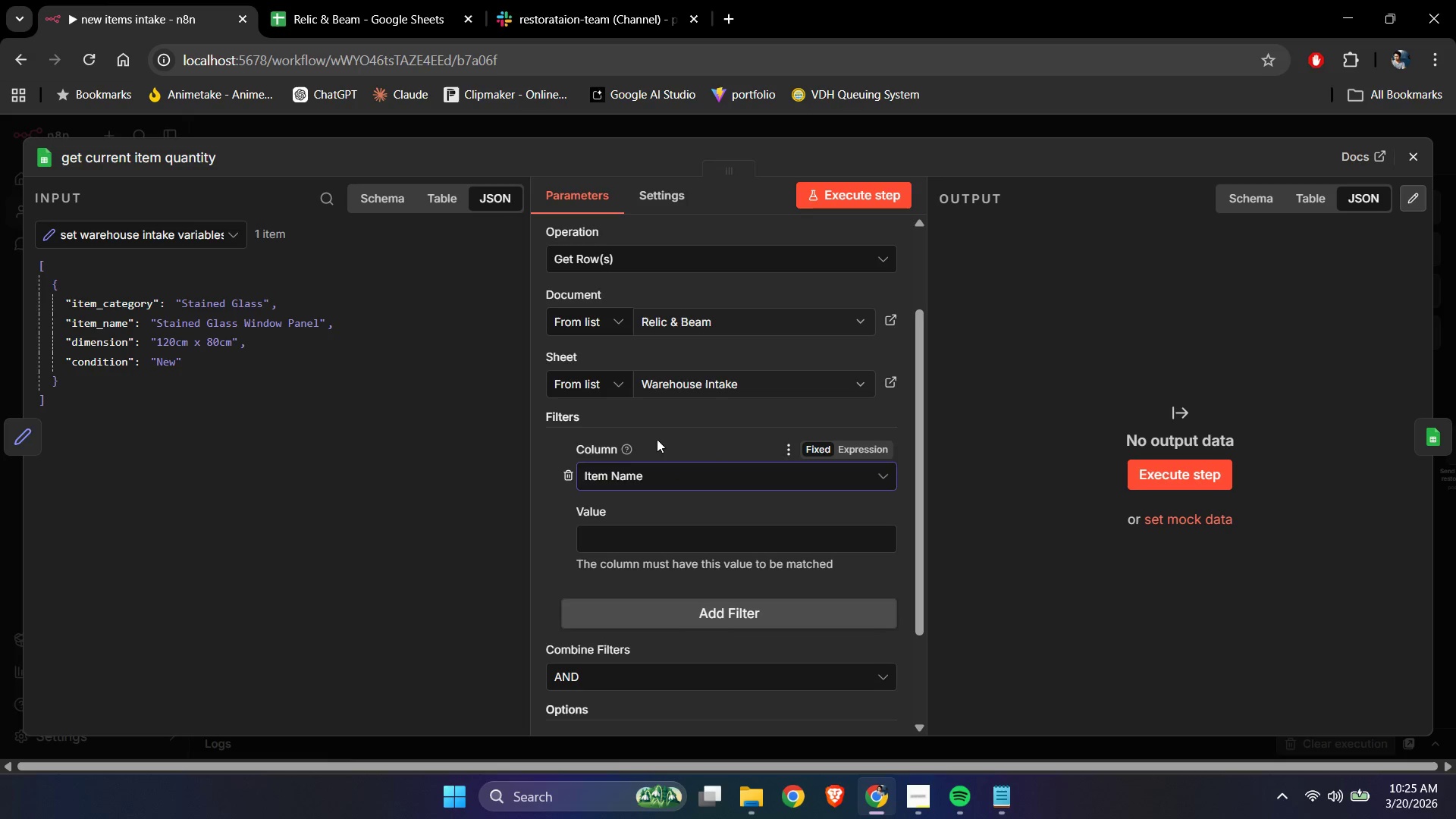 
left_click([657, 431])
 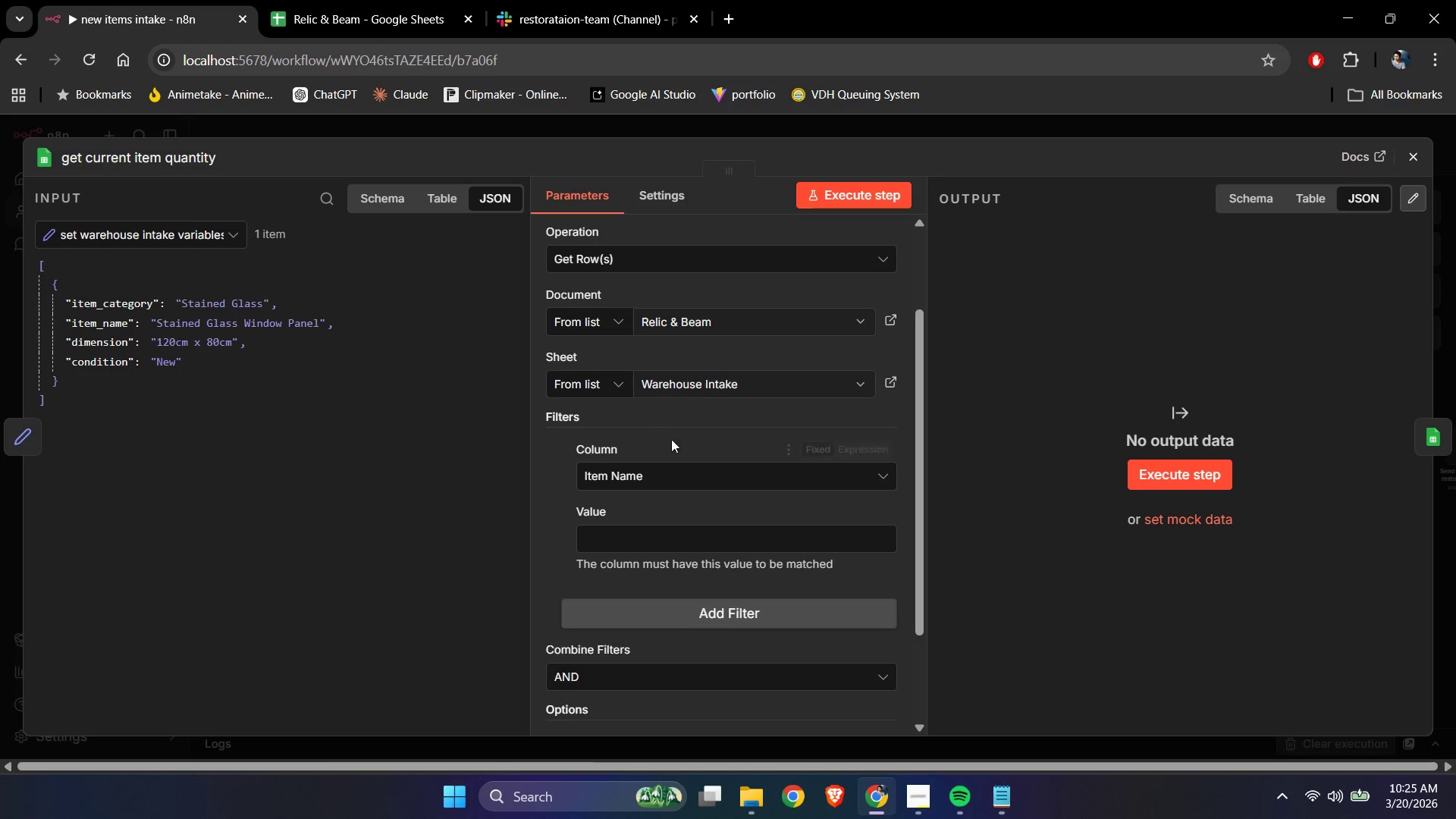 
scroll: coordinate [673, 441], scroll_direction: down, amount: 1.0
 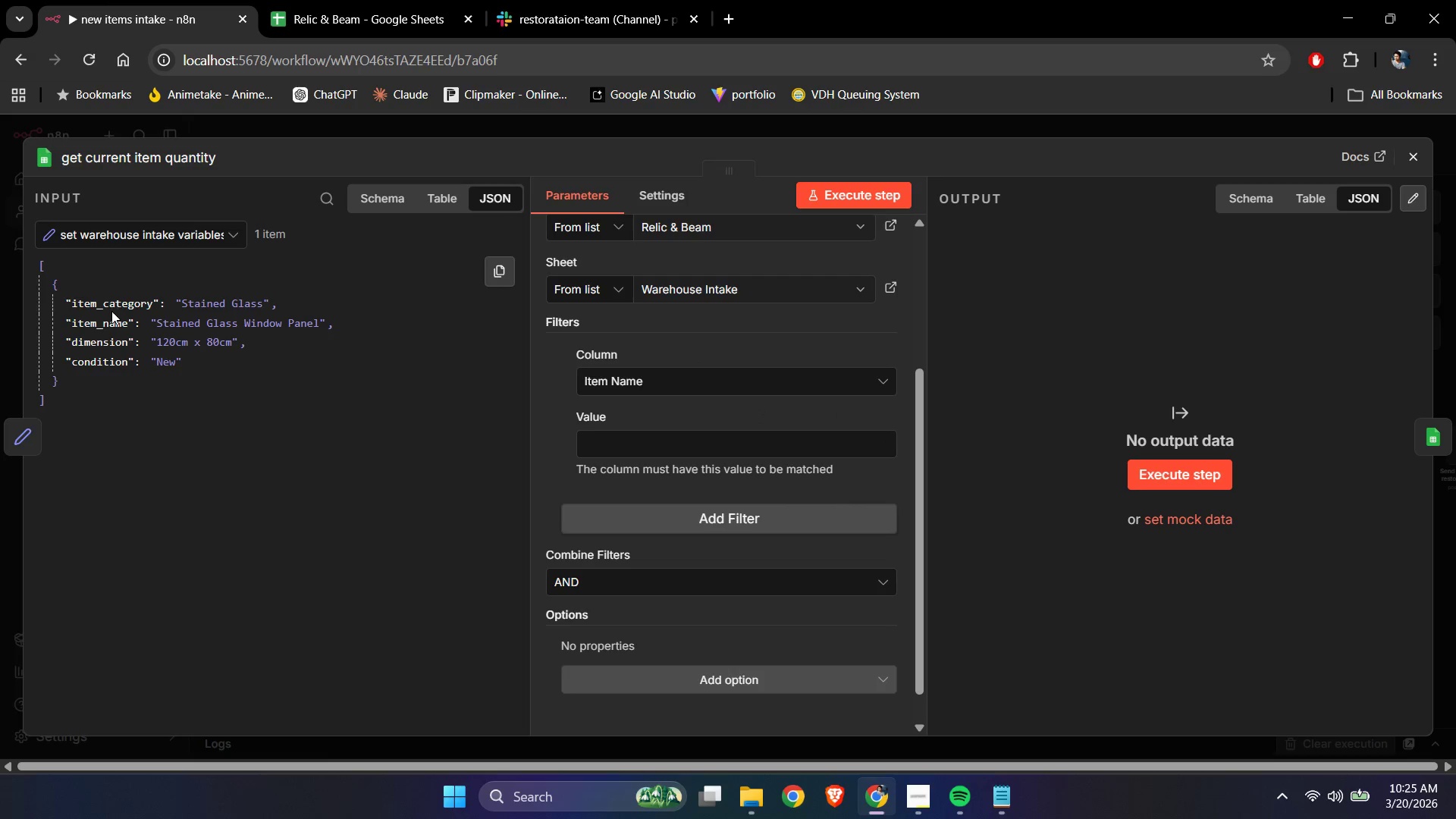 
left_click_drag(start_coordinate=[109, 328], to_coordinate=[639, 386])
 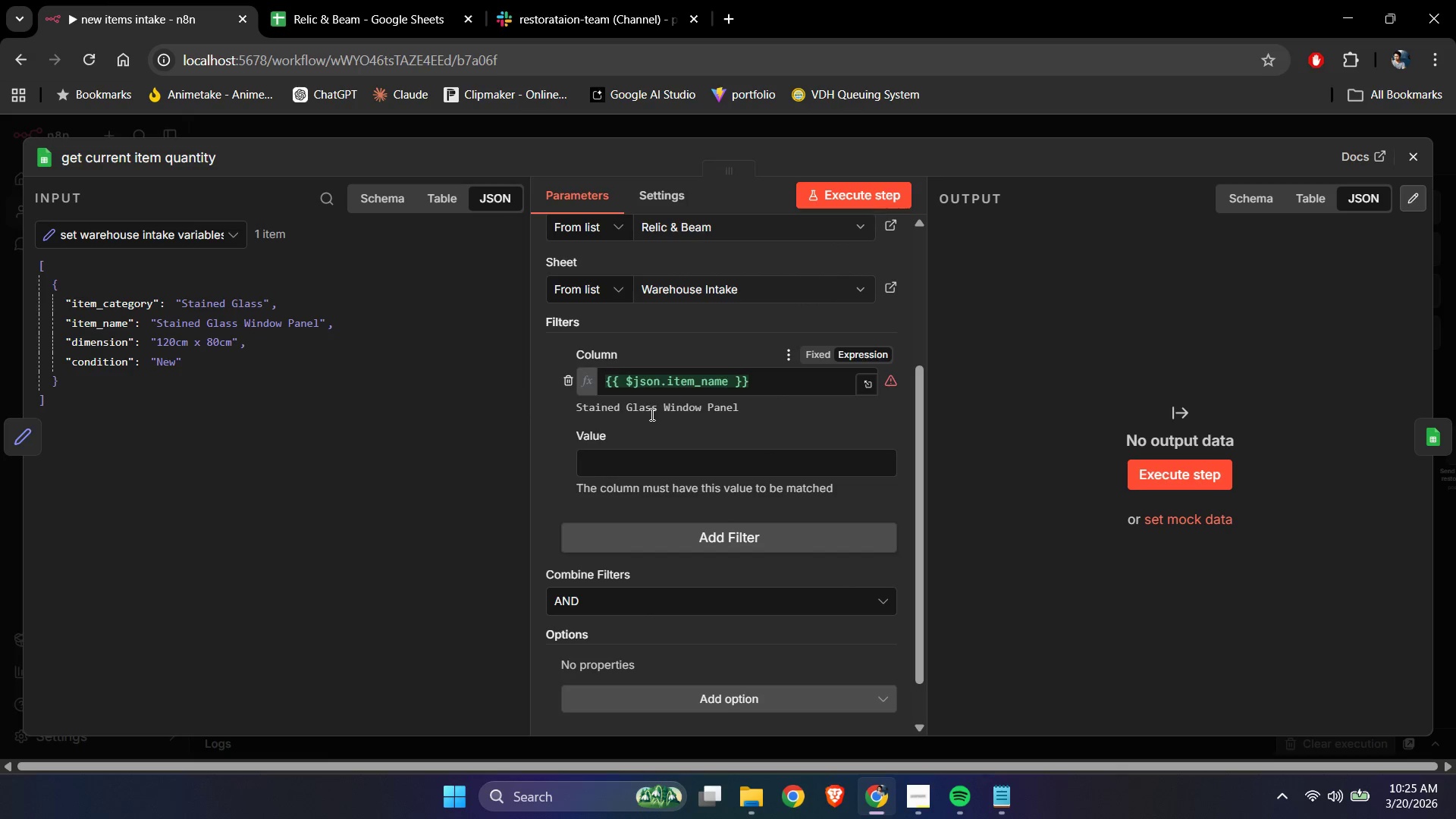 
left_click([650, 419])
 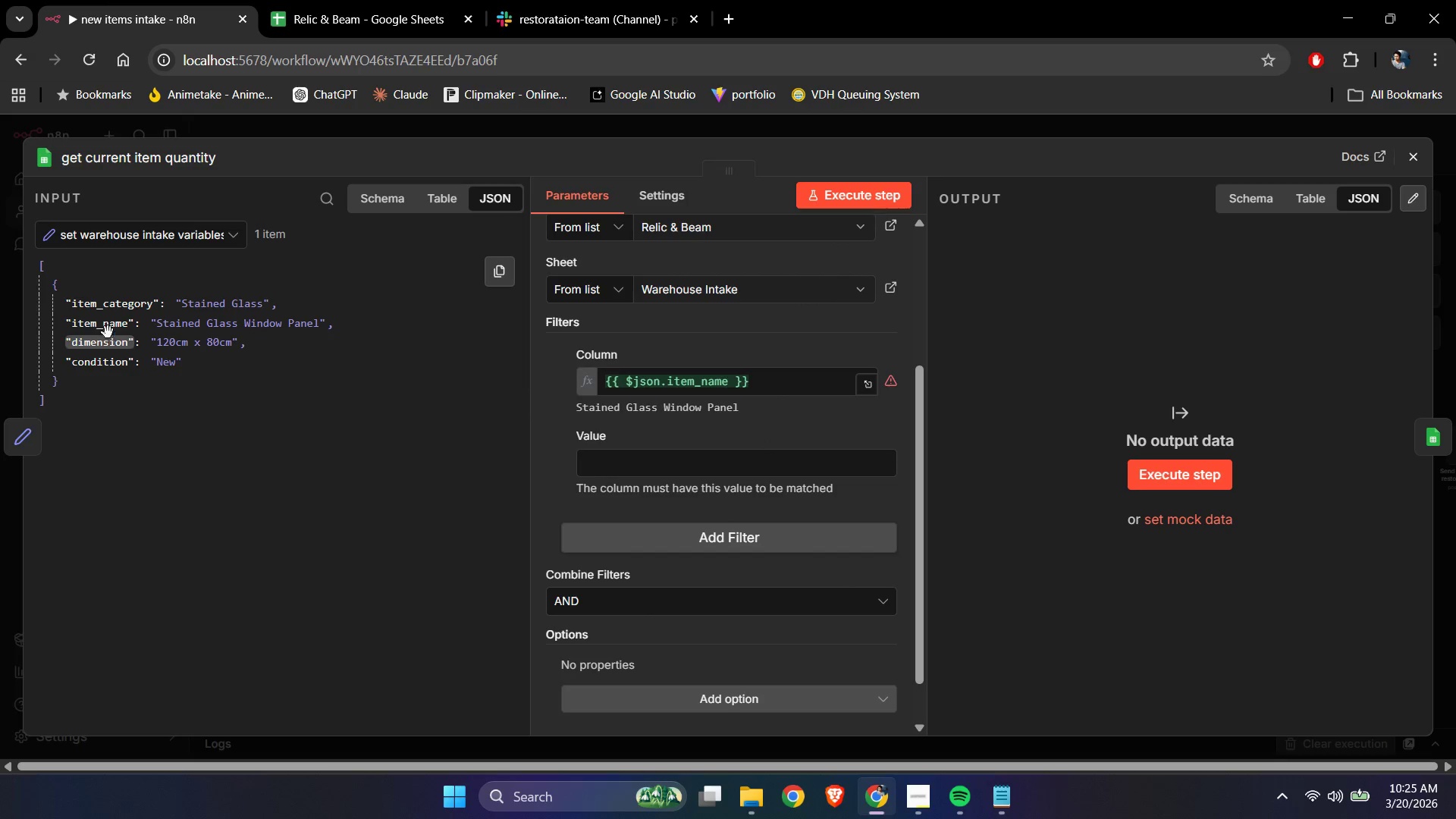 
left_click_drag(start_coordinate=[105, 347], to_coordinate=[610, 458])
 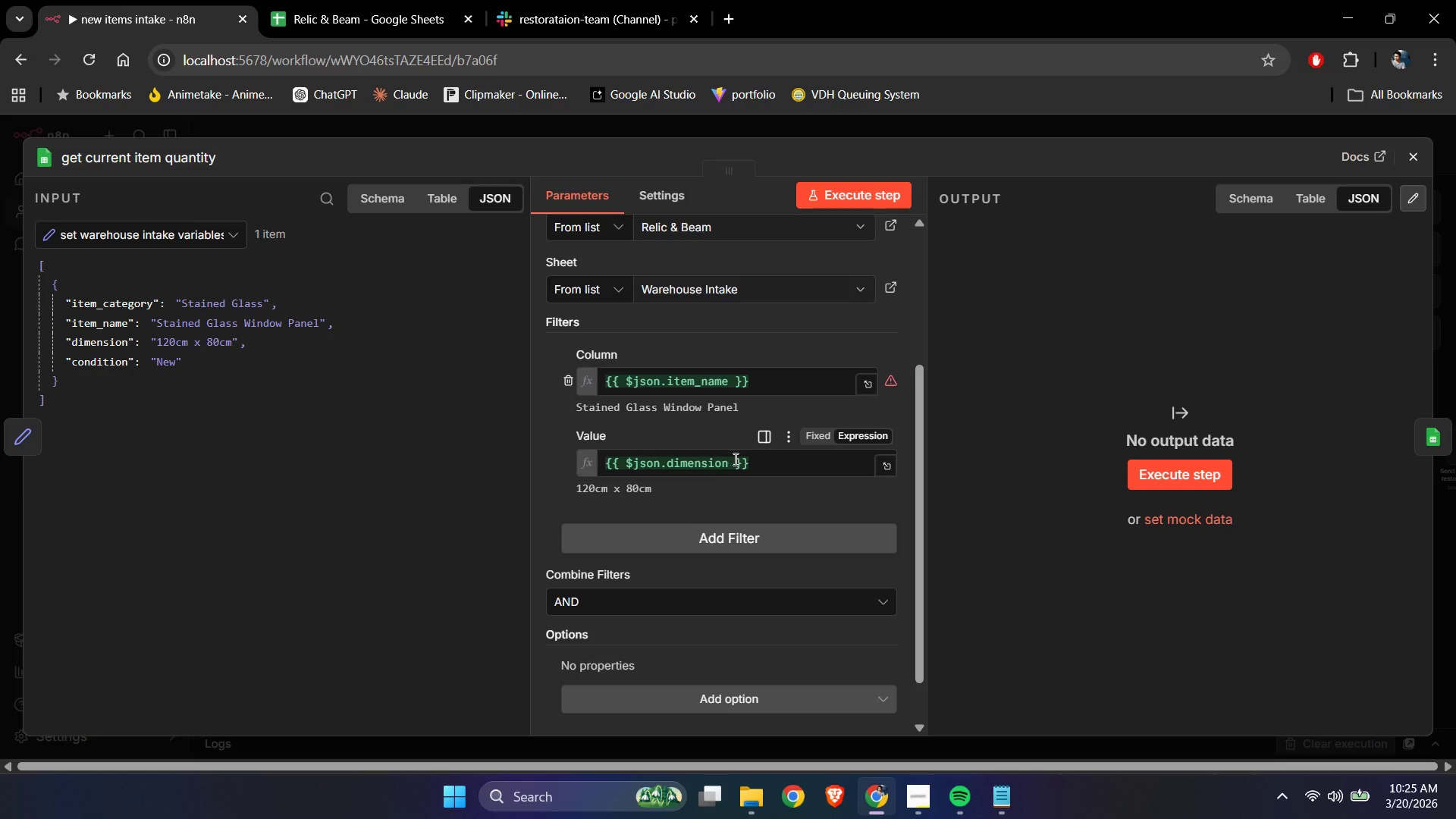 
left_click([691, 475])
 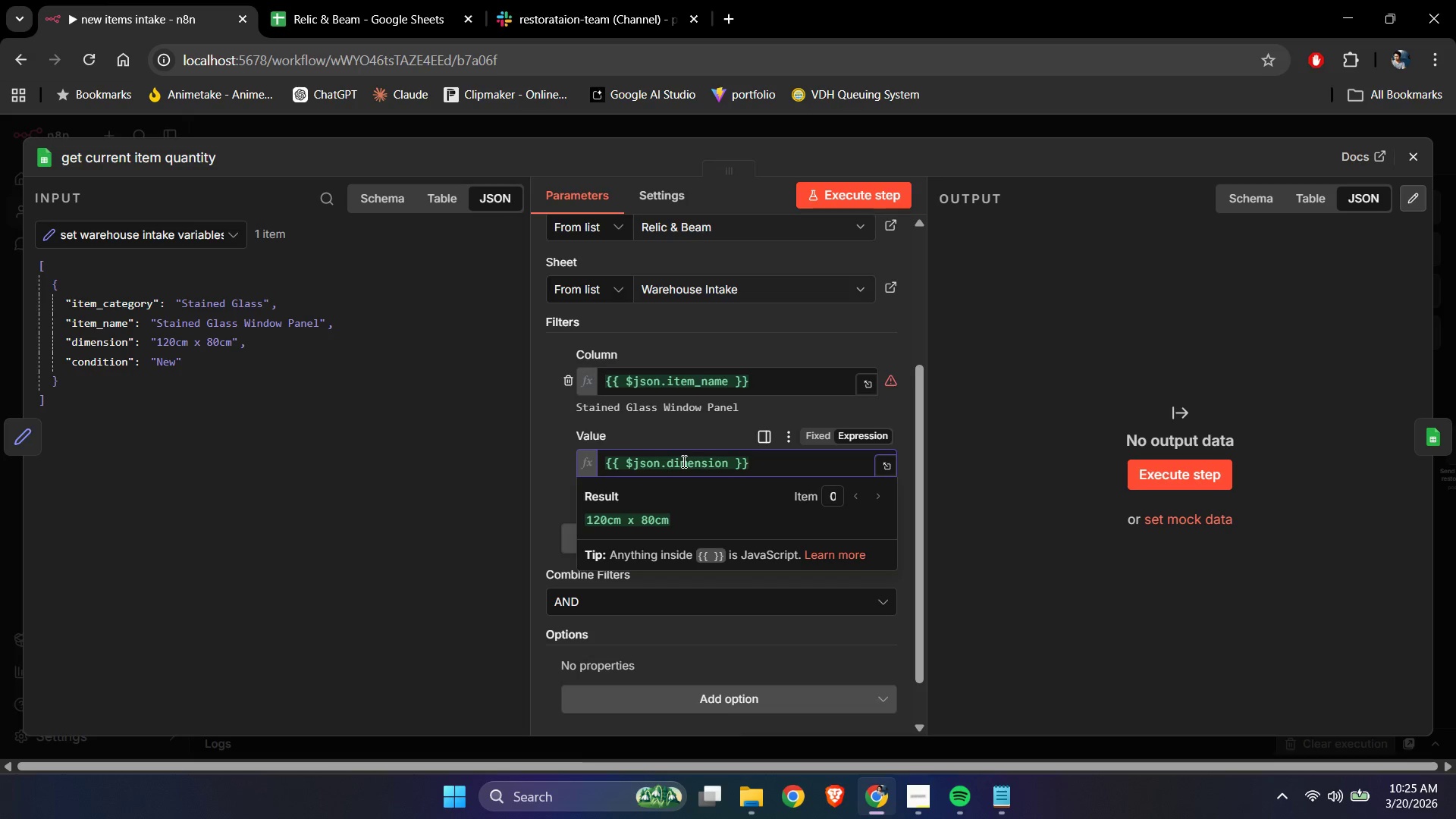 
key(Control+ControlLeft)
 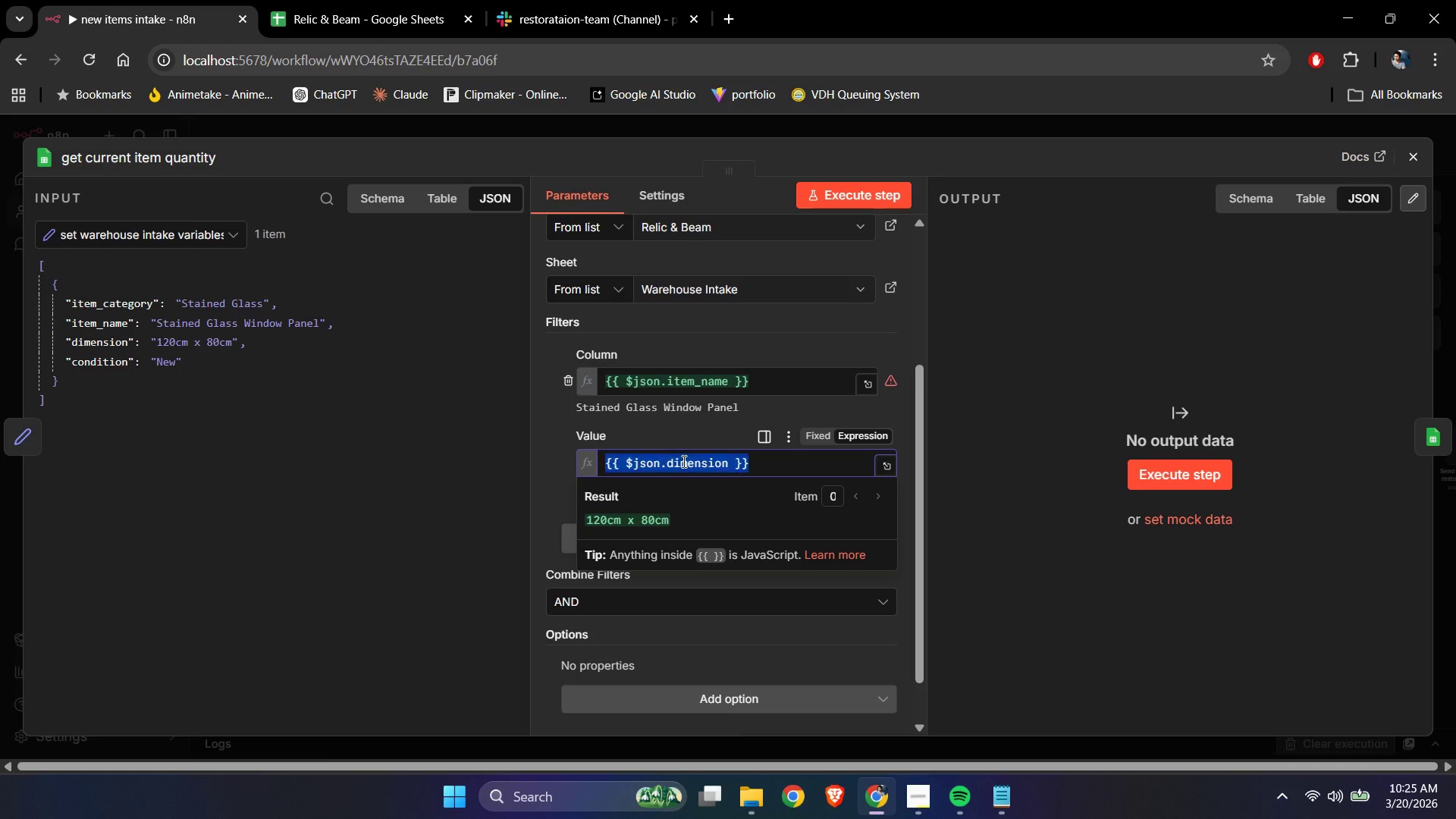 
key(Control+A)
 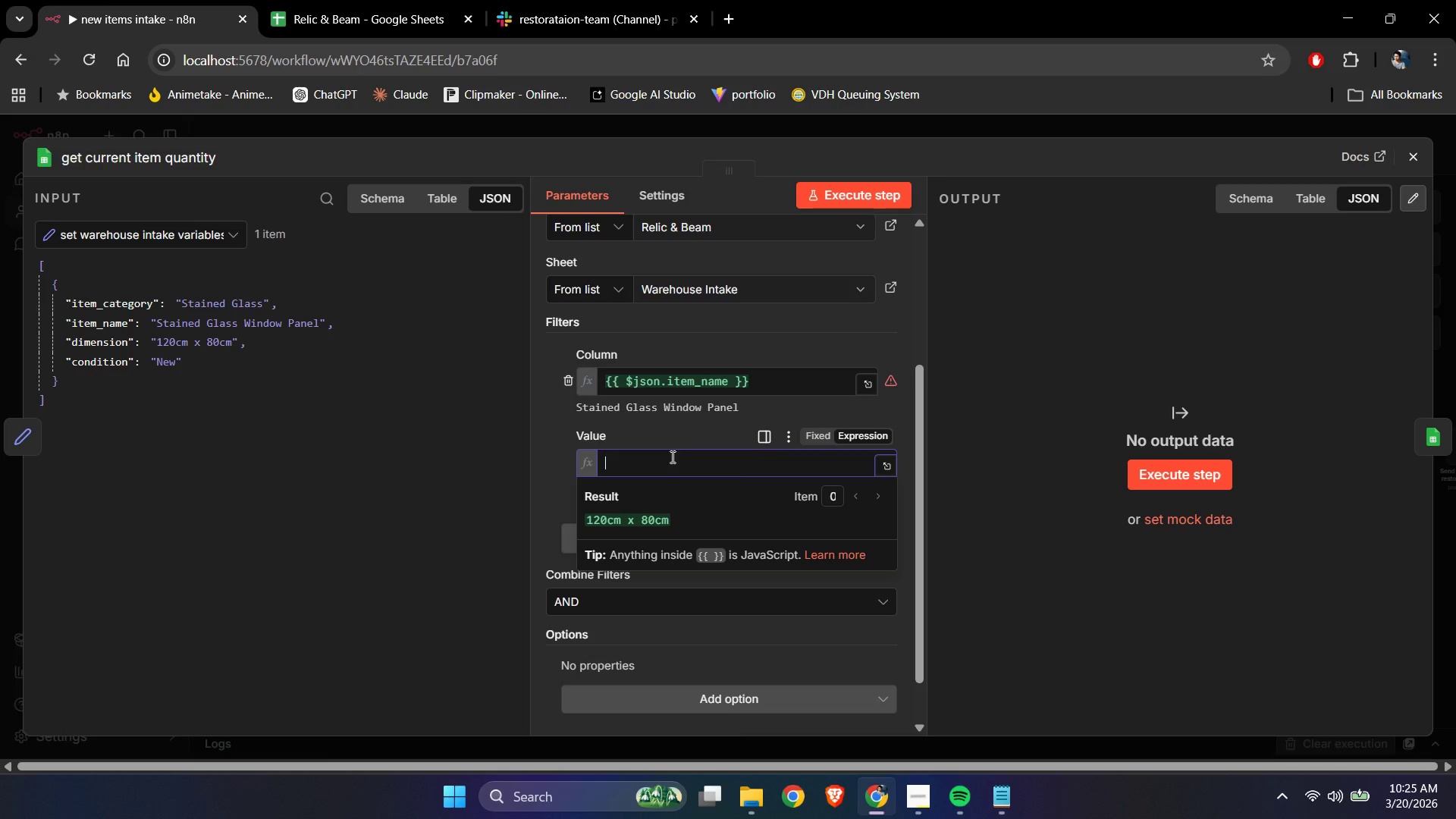 
key(Backspace)
 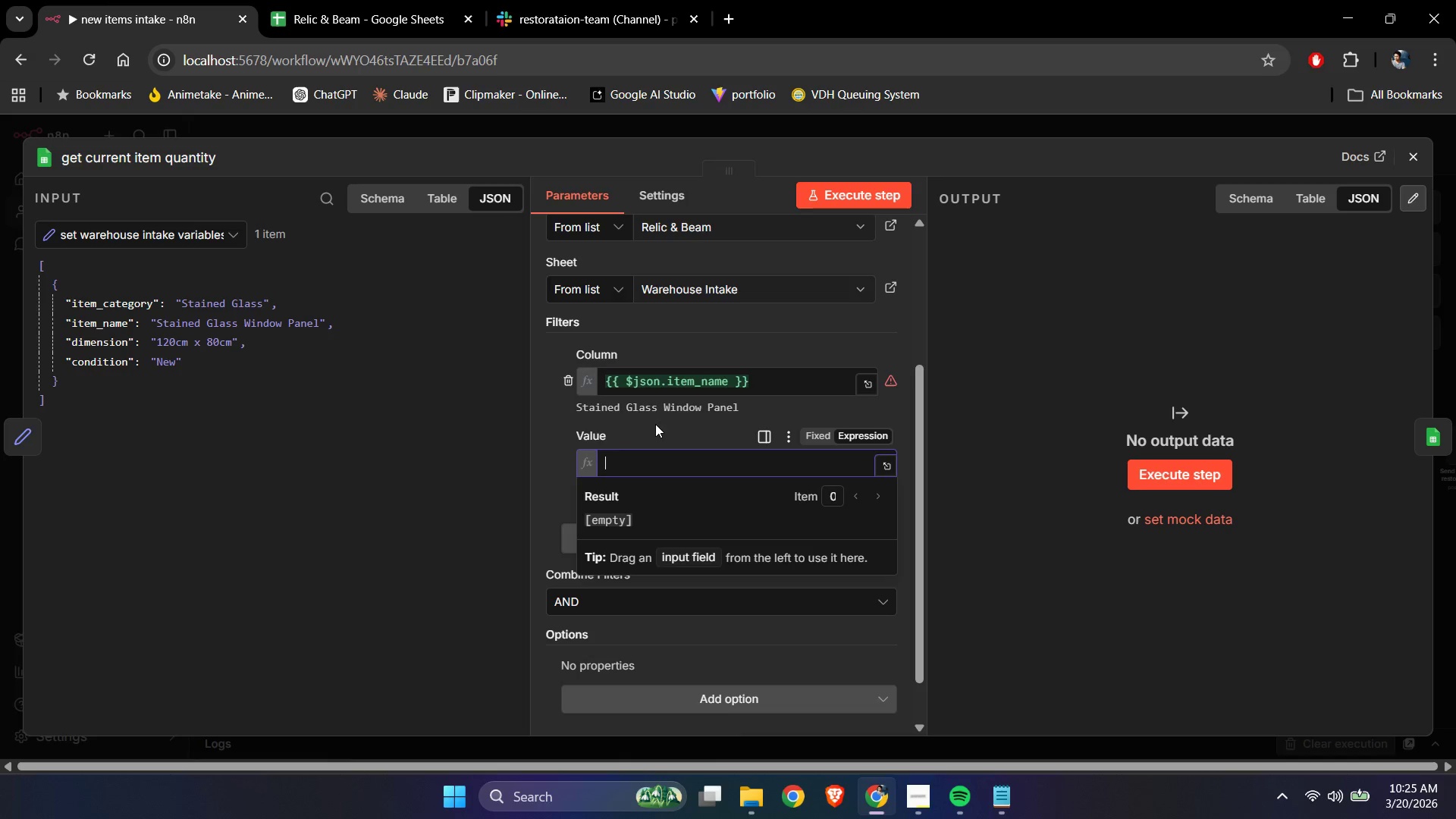 
left_click([655, 424])
 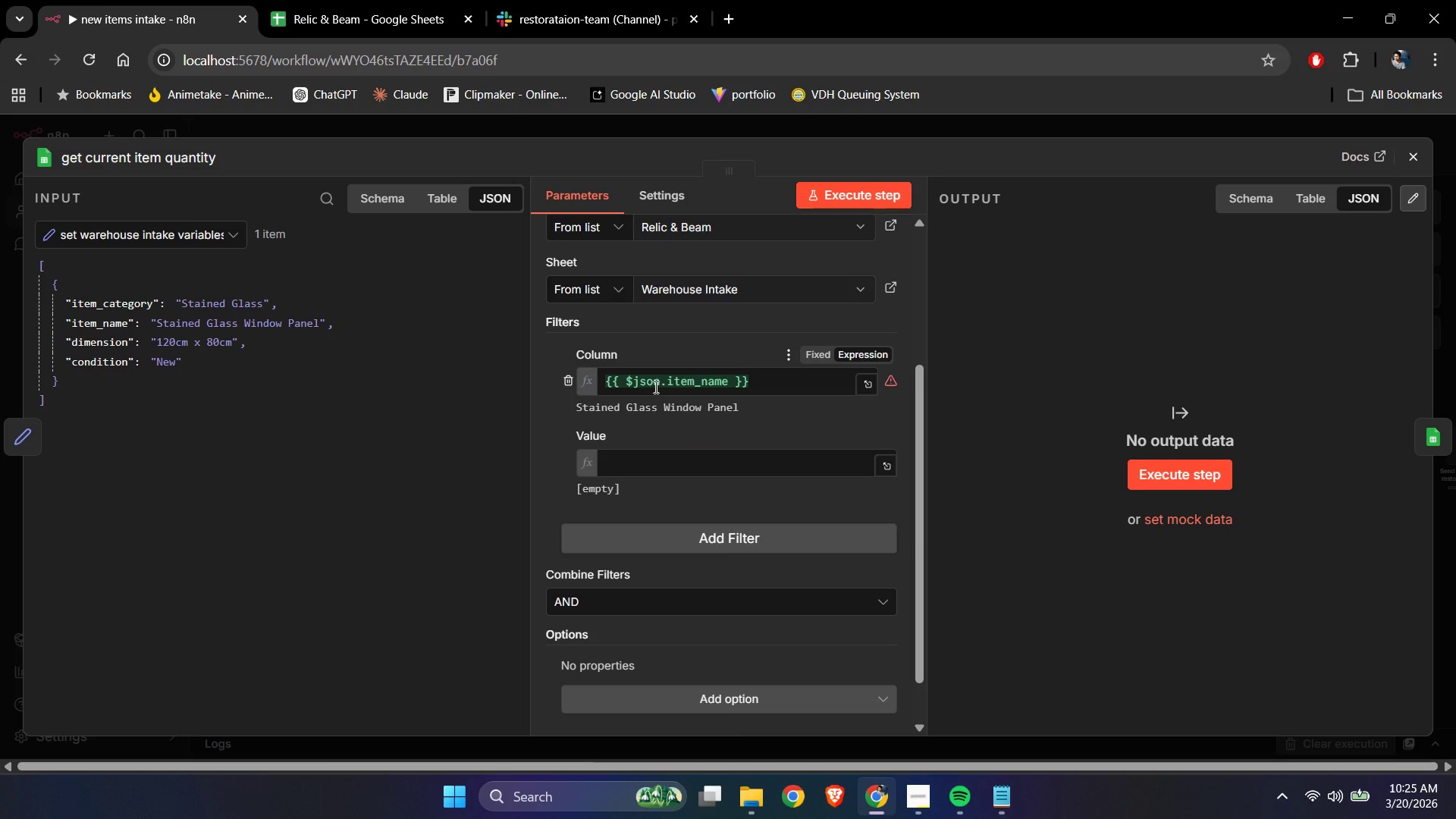 
left_click([654, 387])
 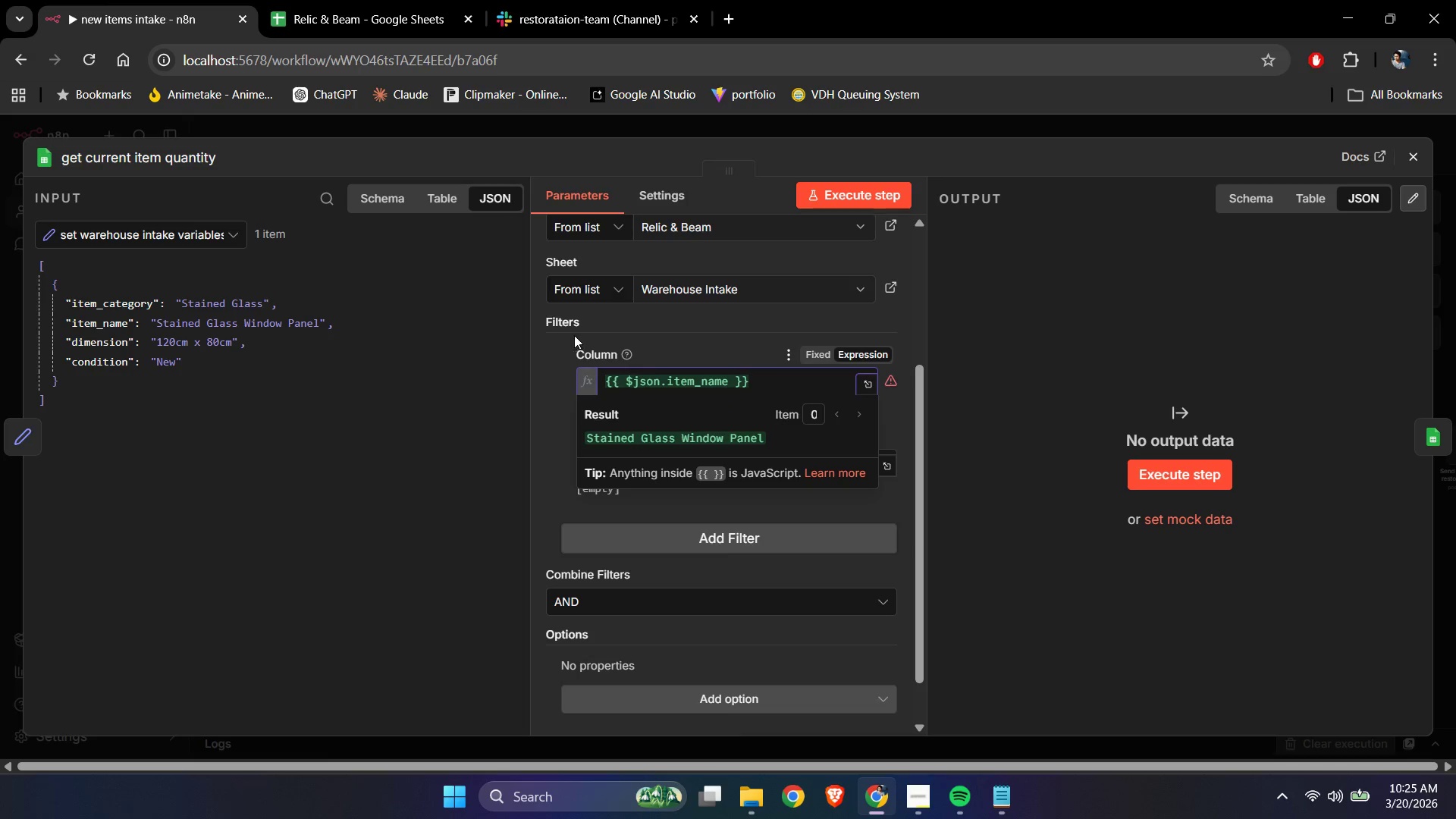 
left_click([631, 329])
 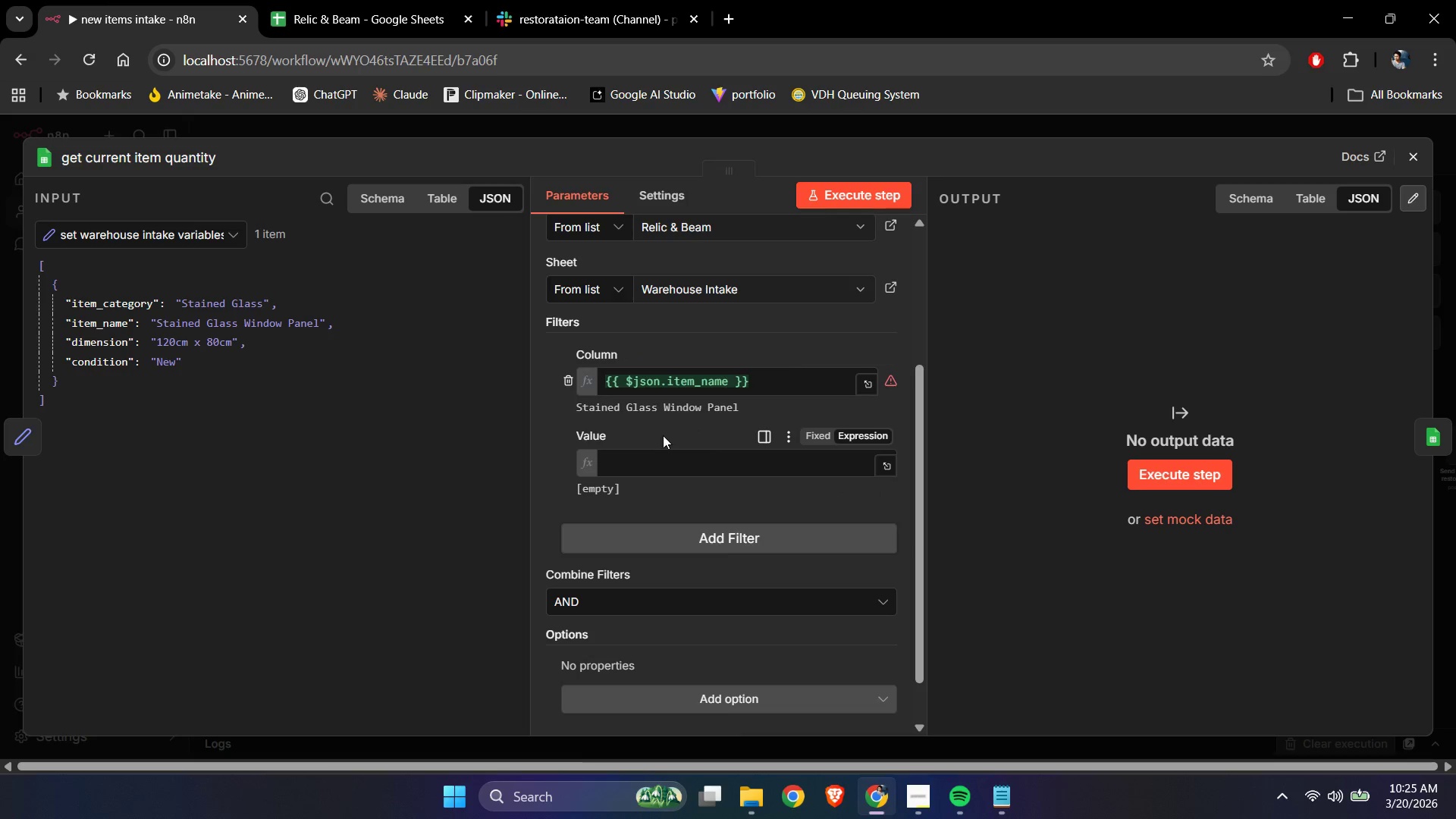 
left_click([657, 433])
 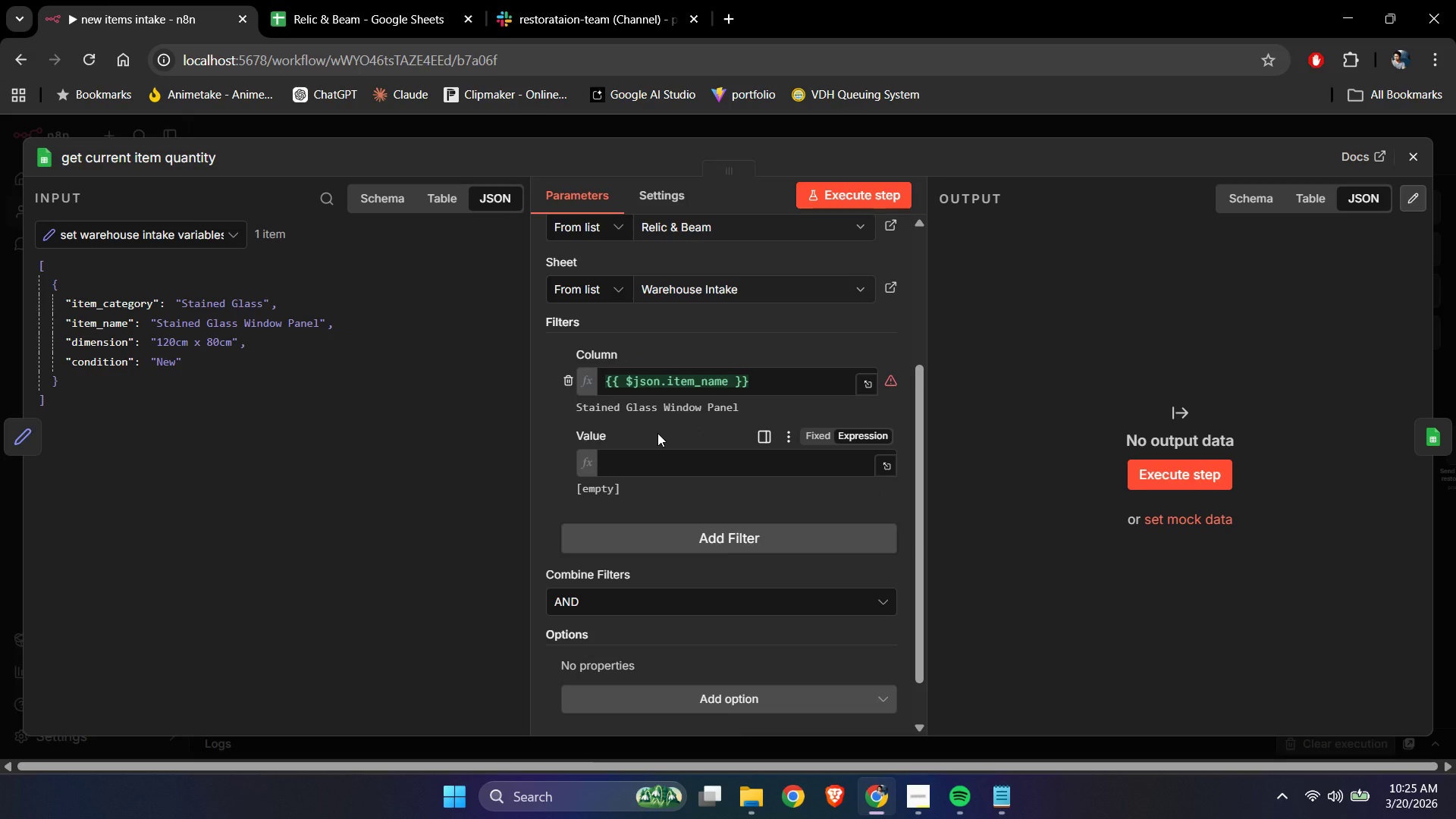 
scroll: coordinate [657, 433], scroll_direction: up, amount: 1.0
 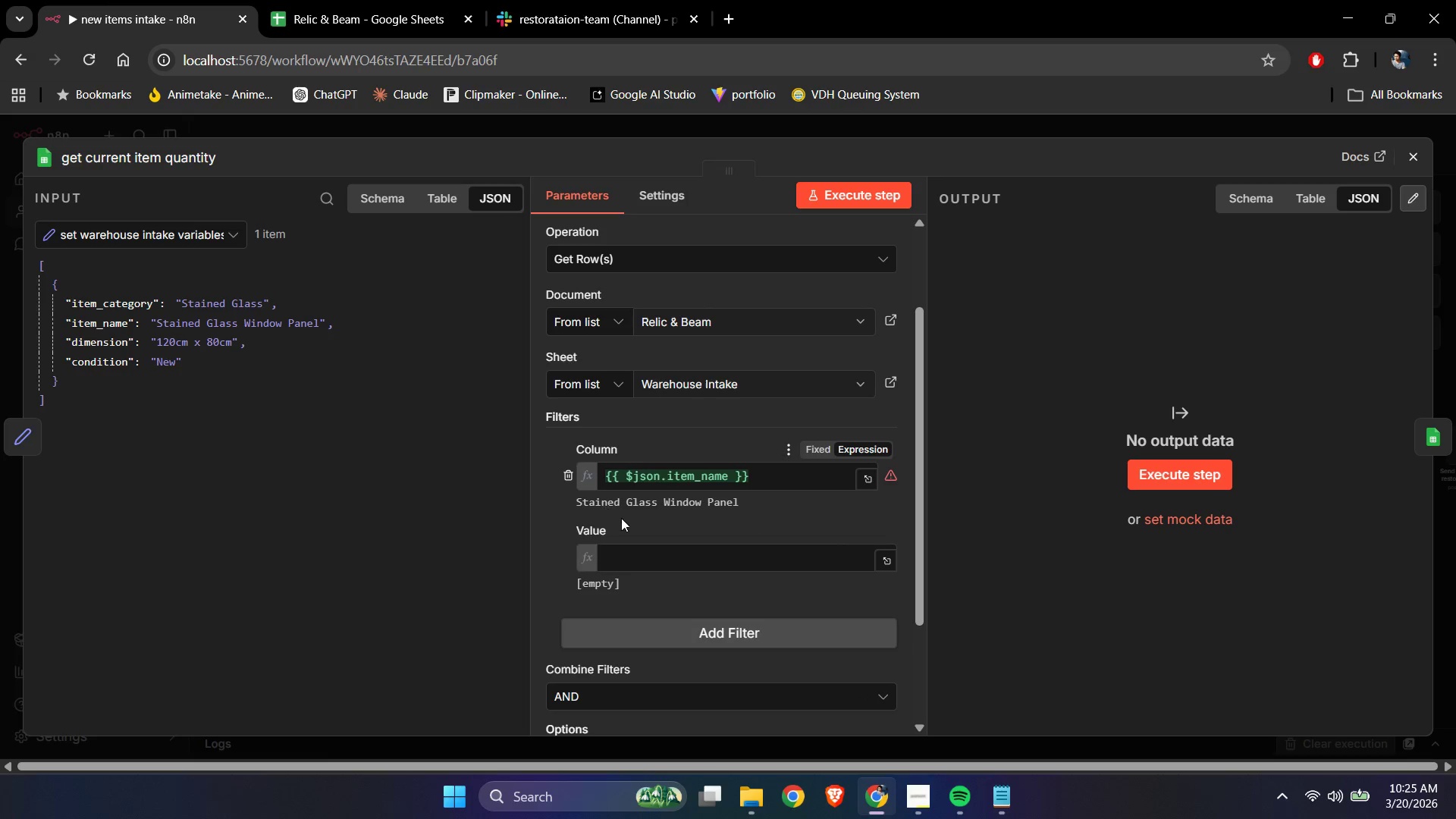 
left_click([561, 475])
 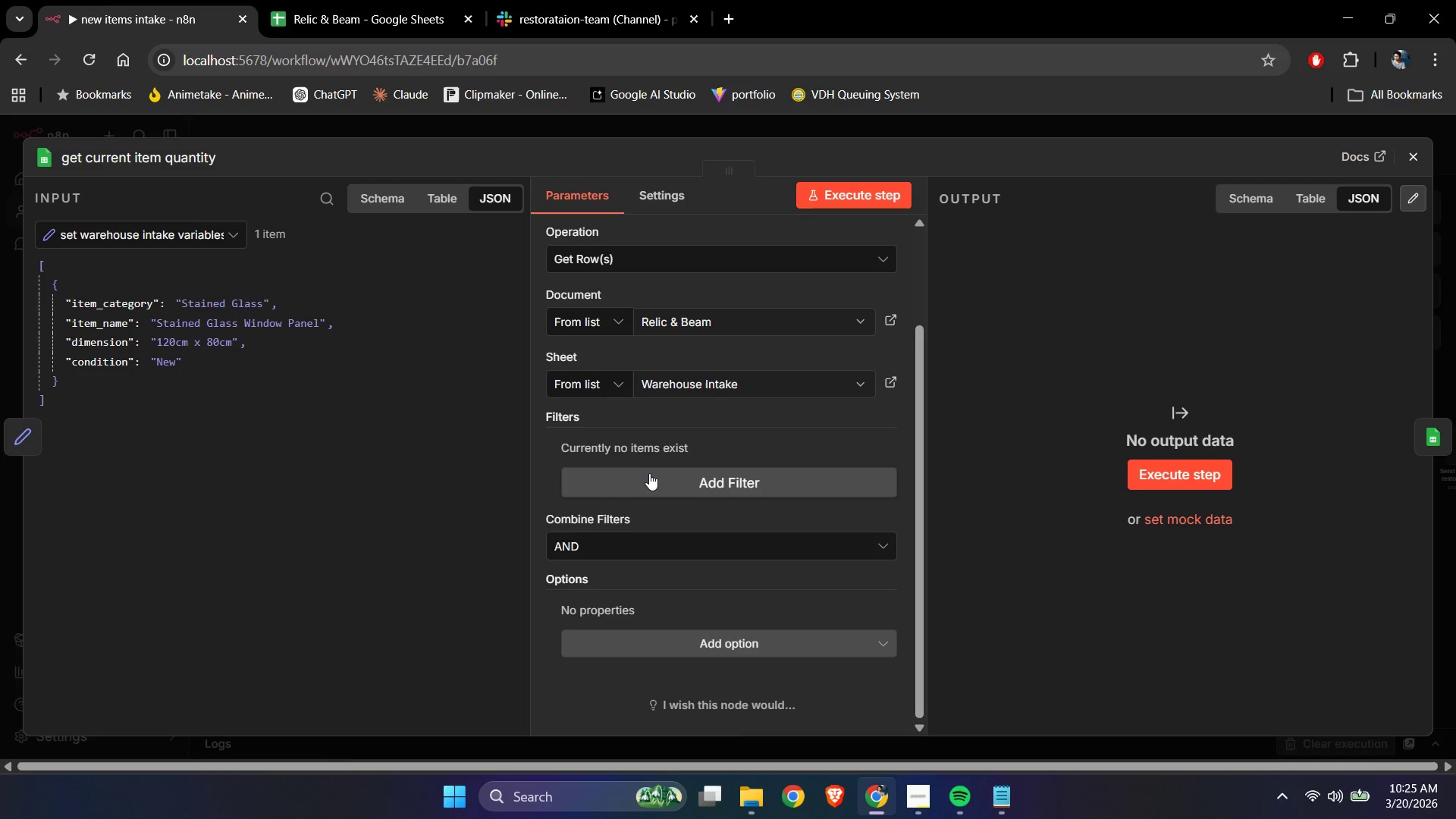 
left_click([649, 475])
 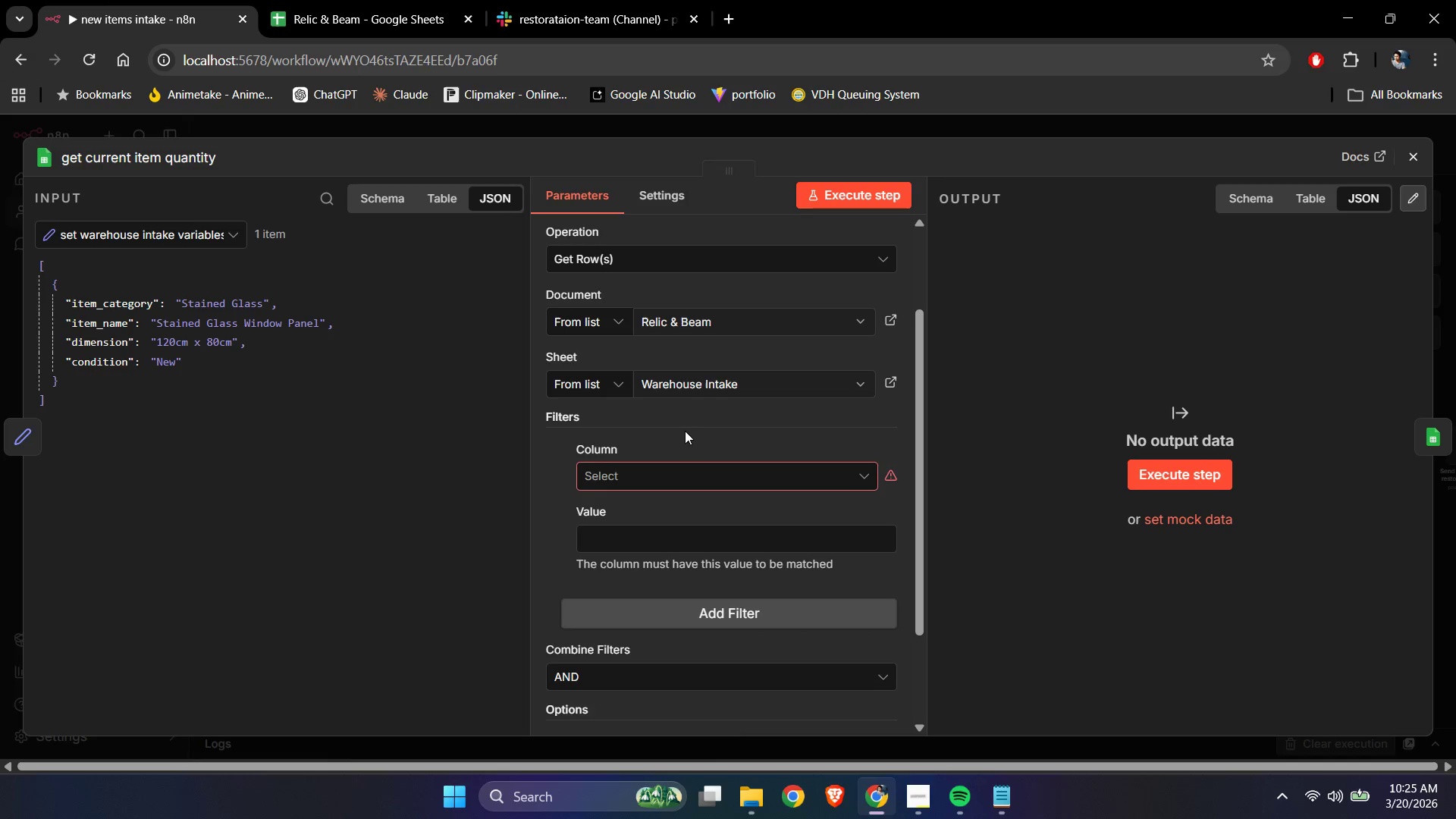 
wait(5.33)
 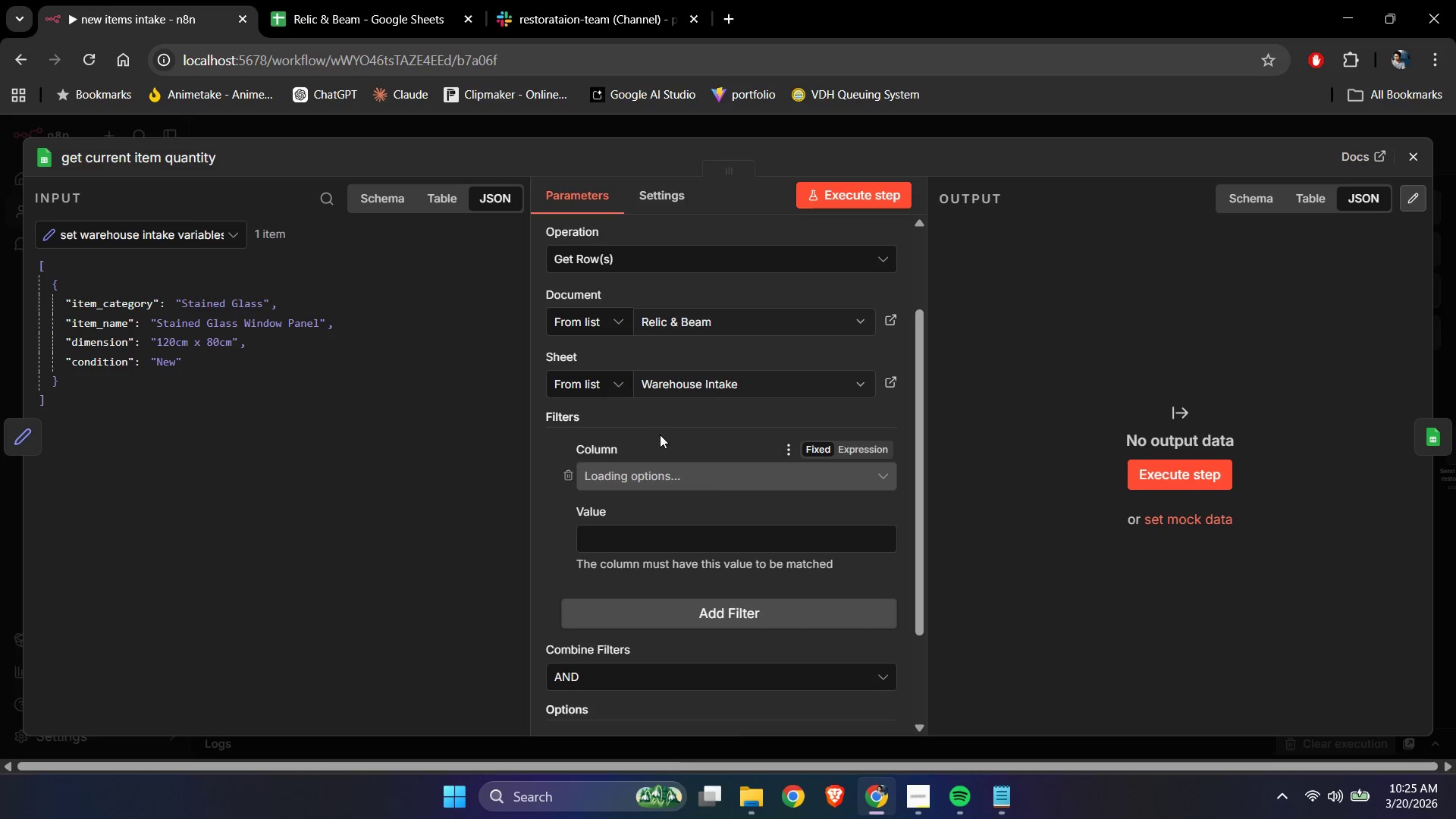 
left_click([569, 466])
 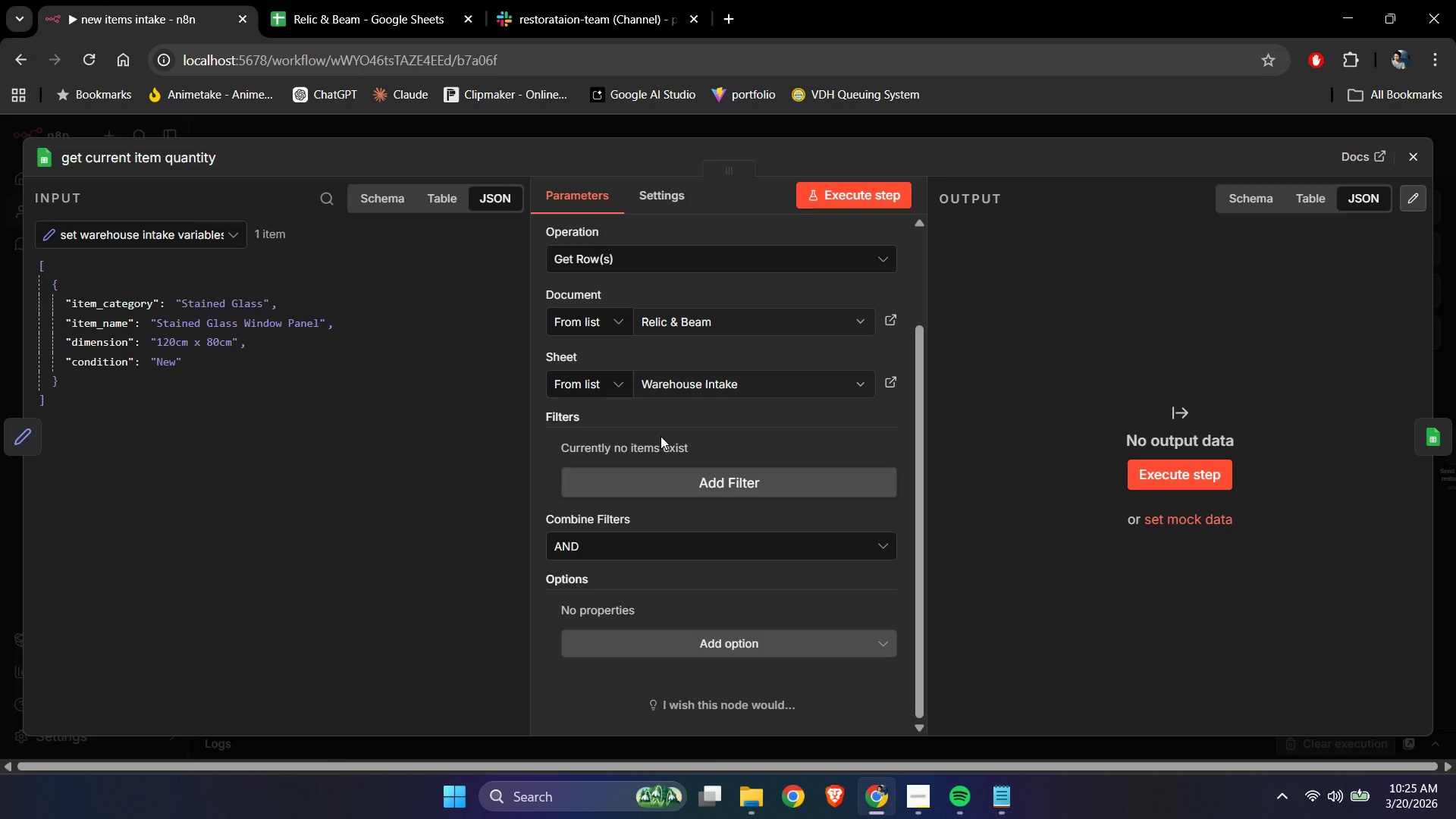 
scroll: coordinate [672, 445], scroll_direction: up, amount: 3.0
 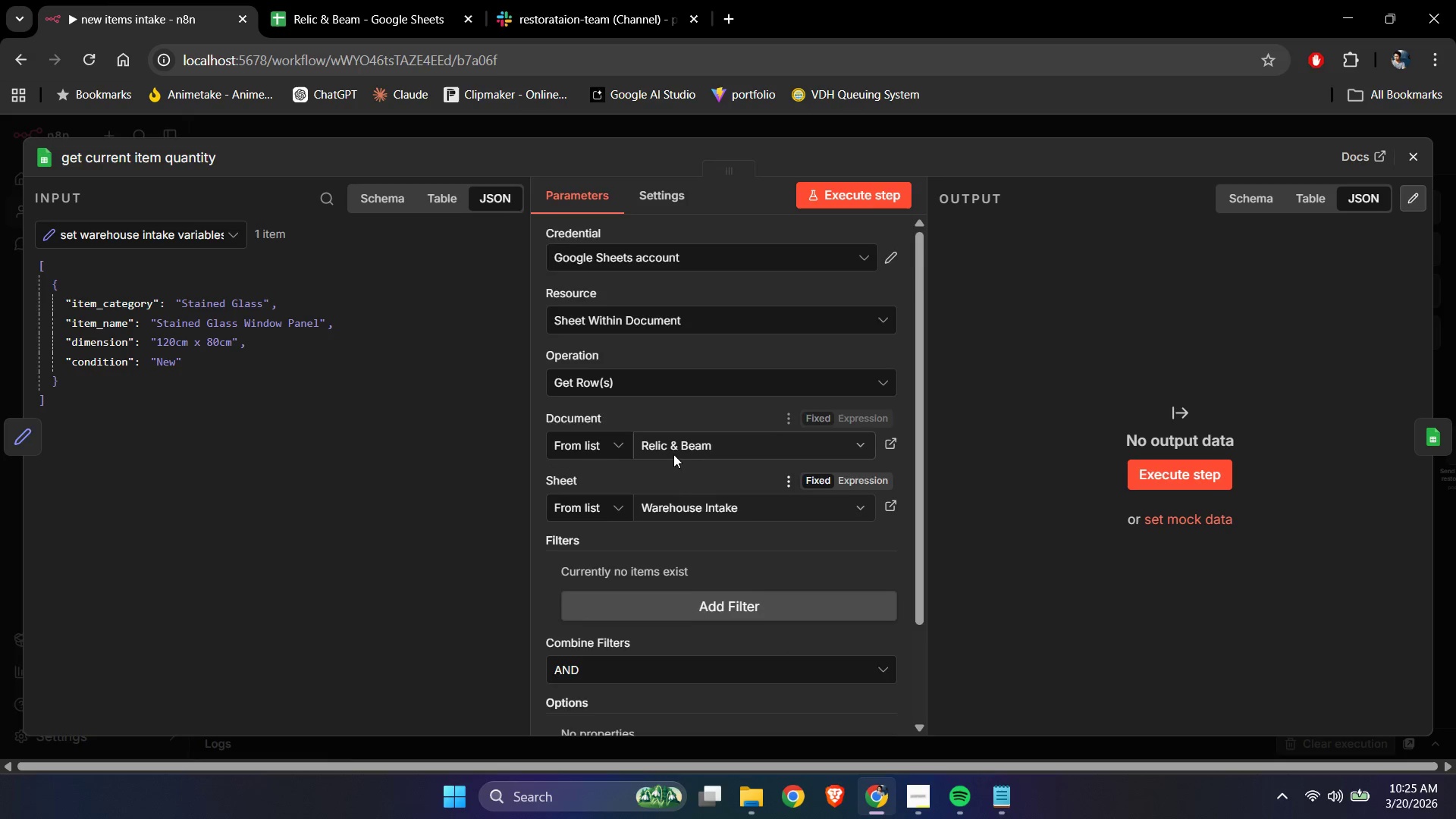 
scroll: coordinate [673, 454], scroll_direction: down, amount: 1.0
 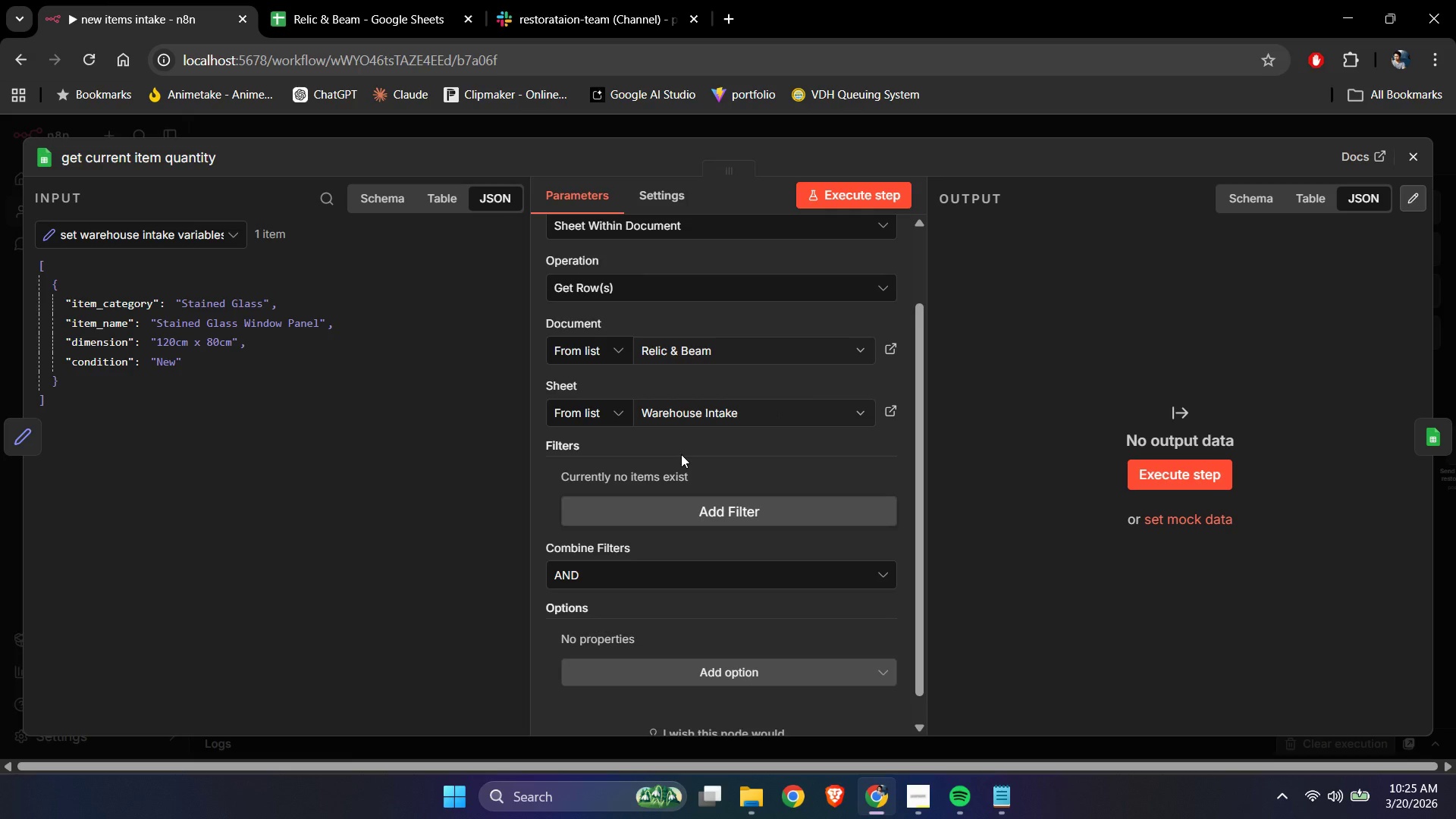 
left_click([689, 513])
 